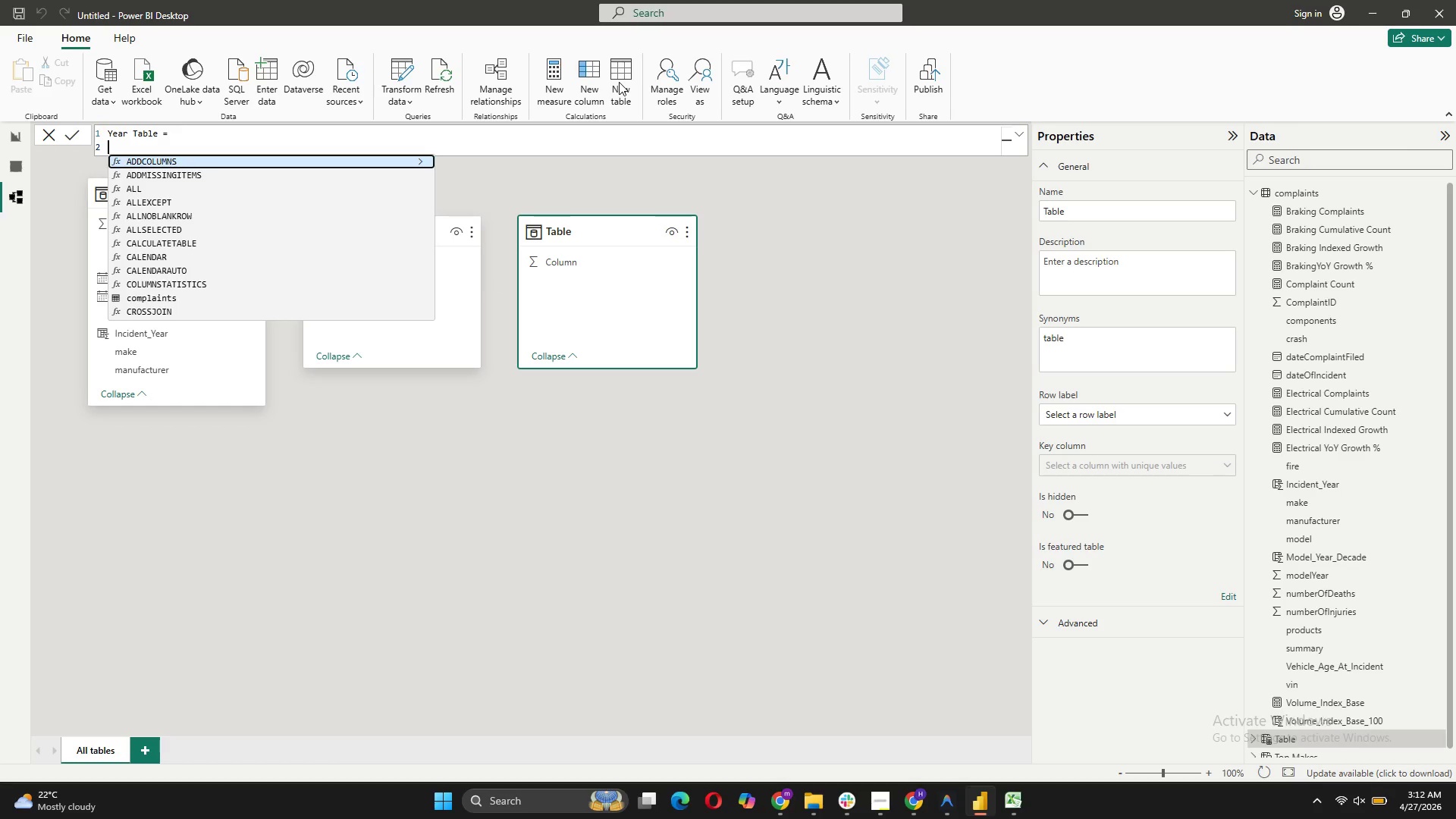 
type(GENERAT)
 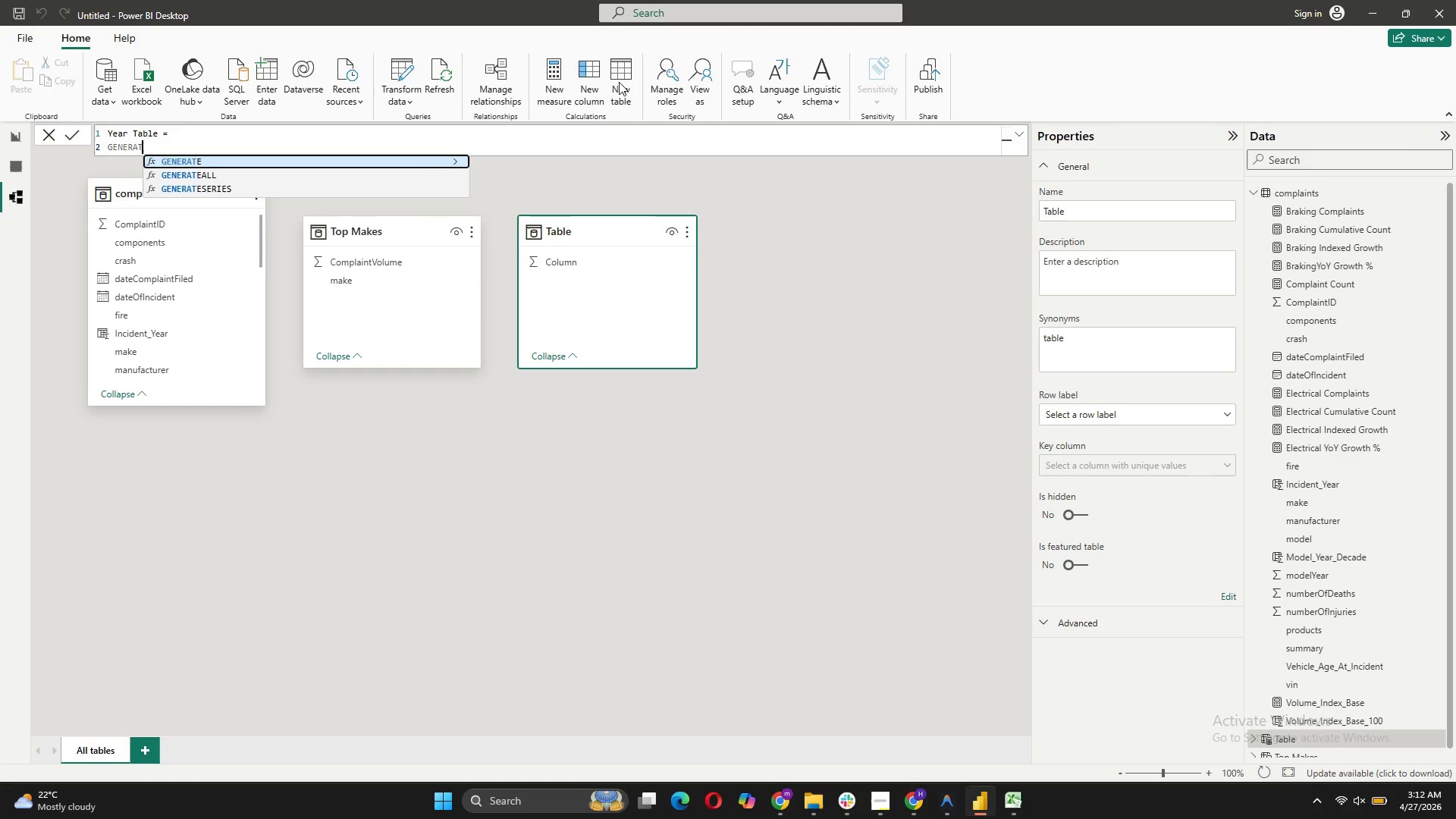 
wait(5.41)
 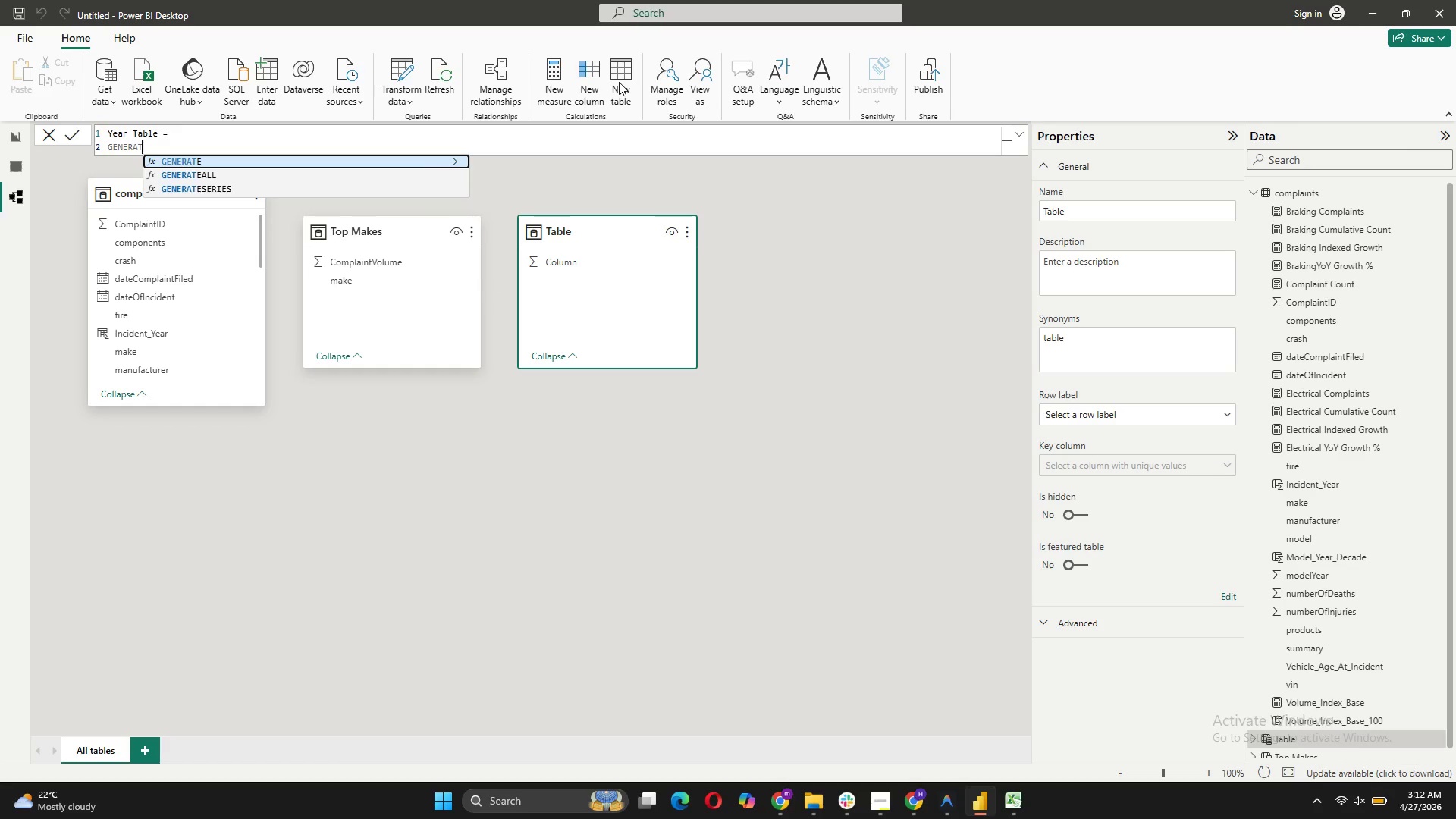 
left_click([457, 192])
 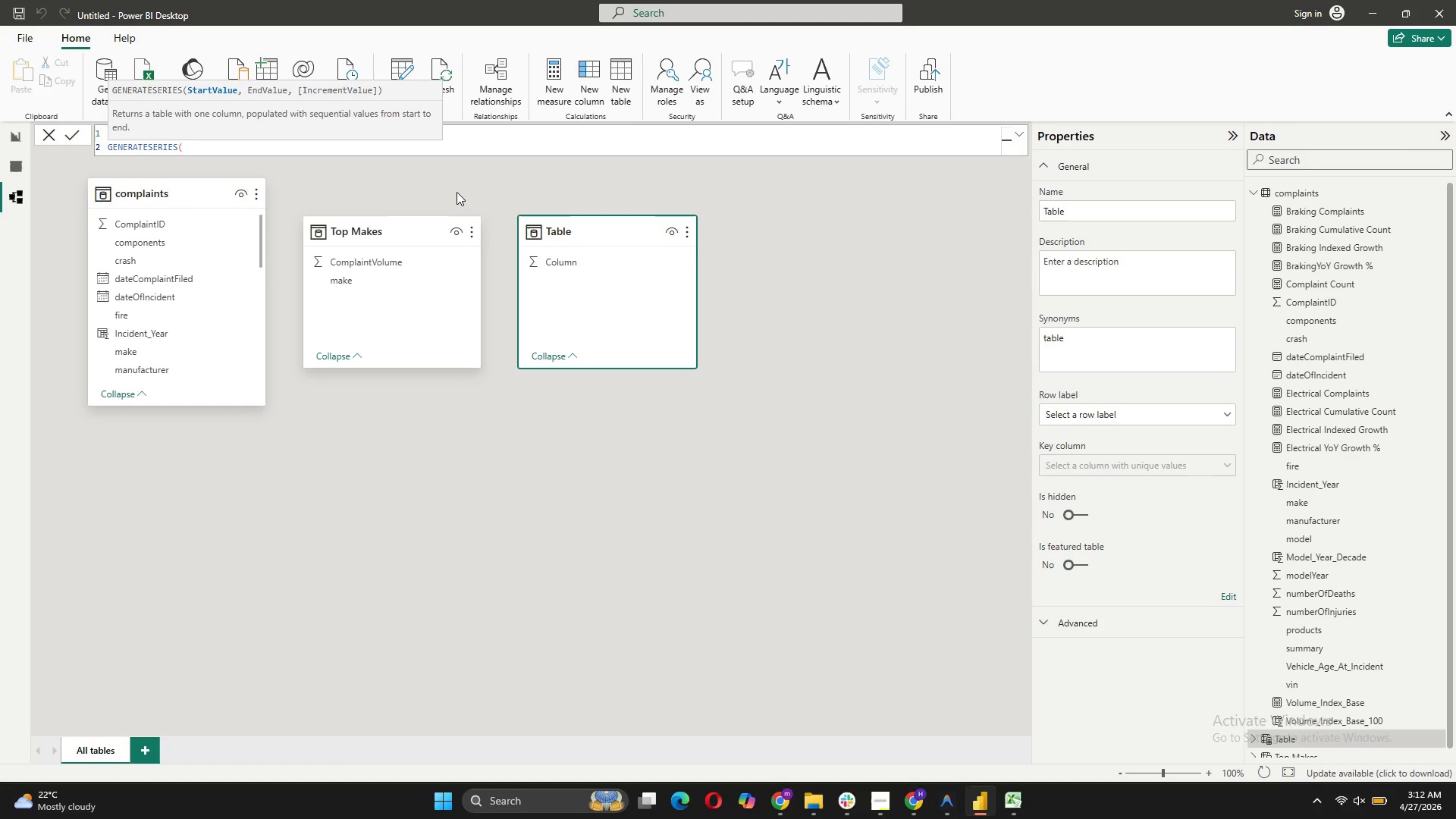 
key(Shift+ShiftRight)
 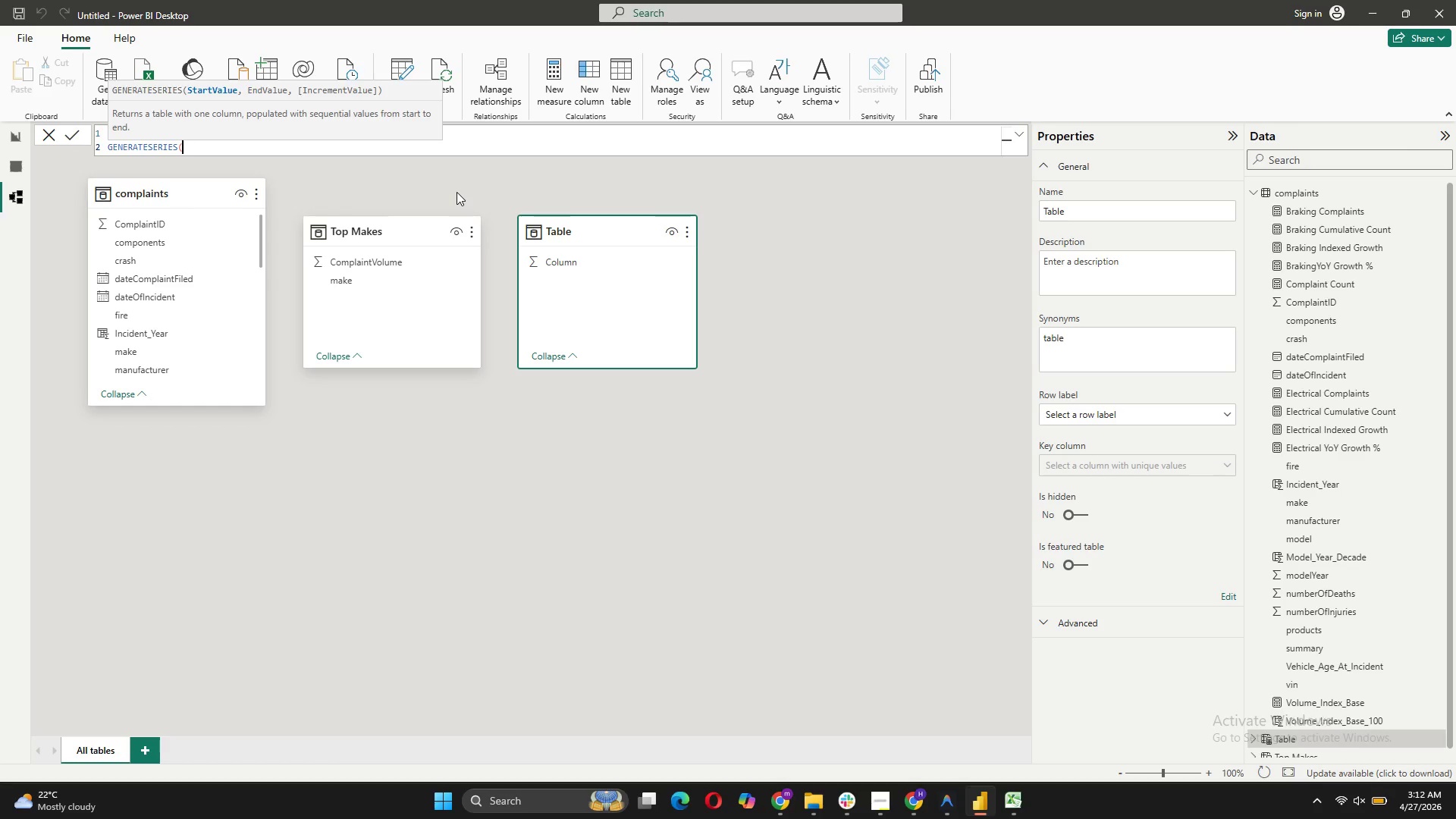 
key(Shift+Enter)
 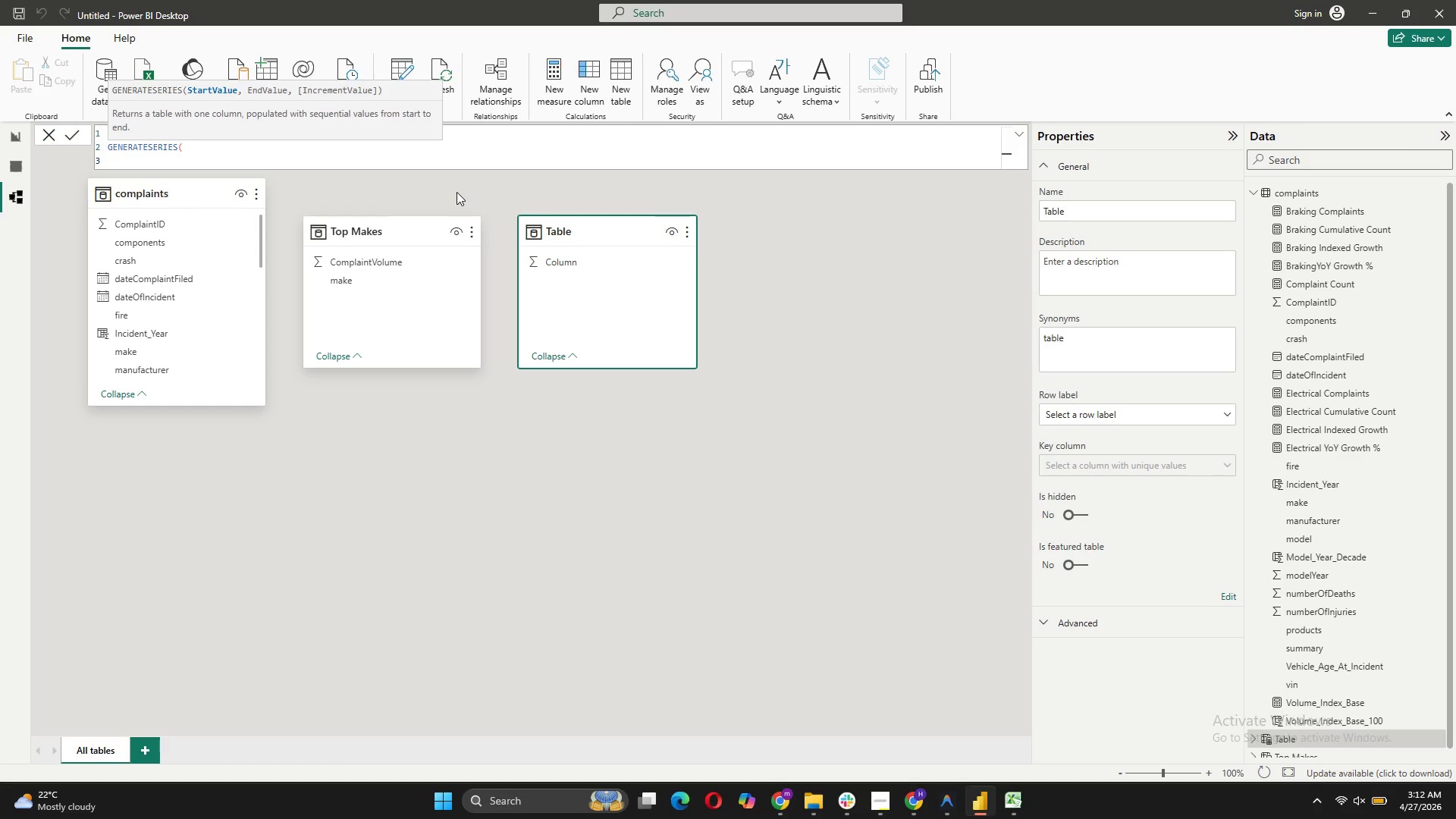 
type(MIN(')
 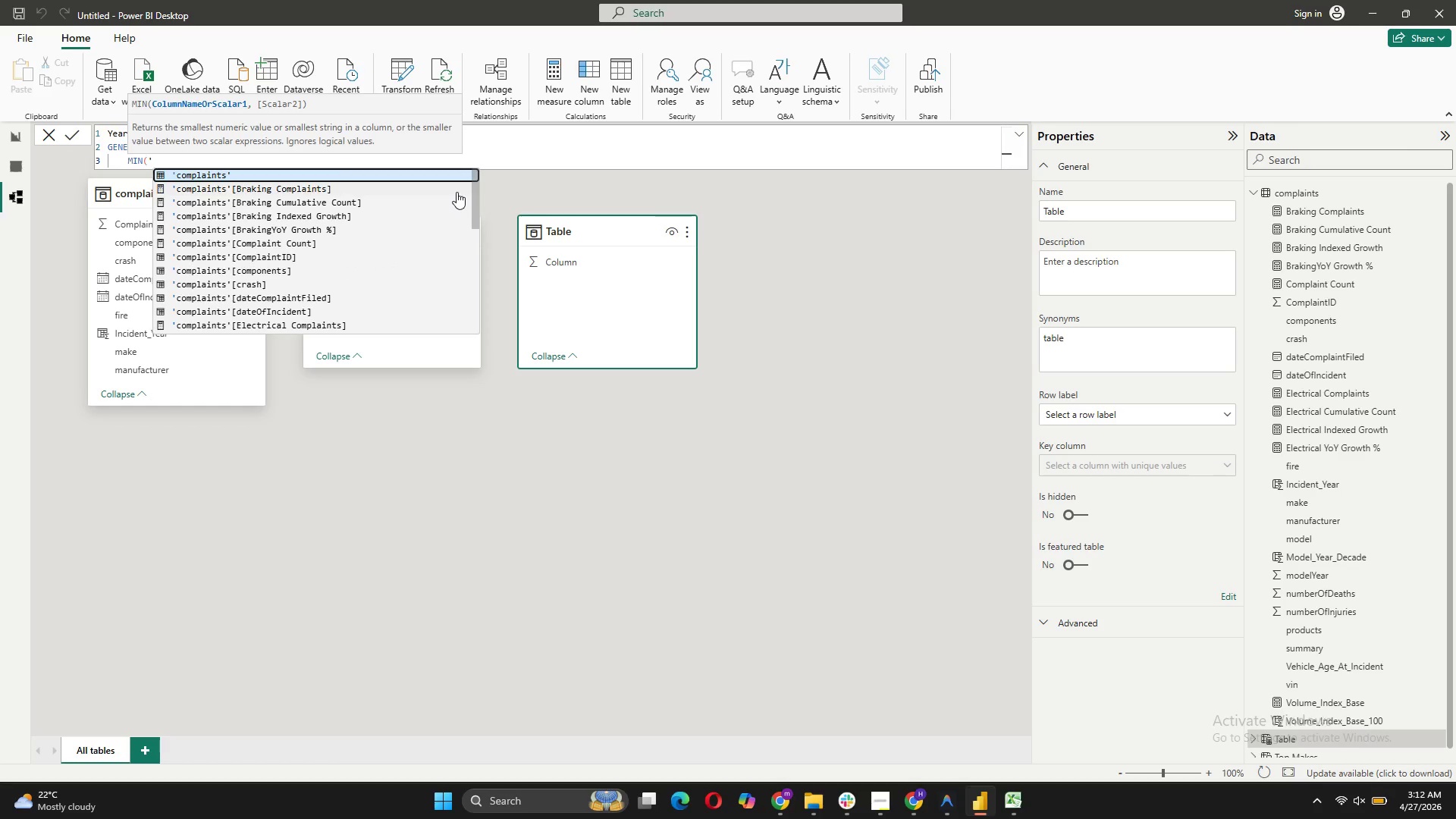 
scroll: coordinate [306, 303], scroll_direction: down, amount: 3.0
 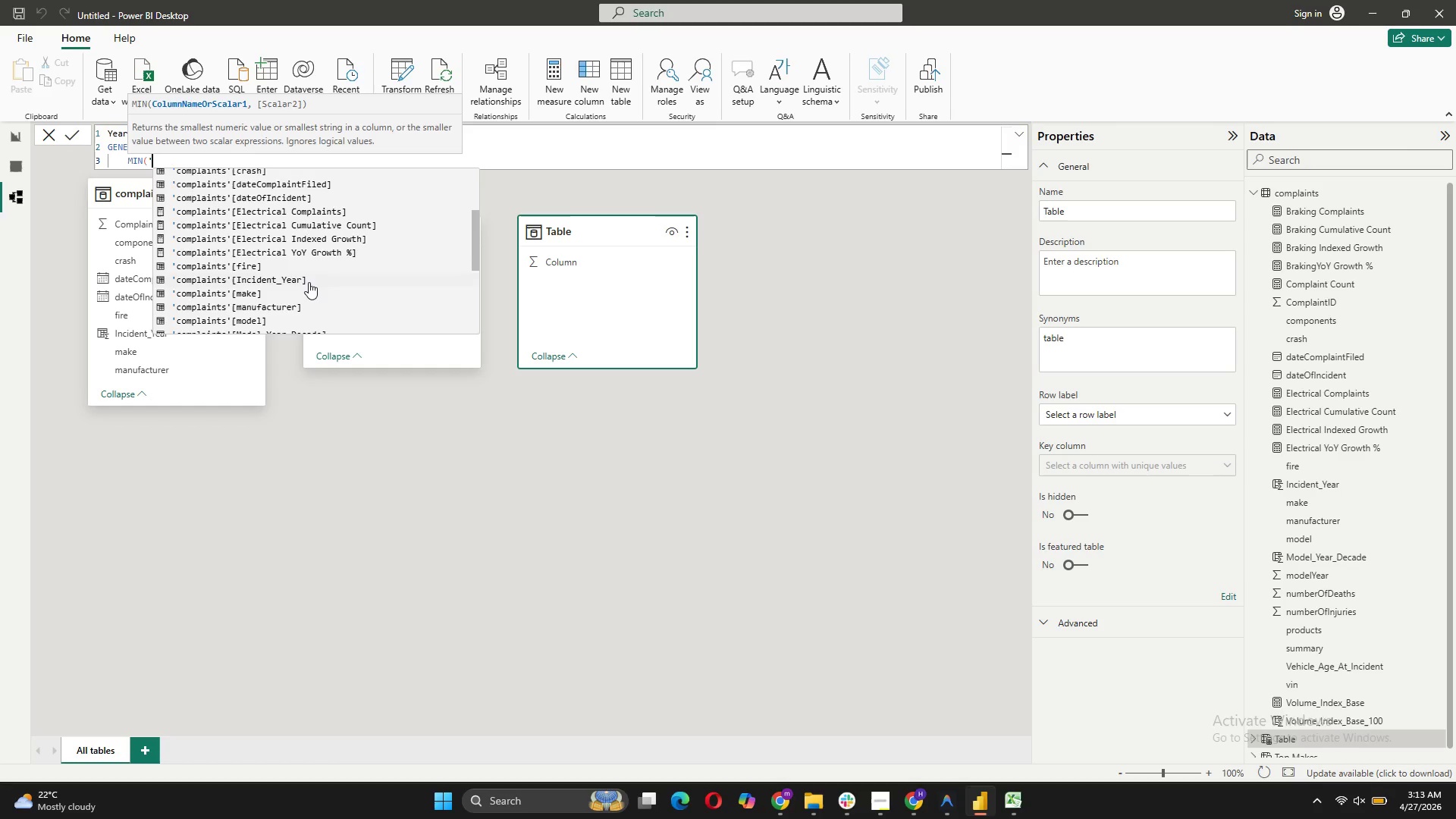 
left_click([309, 280])
 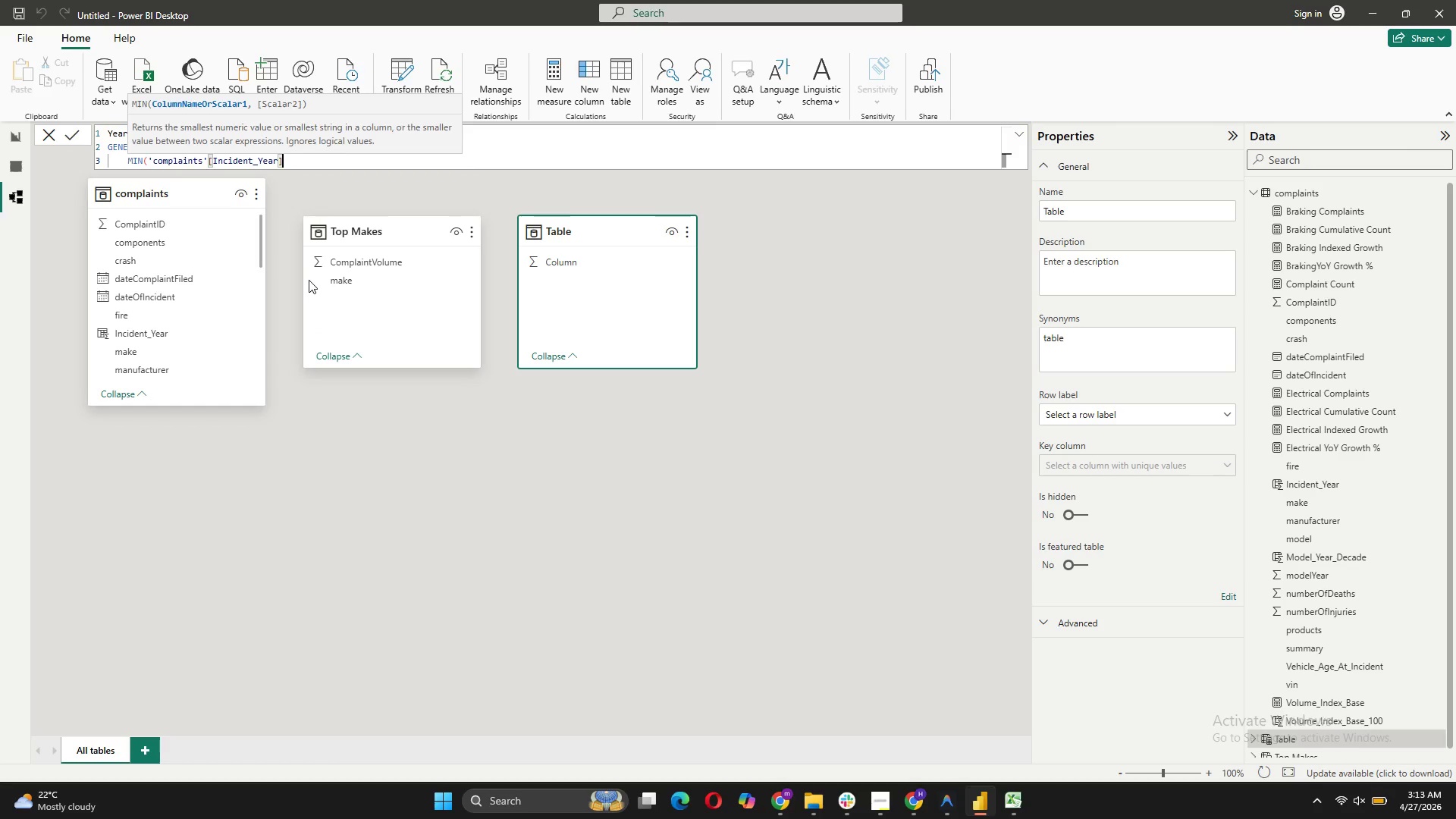 
key(Shift+0)
 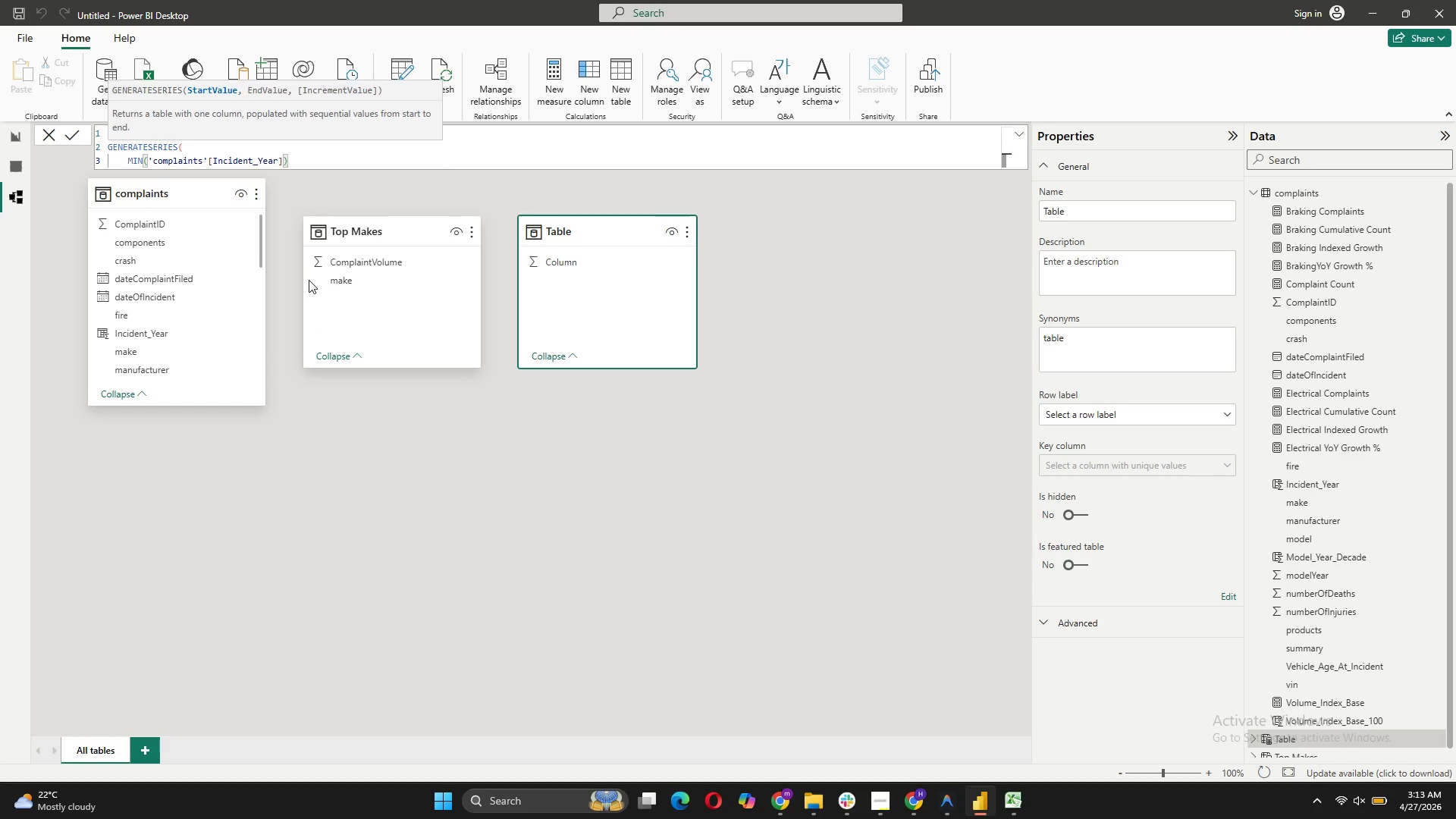 
key(Comma)
 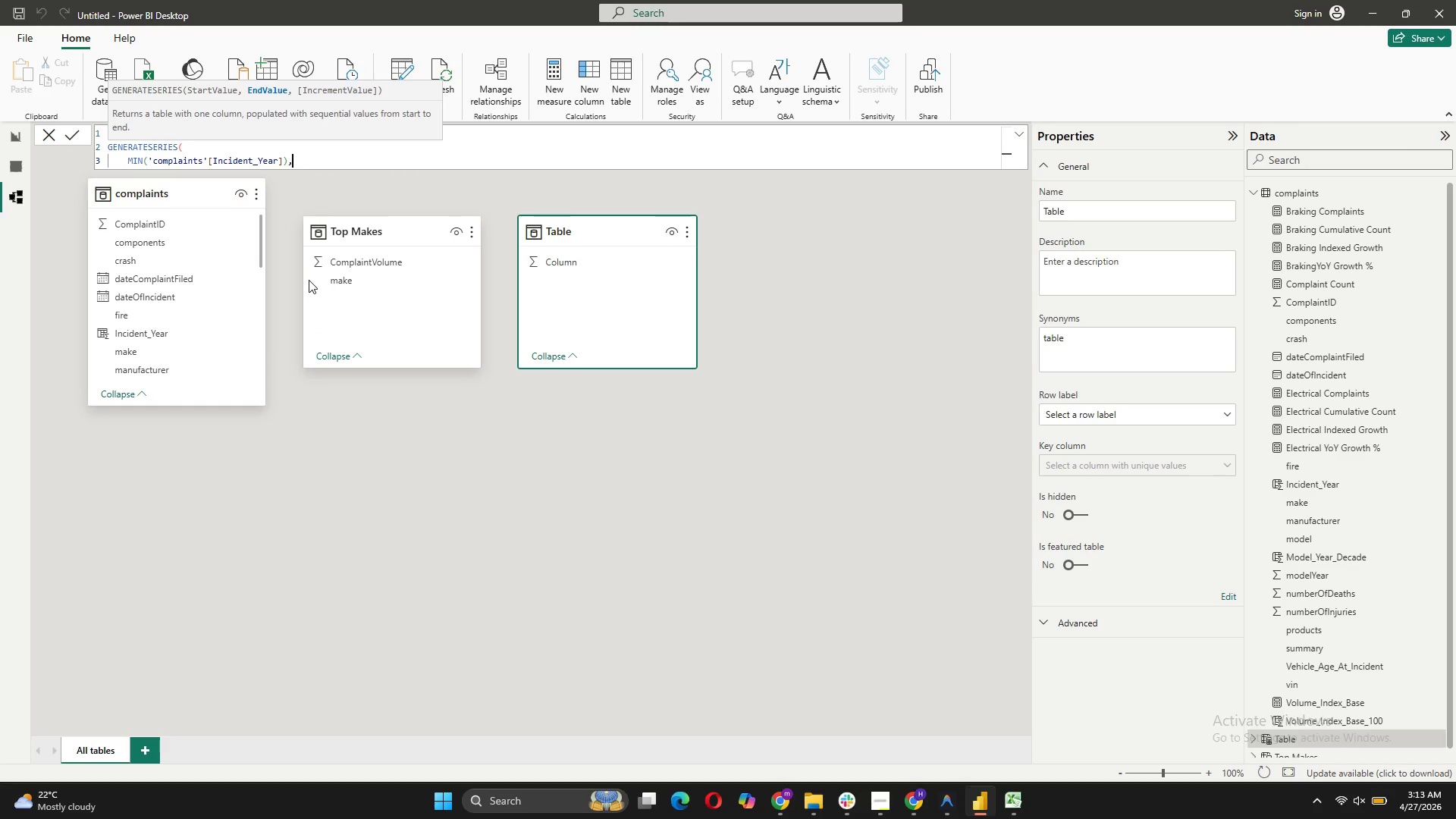 
key(Shift+ShiftRight)
 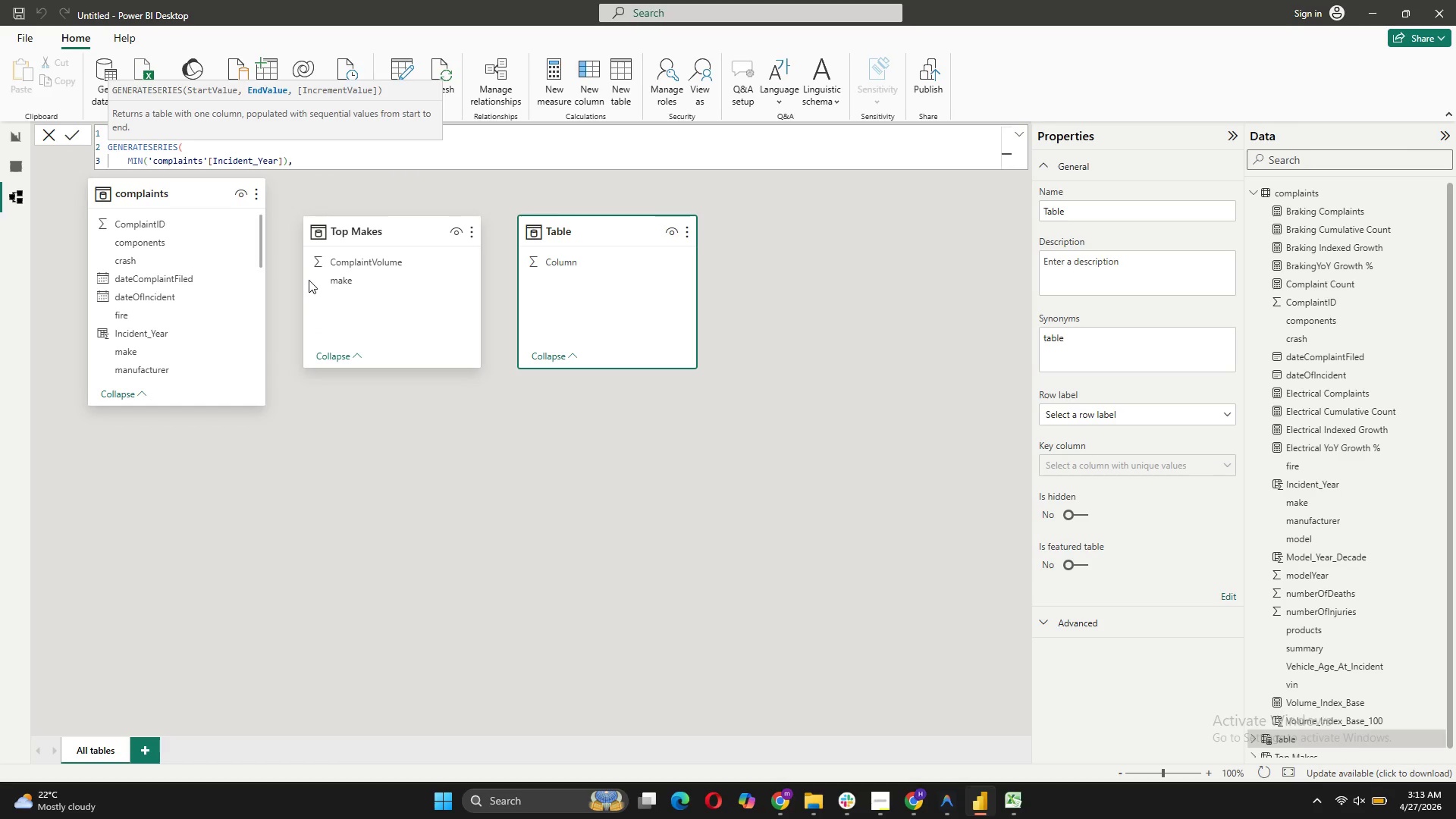 
key(Shift+Enter)
 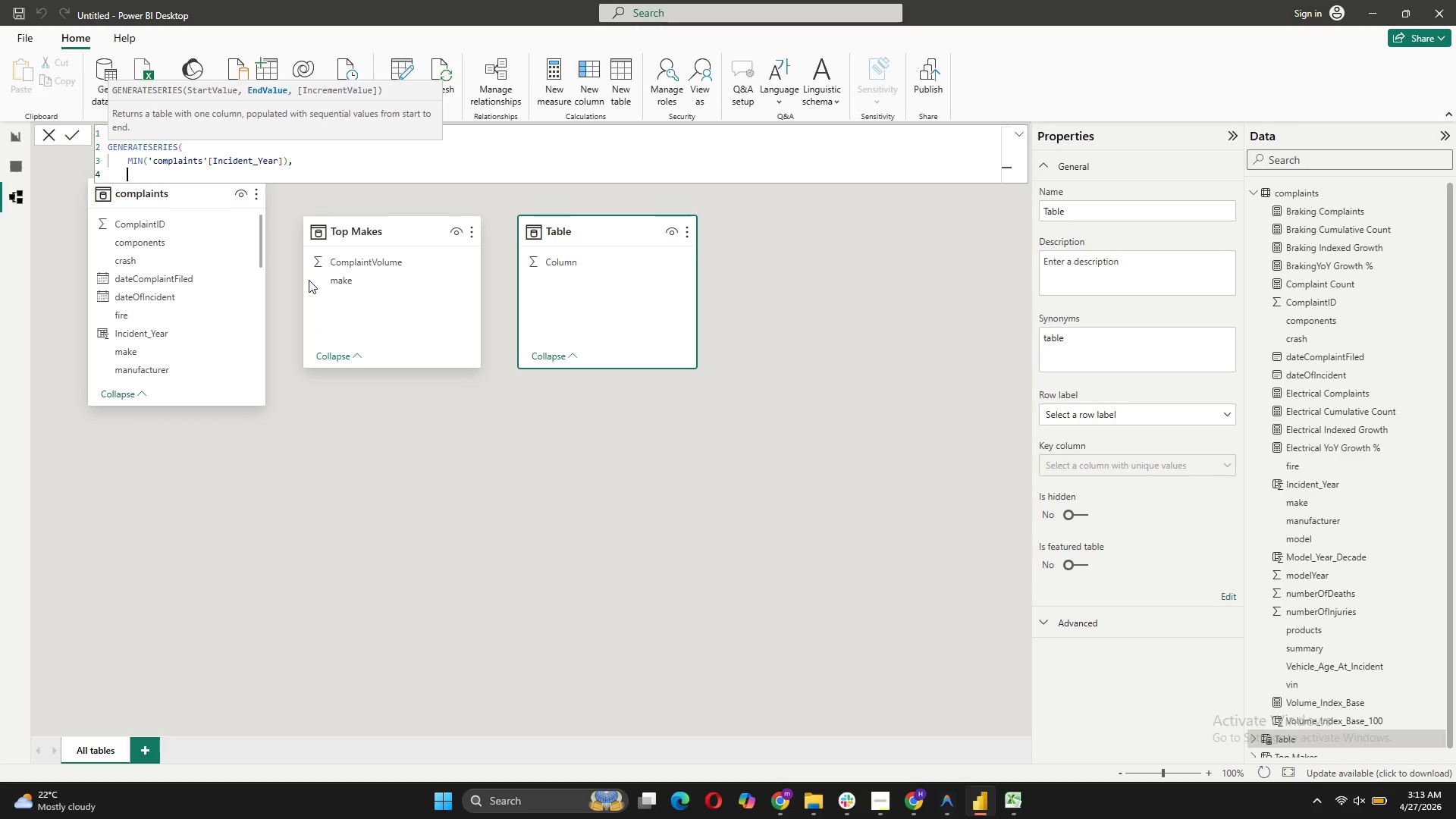 
type(MAX(')
 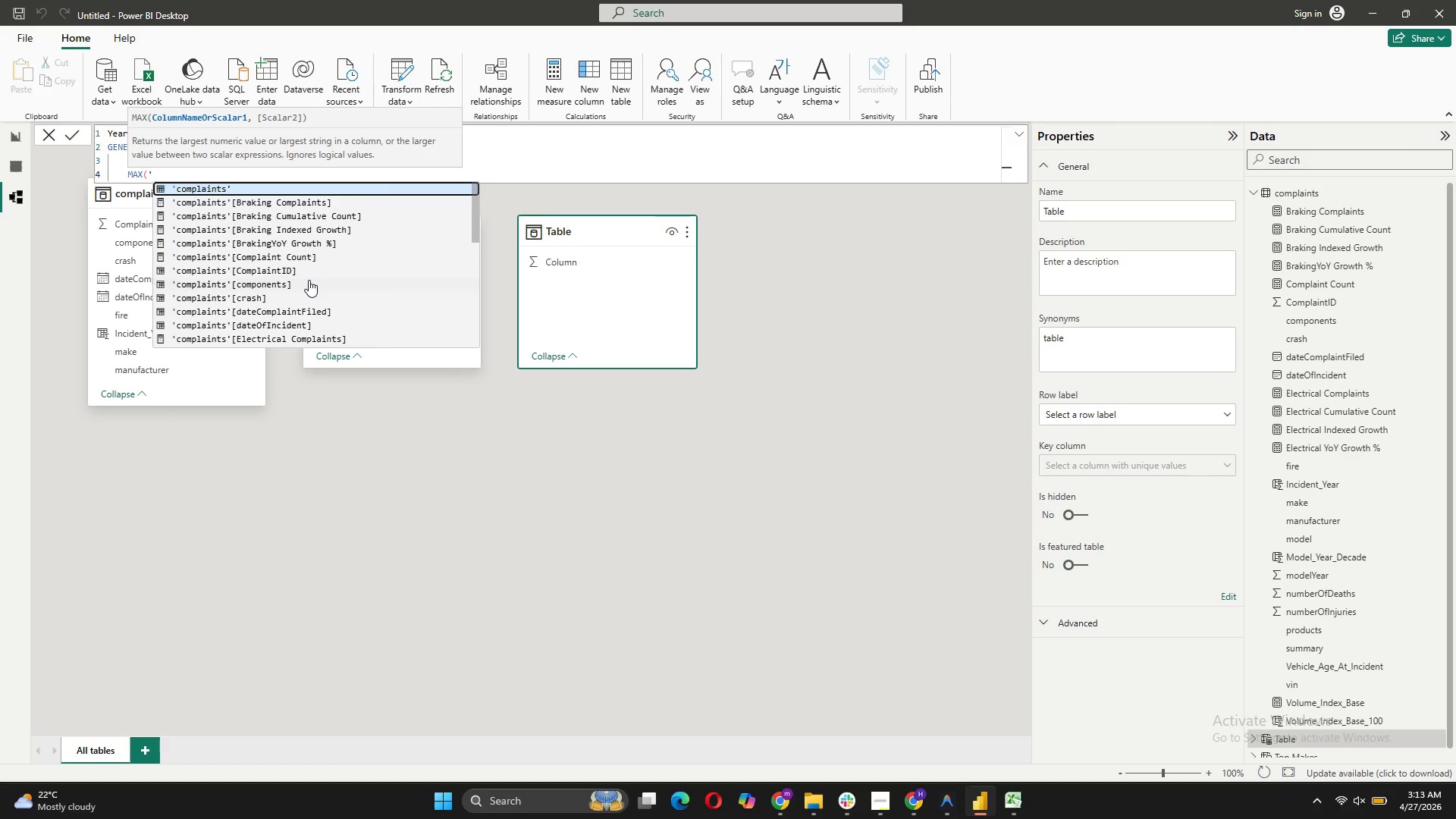 
scroll: coordinate [309, 280], scroll_direction: down, amount: 3.0
 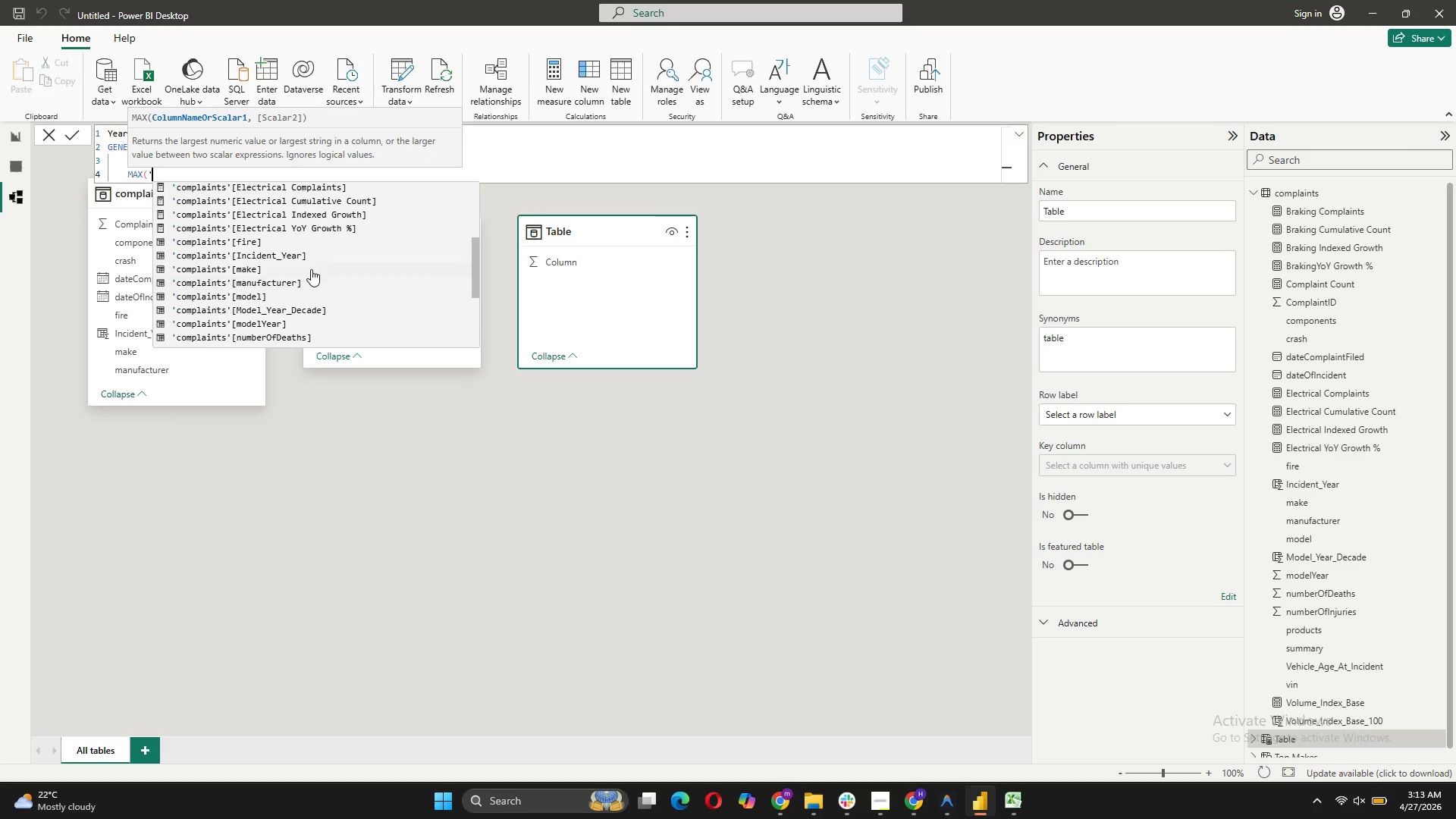 
left_click([315, 253])
 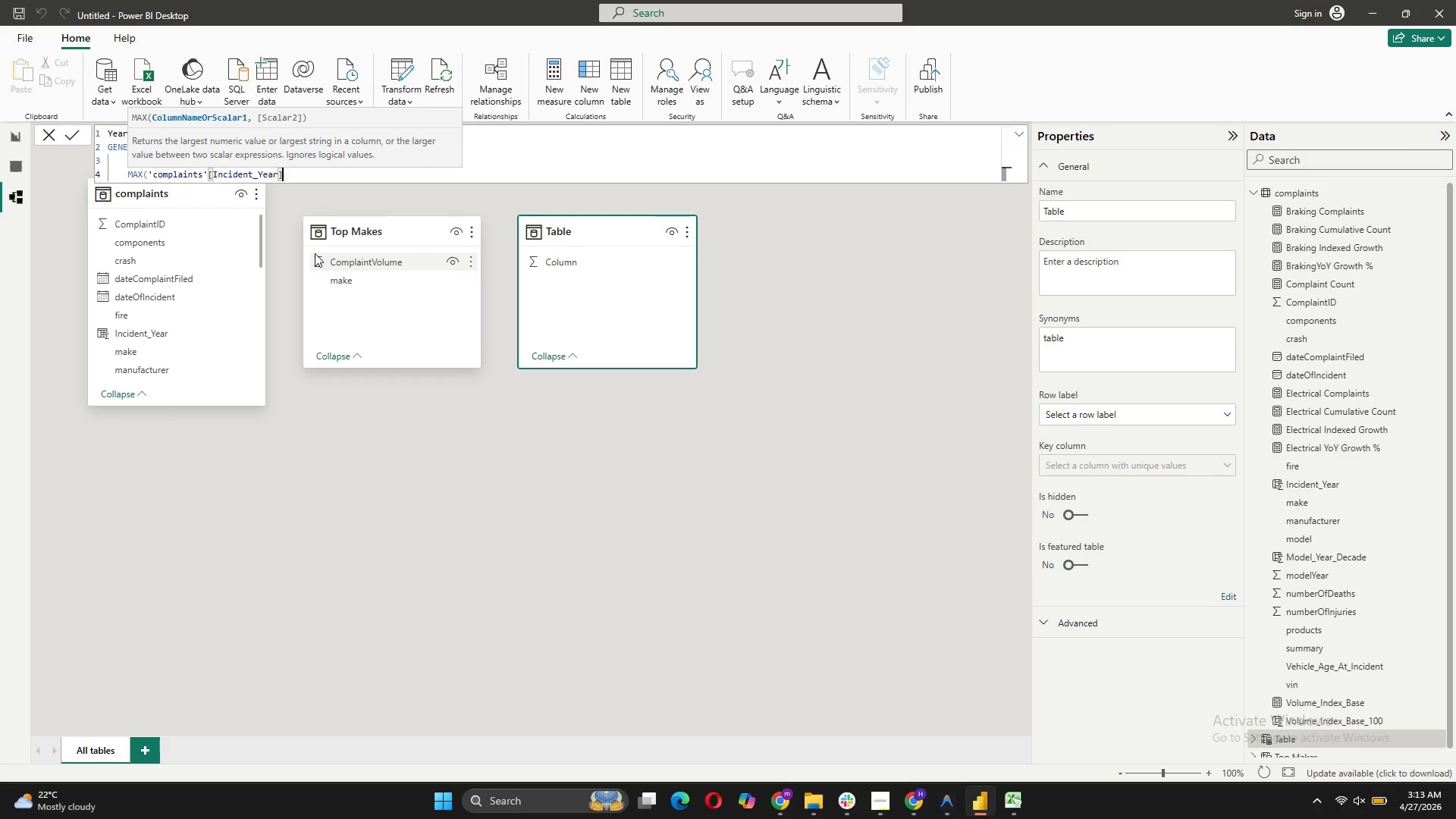 
key(Shift+0)
 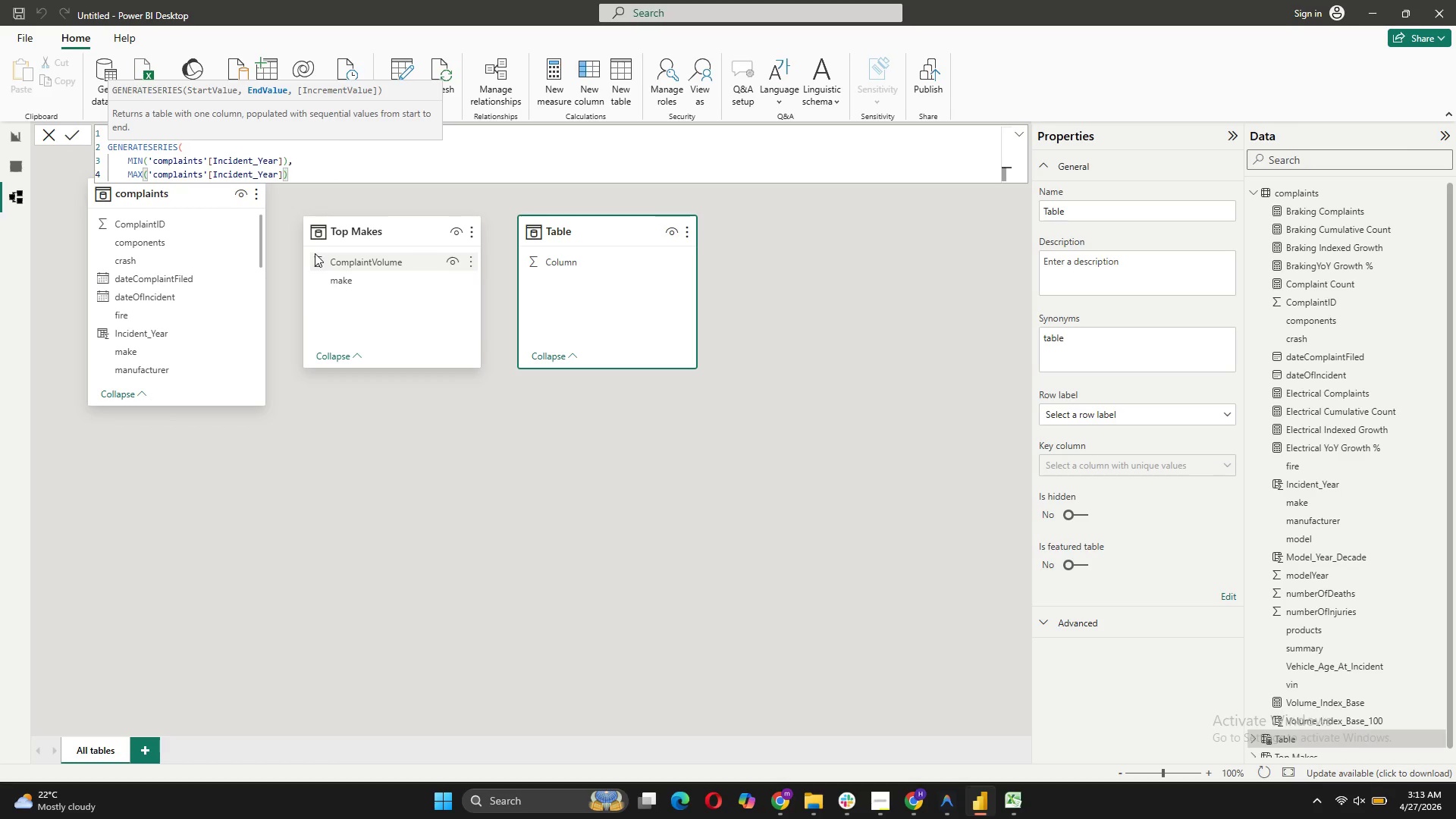 
key(Comma)
 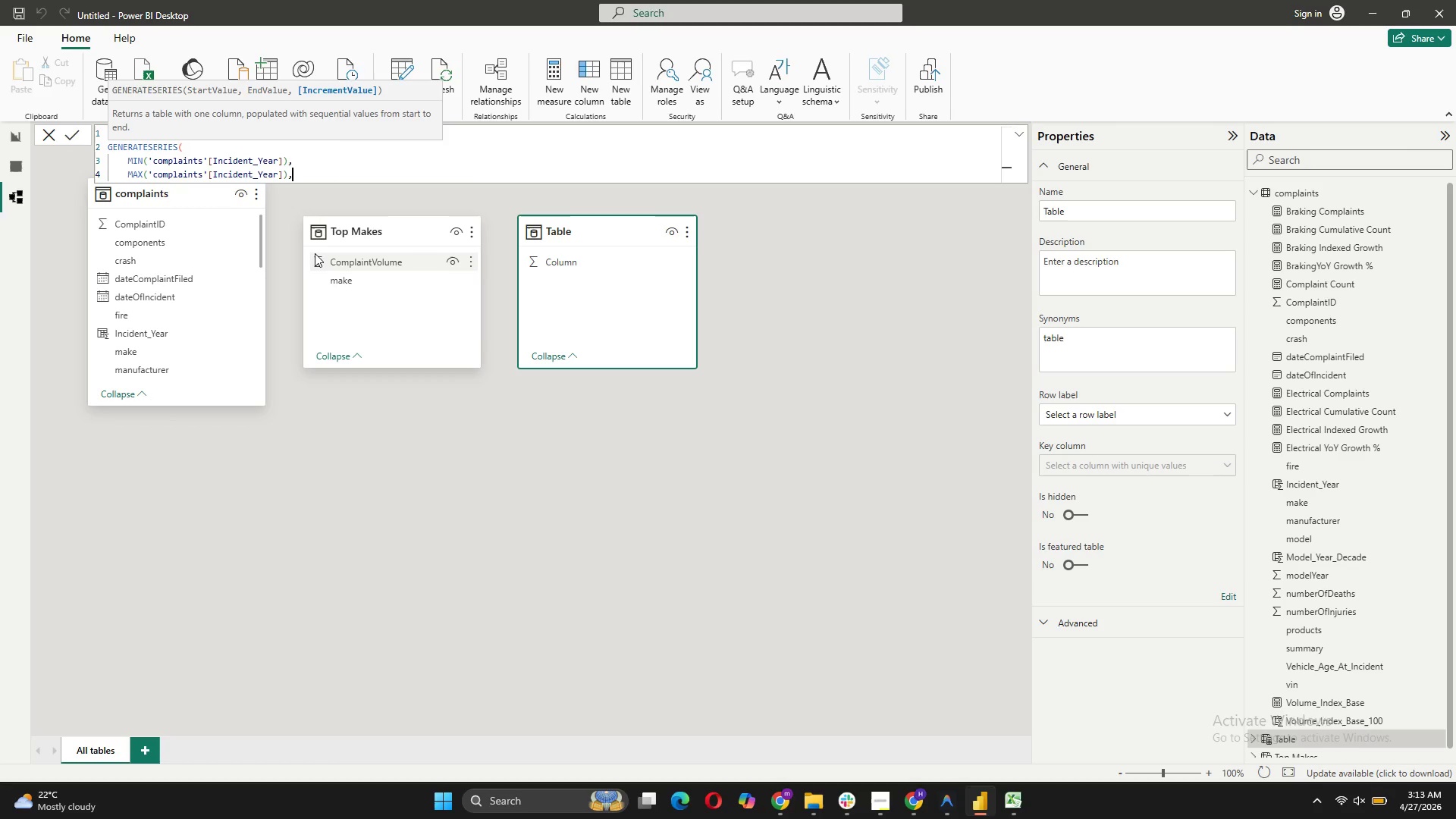 
key(Shift+Enter)
 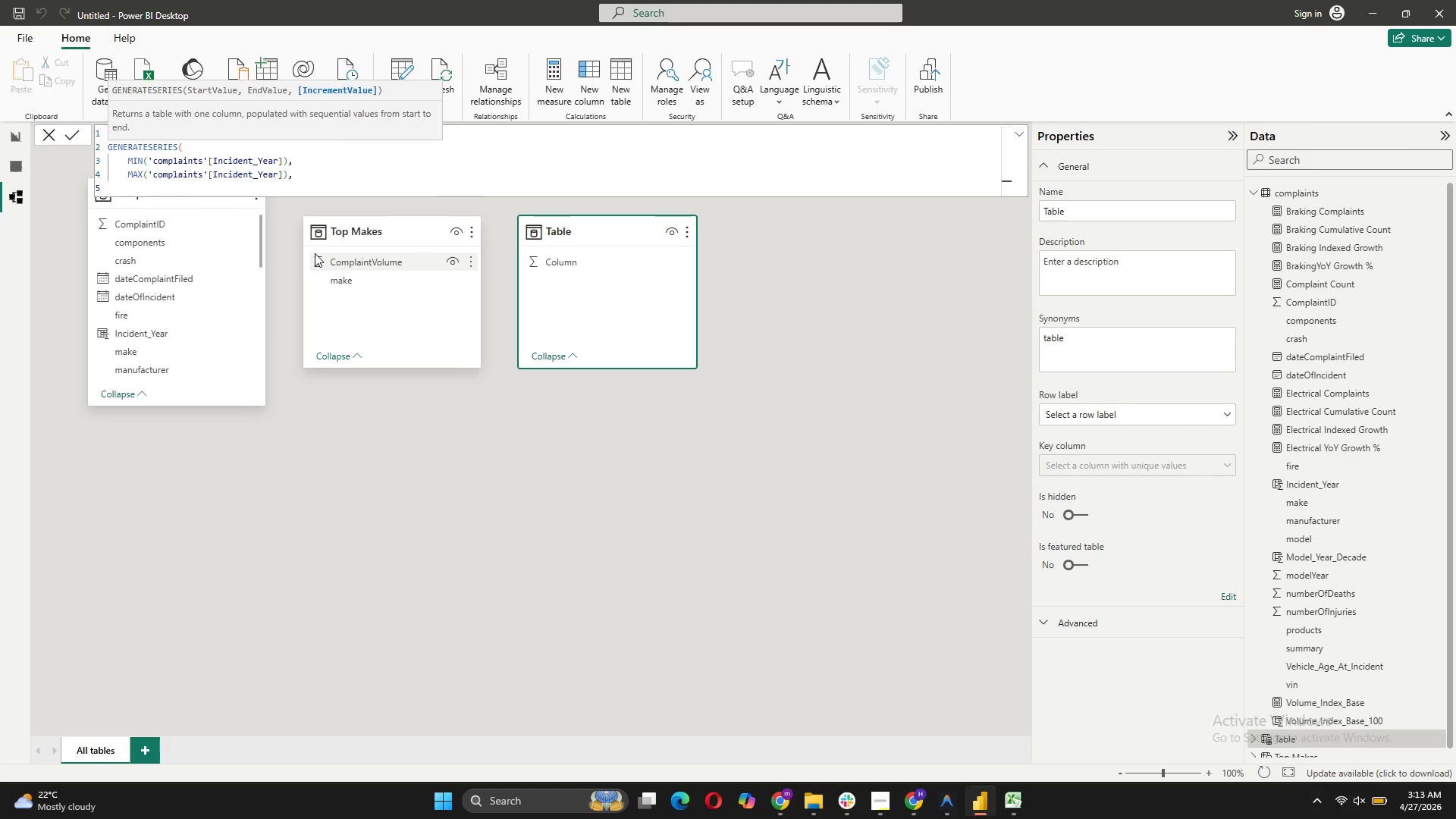 
key(1)
 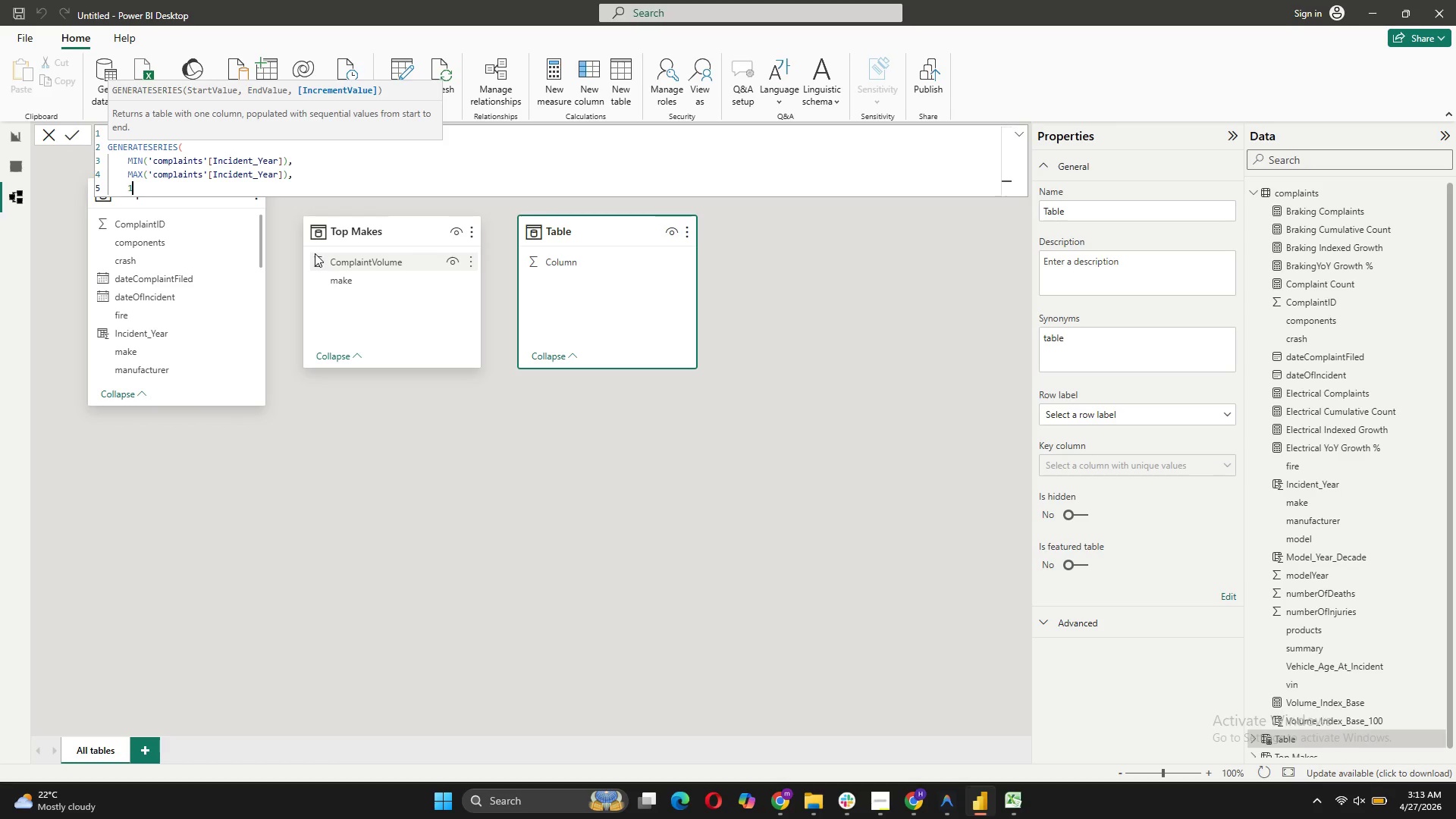 
key(Comma)
 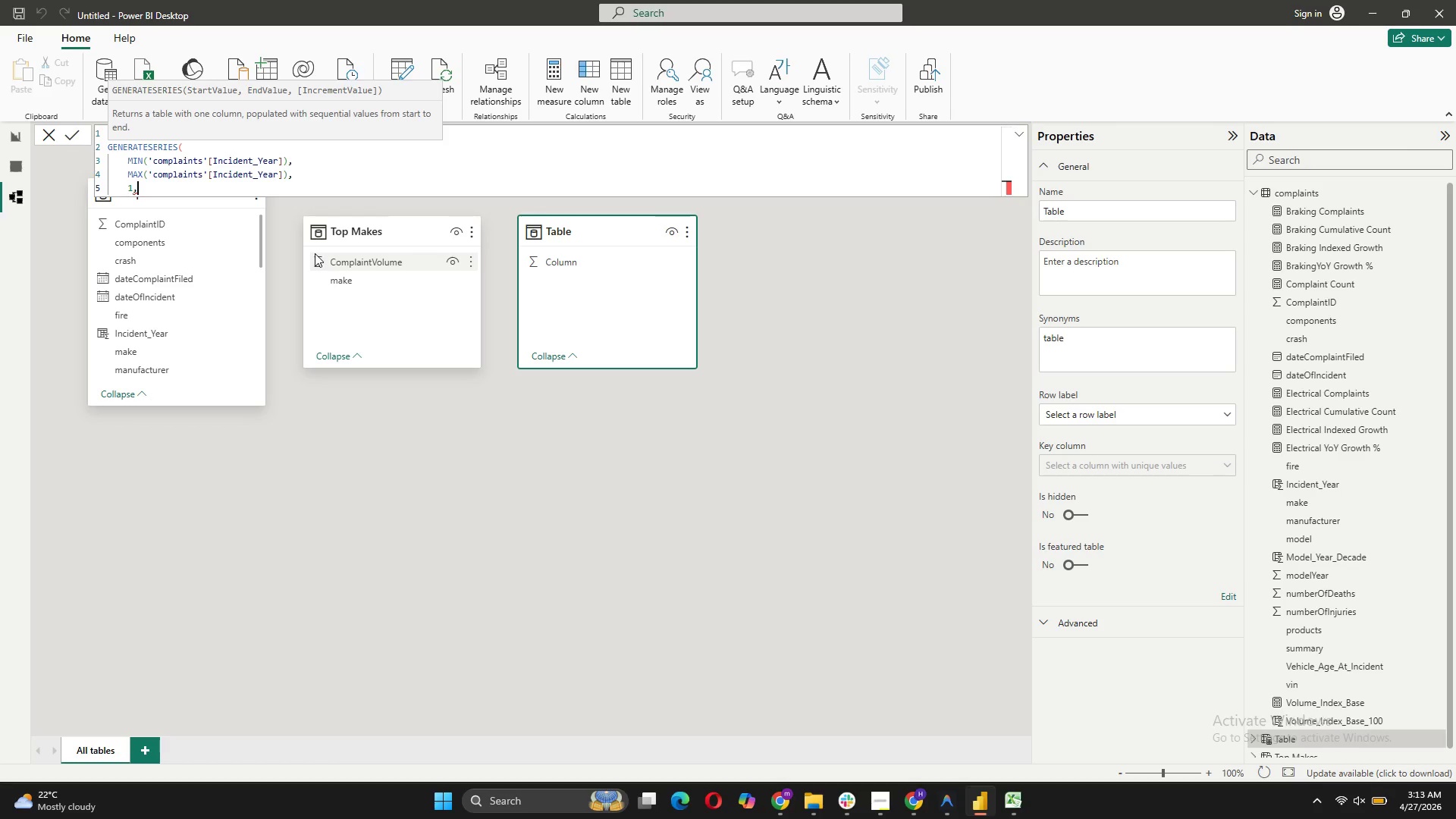 
key(Shift+Enter)
 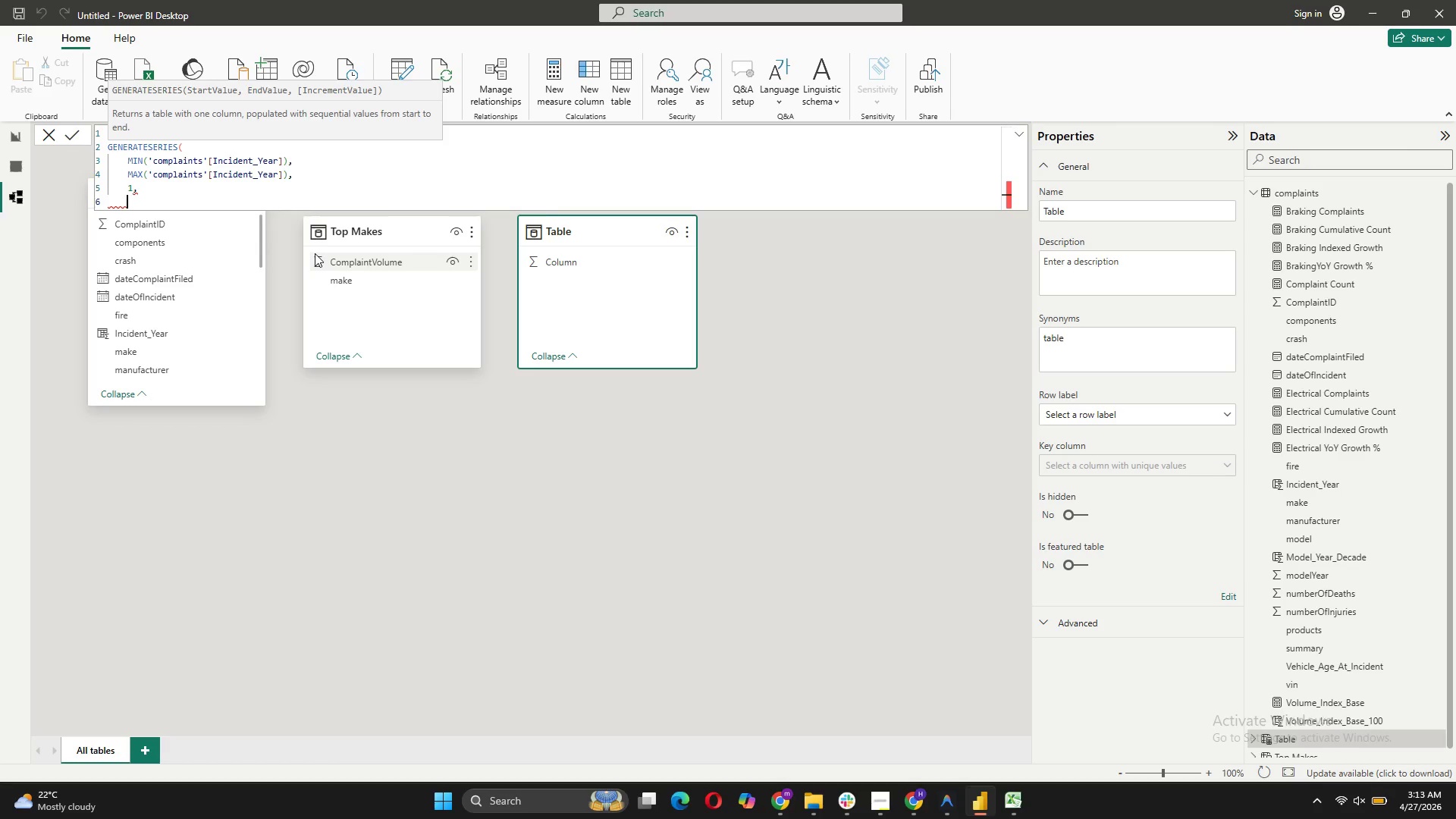 
key(Shift+0)
 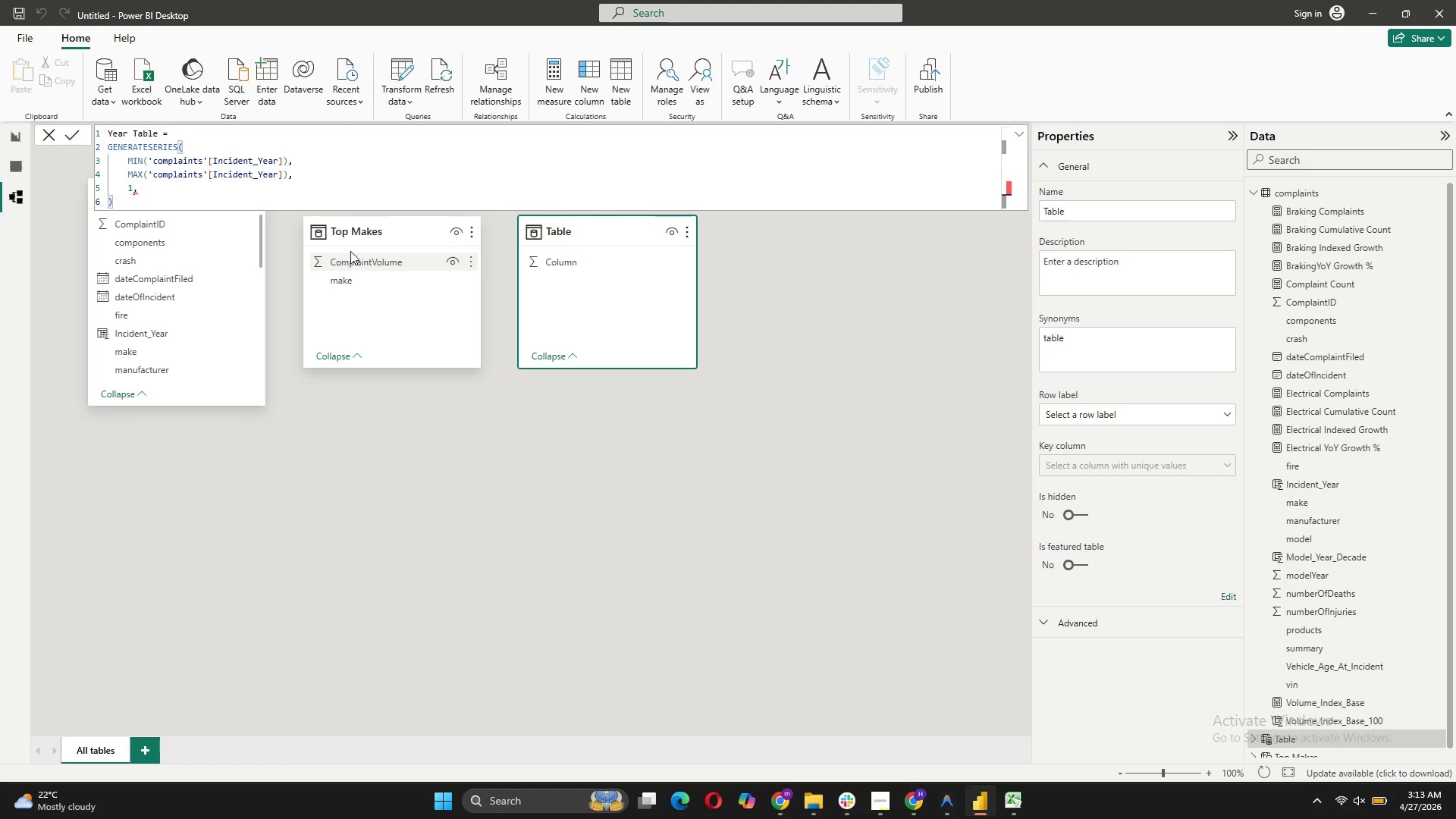 
left_click([205, 190])
 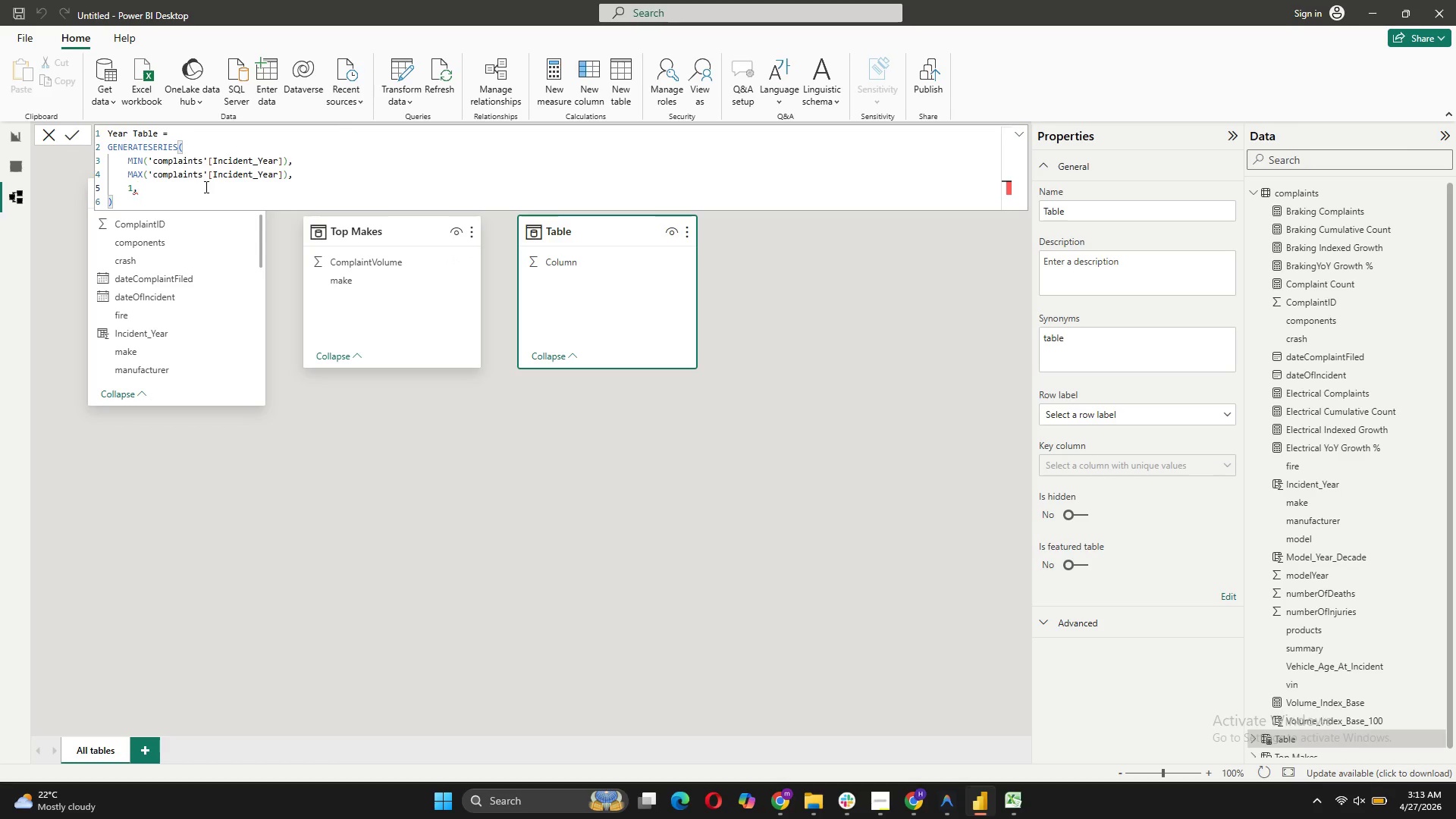 
key(Backspace)
 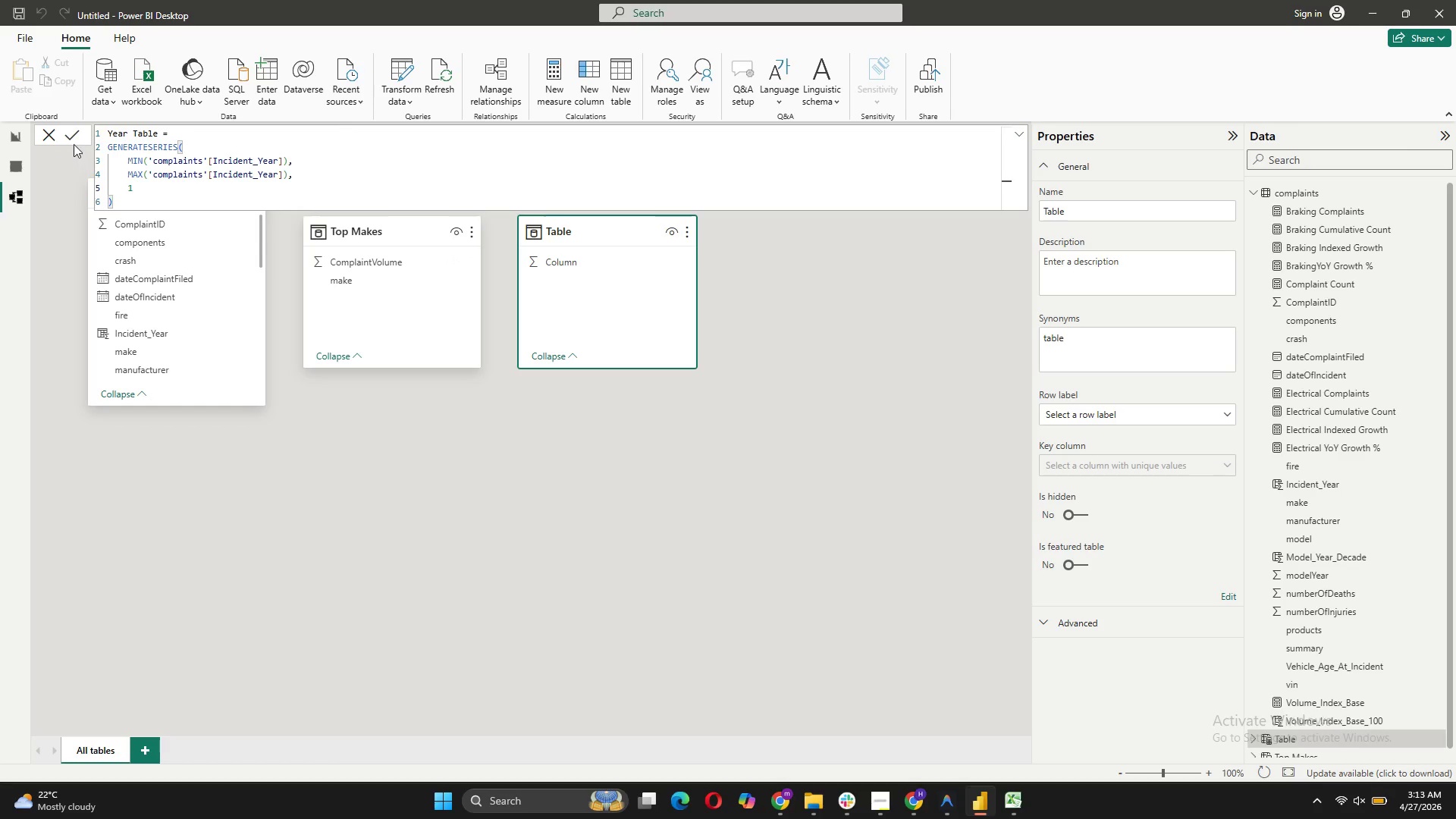 
left_click([74, 134])
 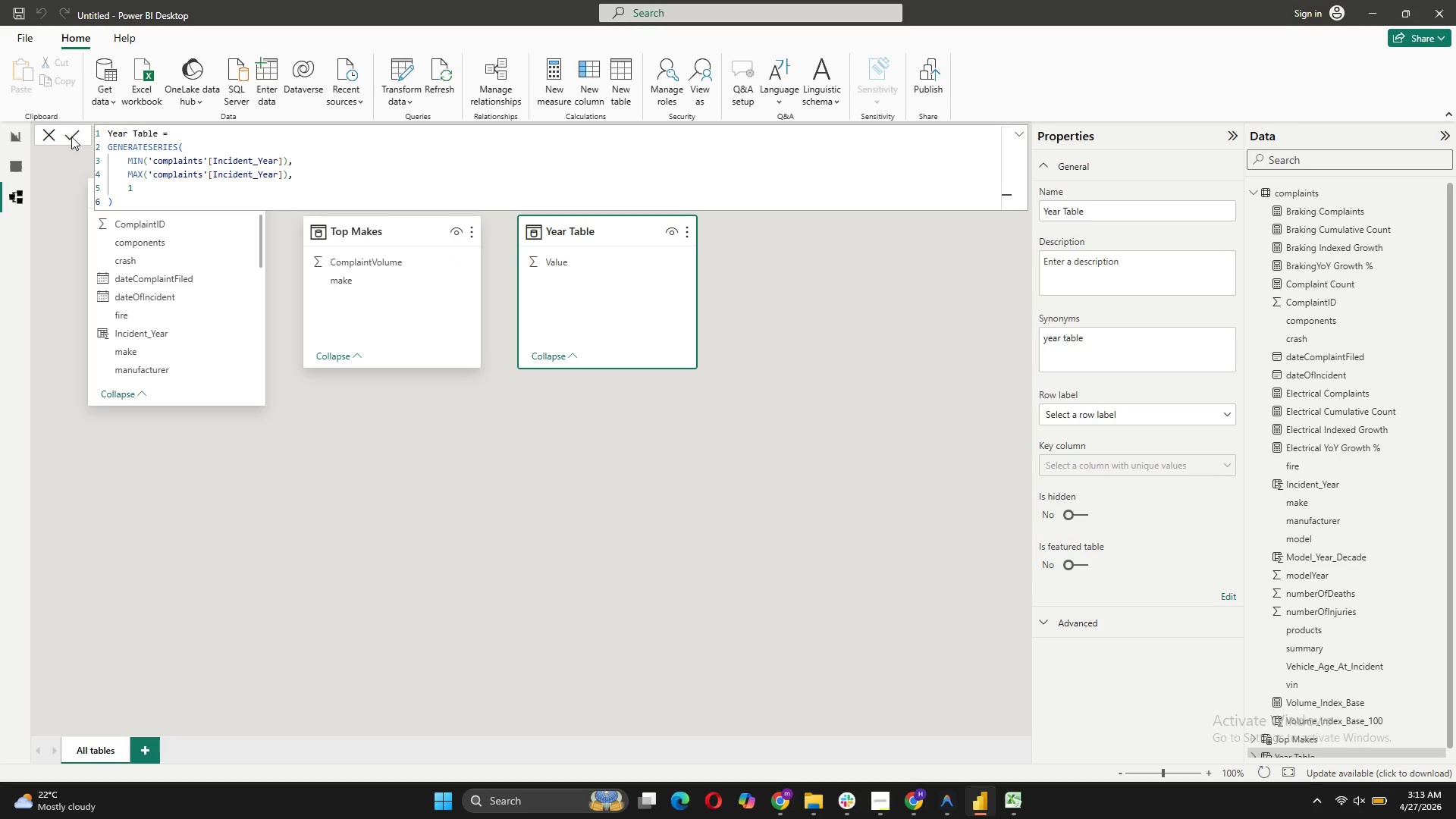 
left_click([18, 168])
 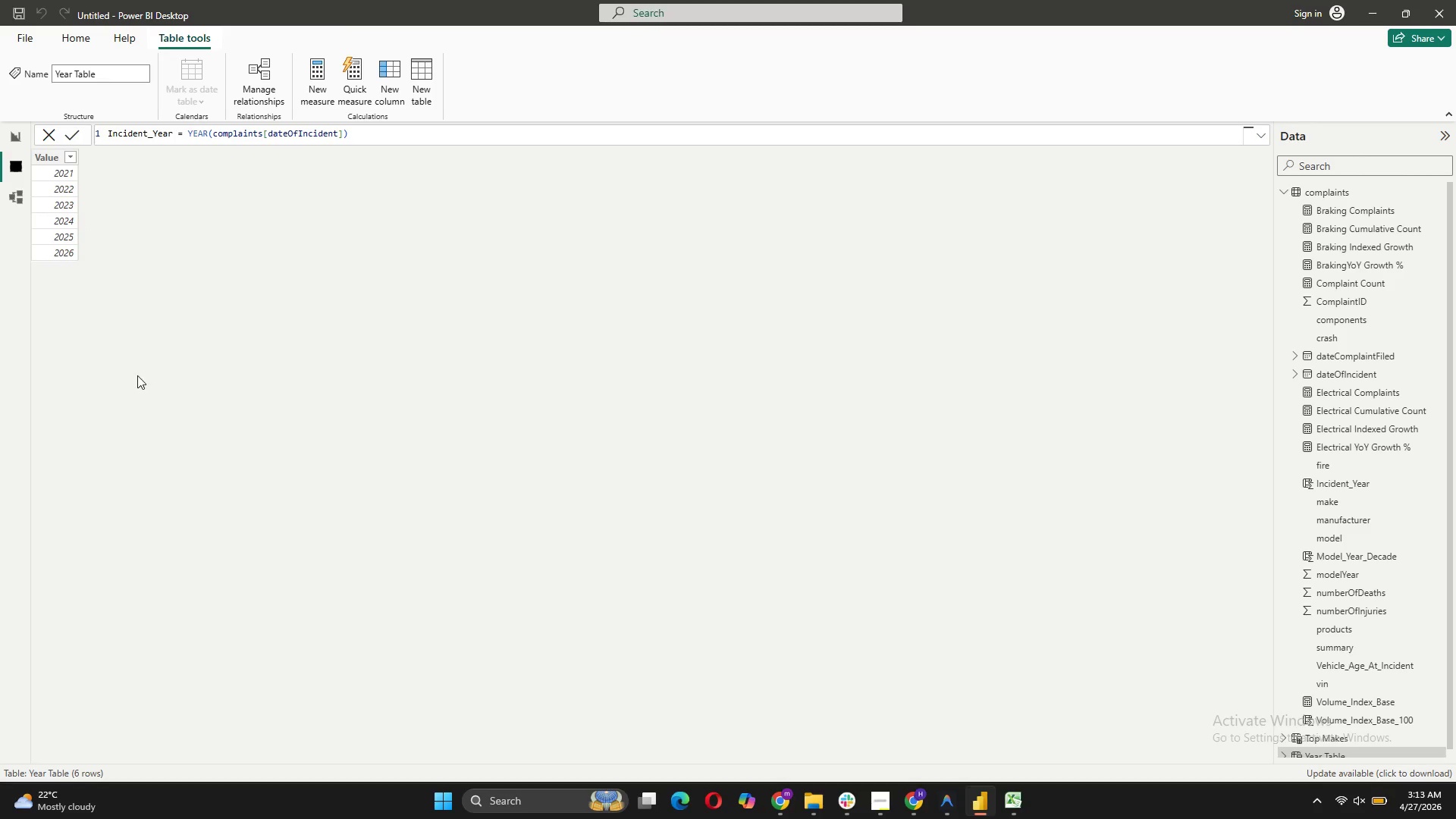 
left_click([23, 196])
 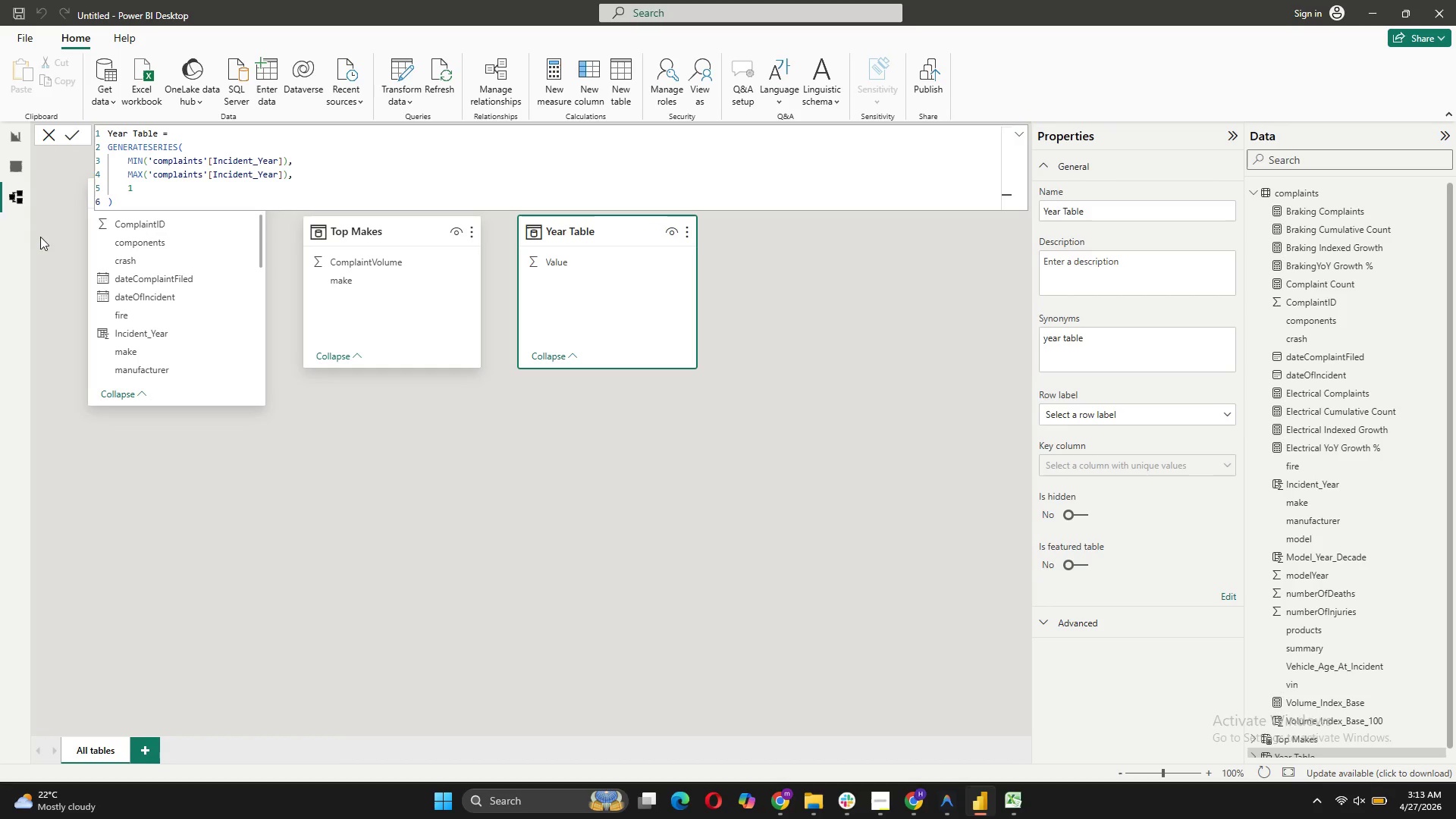 
wait(7.36)
 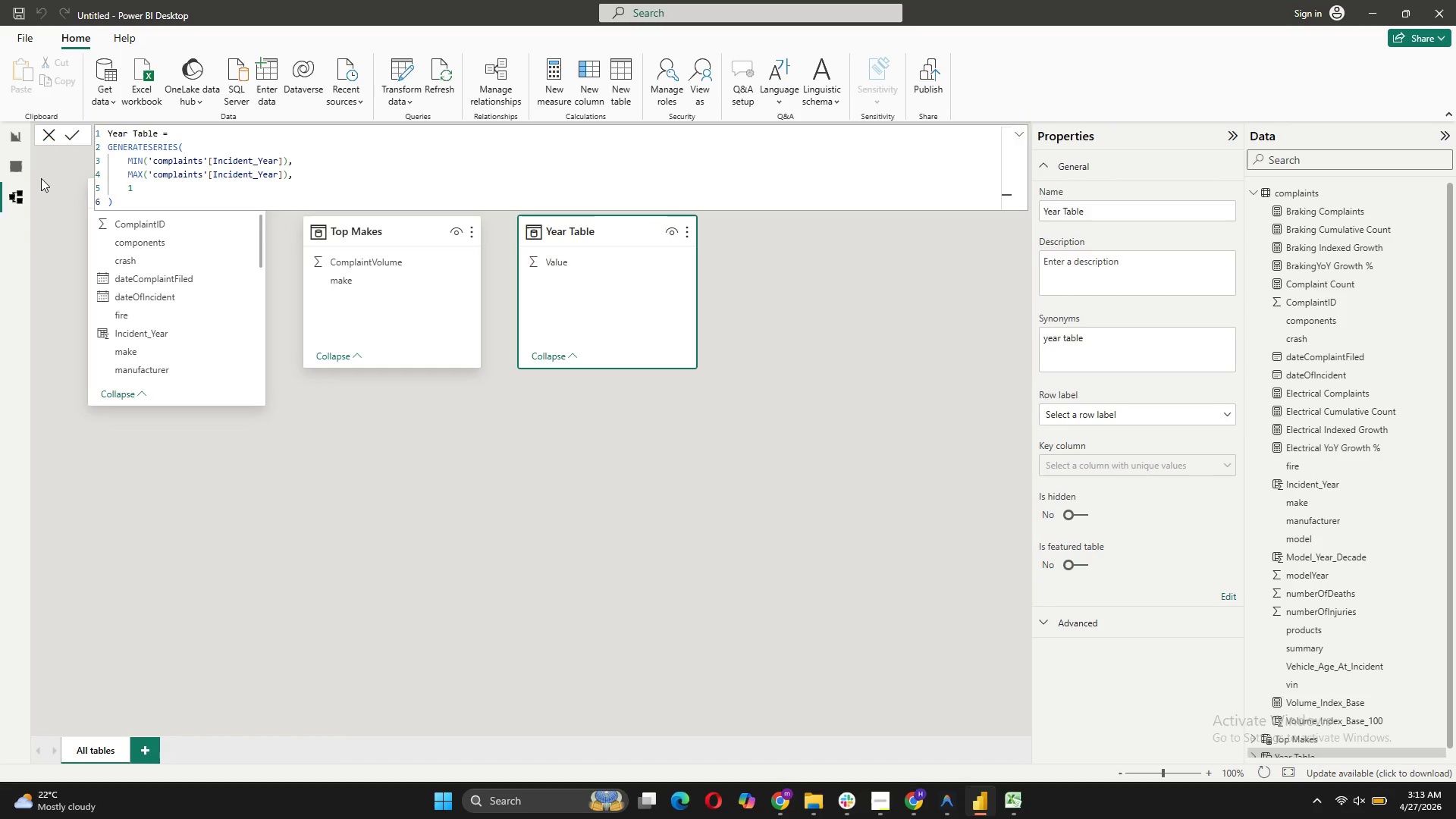 
left_click([19, 164])
 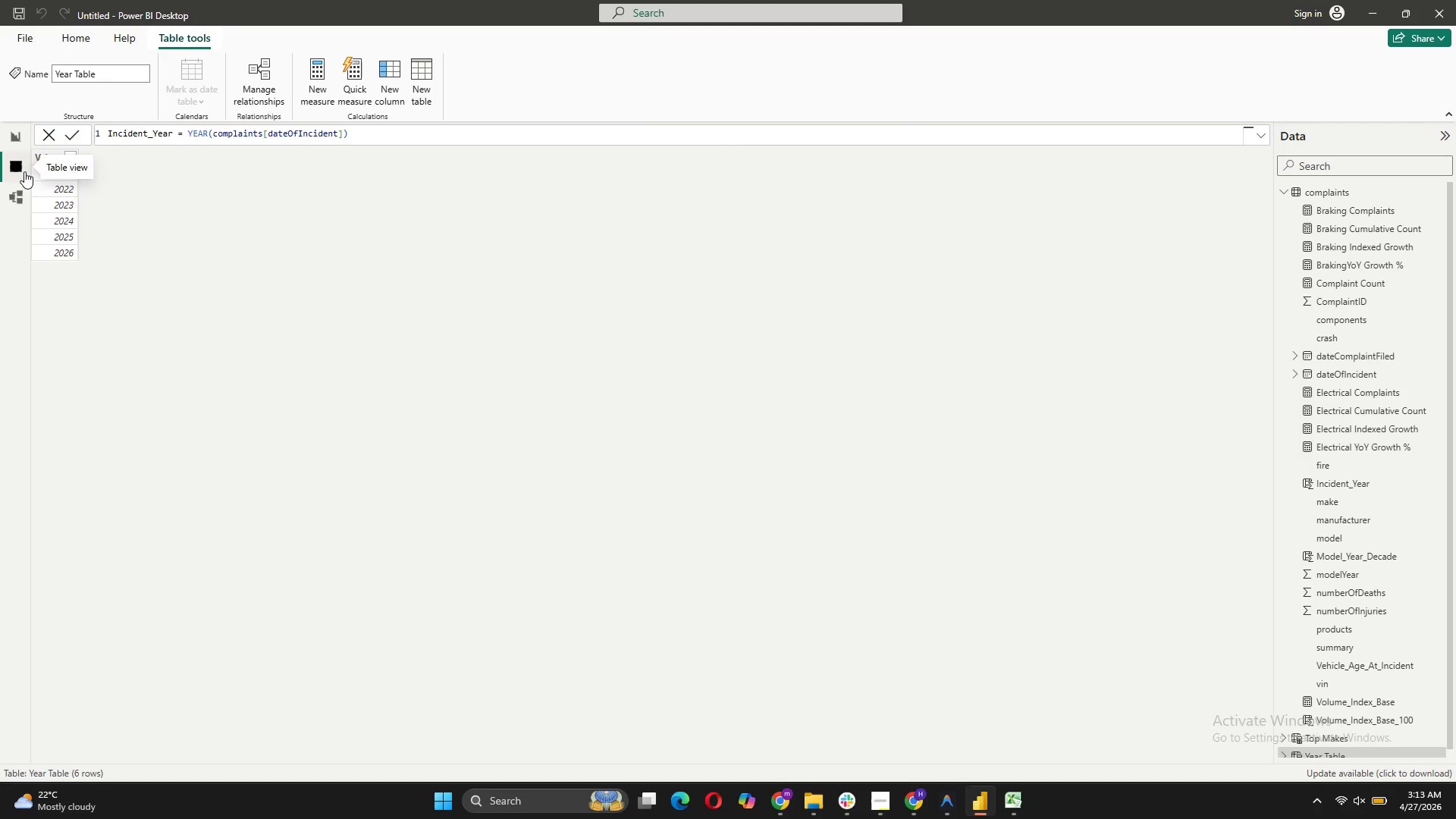 
left_click([11, 190])
 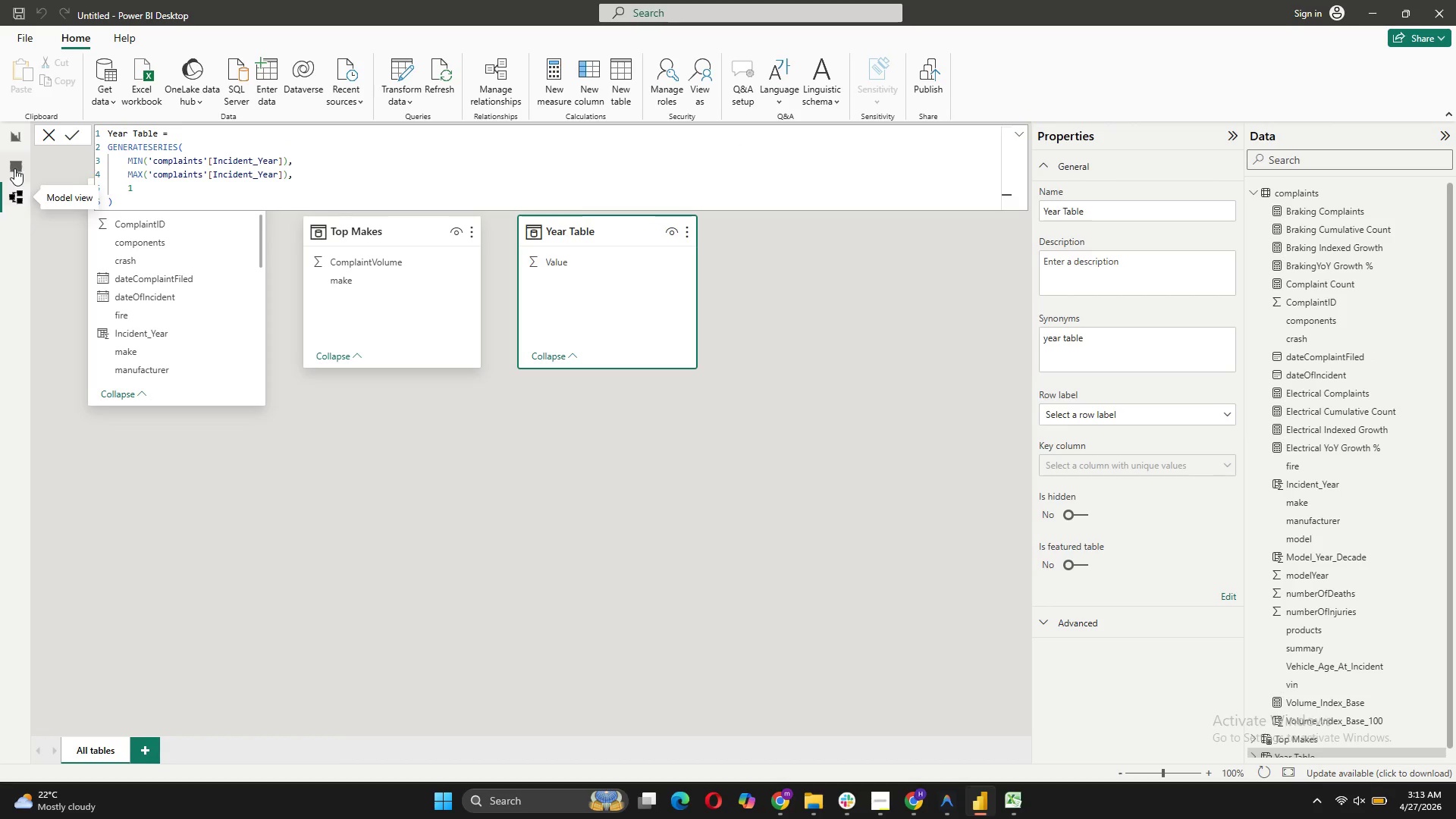 
left_click([14, 168])
 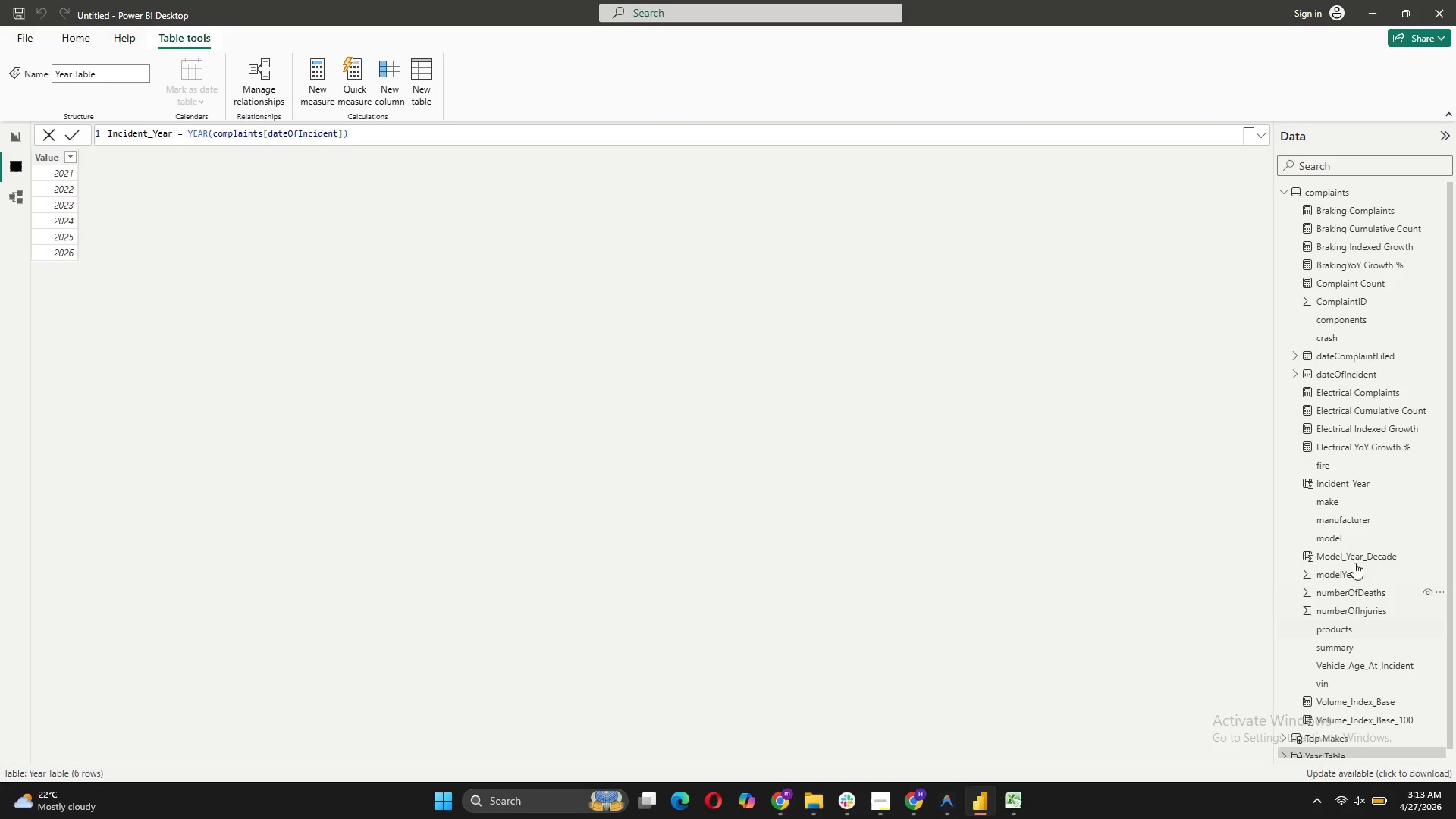 
scroll: coordinate [1351, 558], scroll_direction: down, amount: 6.0
 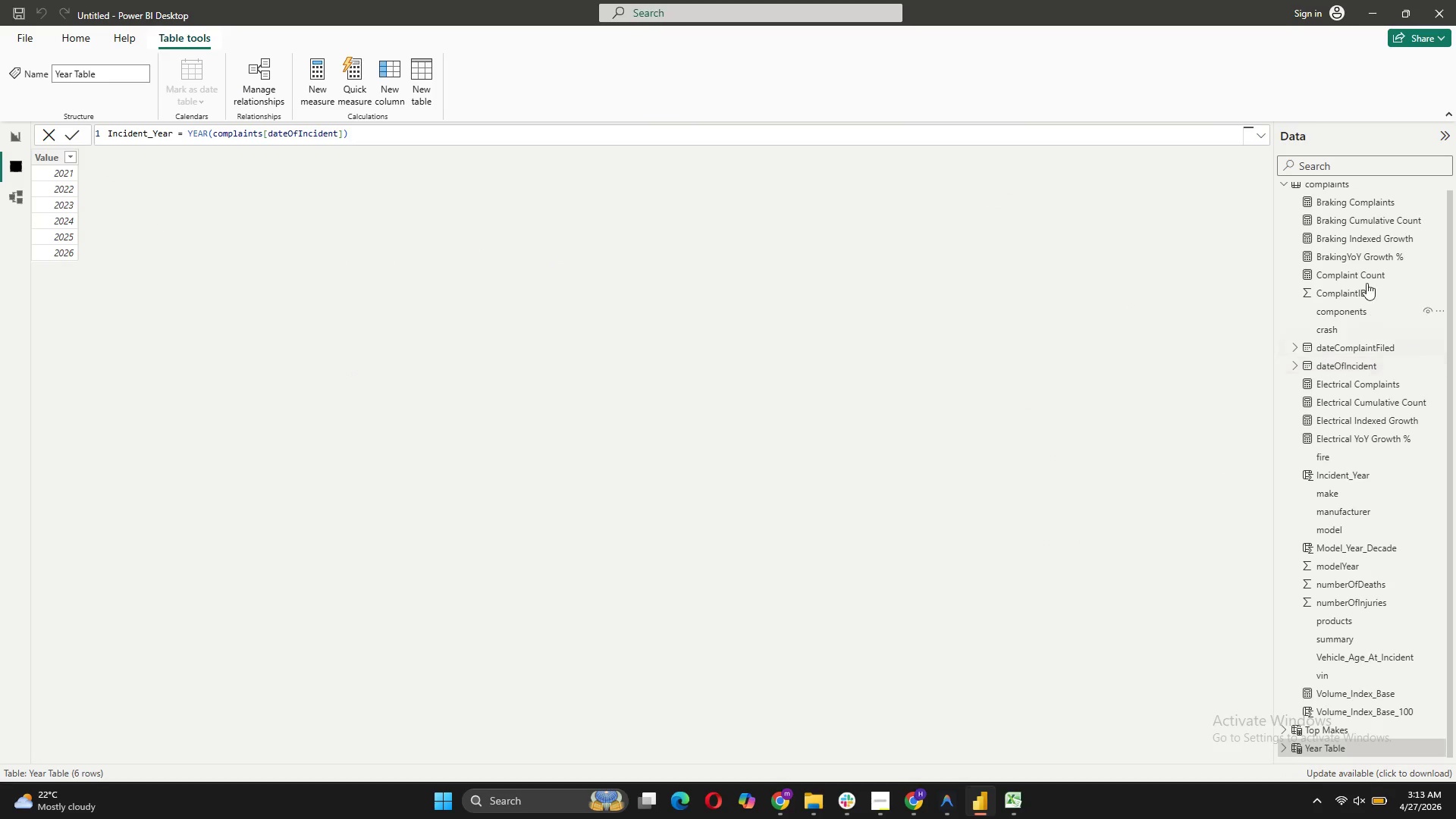 
scroll: coordinate [1360, 475], scroll_direction: up, amount: 3.0
 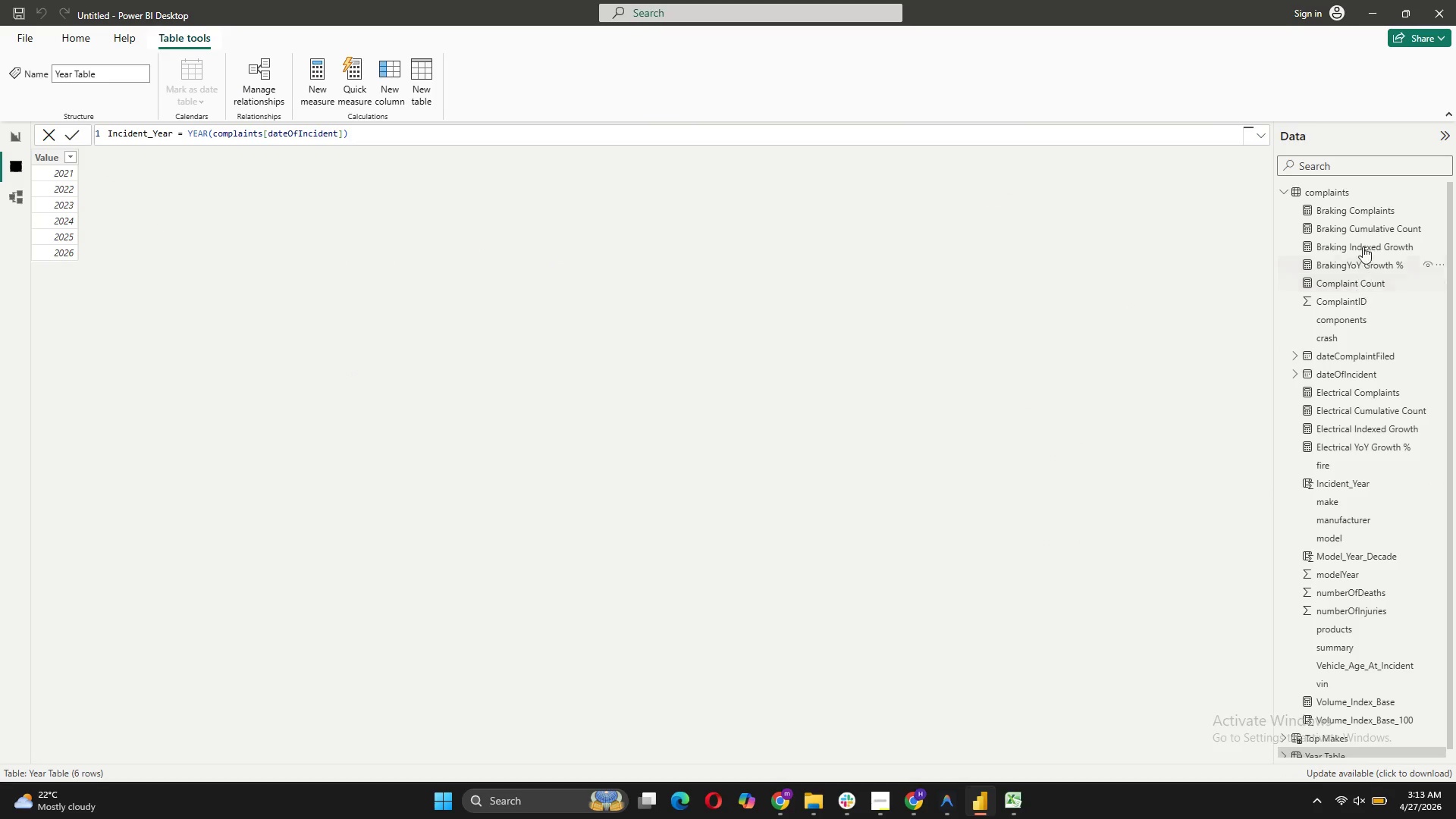 
left_click([1338, 193])
 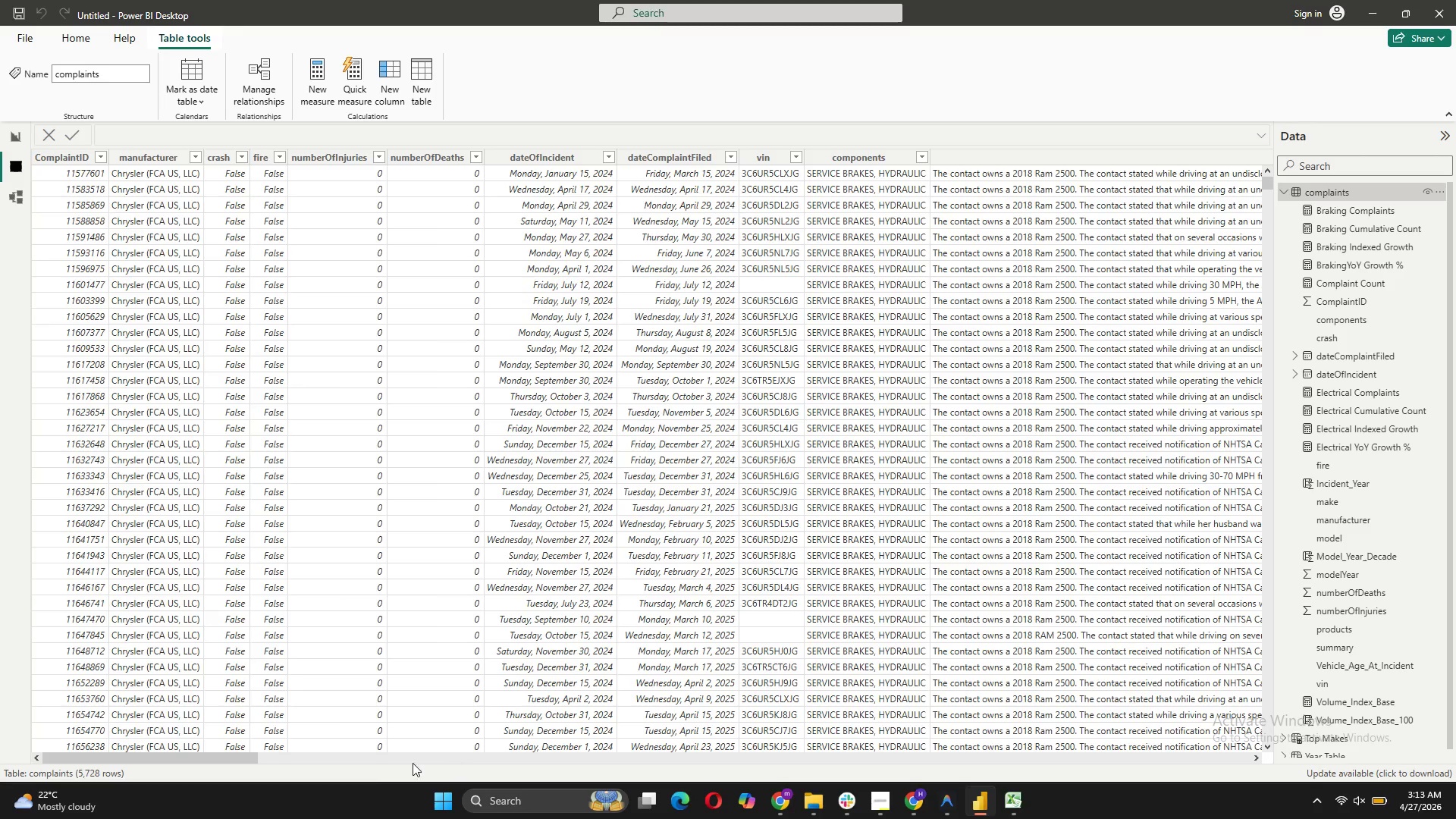 
left_click_drag(start_coordinate=[168, 756], to_coordinate=[1244, 761])
 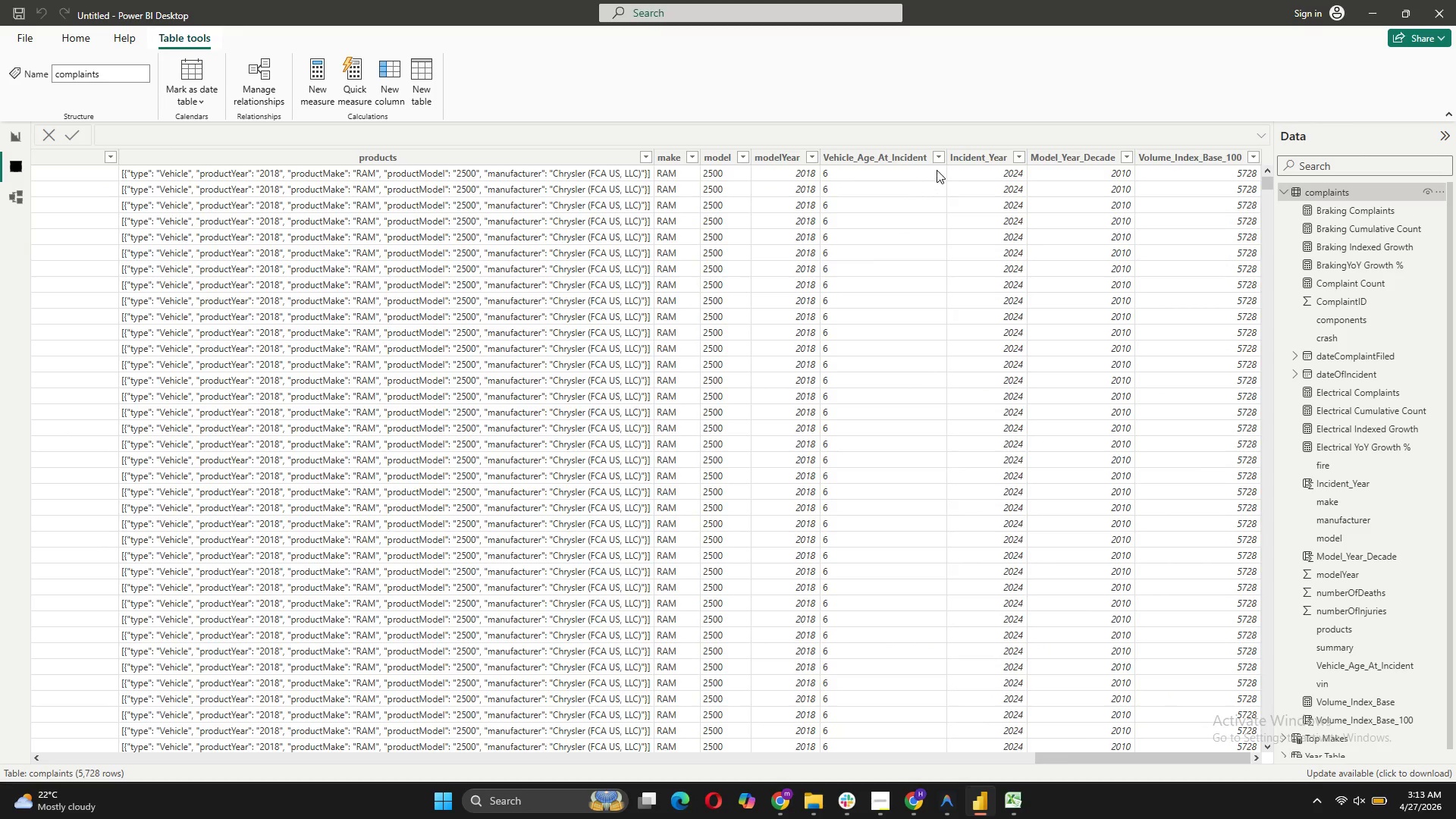 
left_click([939, 158])
 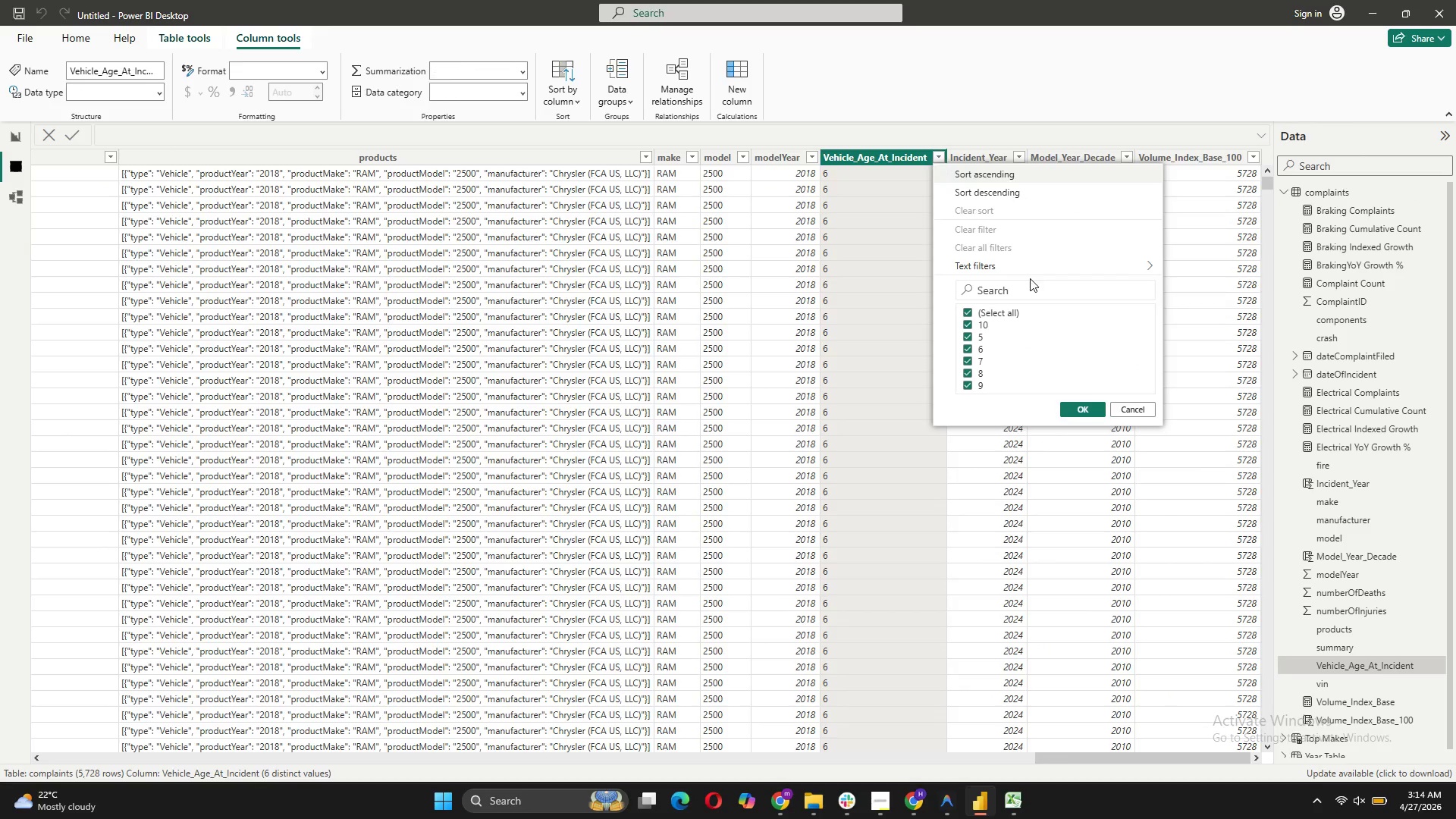 
scroll: coordinate [1037, 353], scroll_direction: down, amount: 4.0
 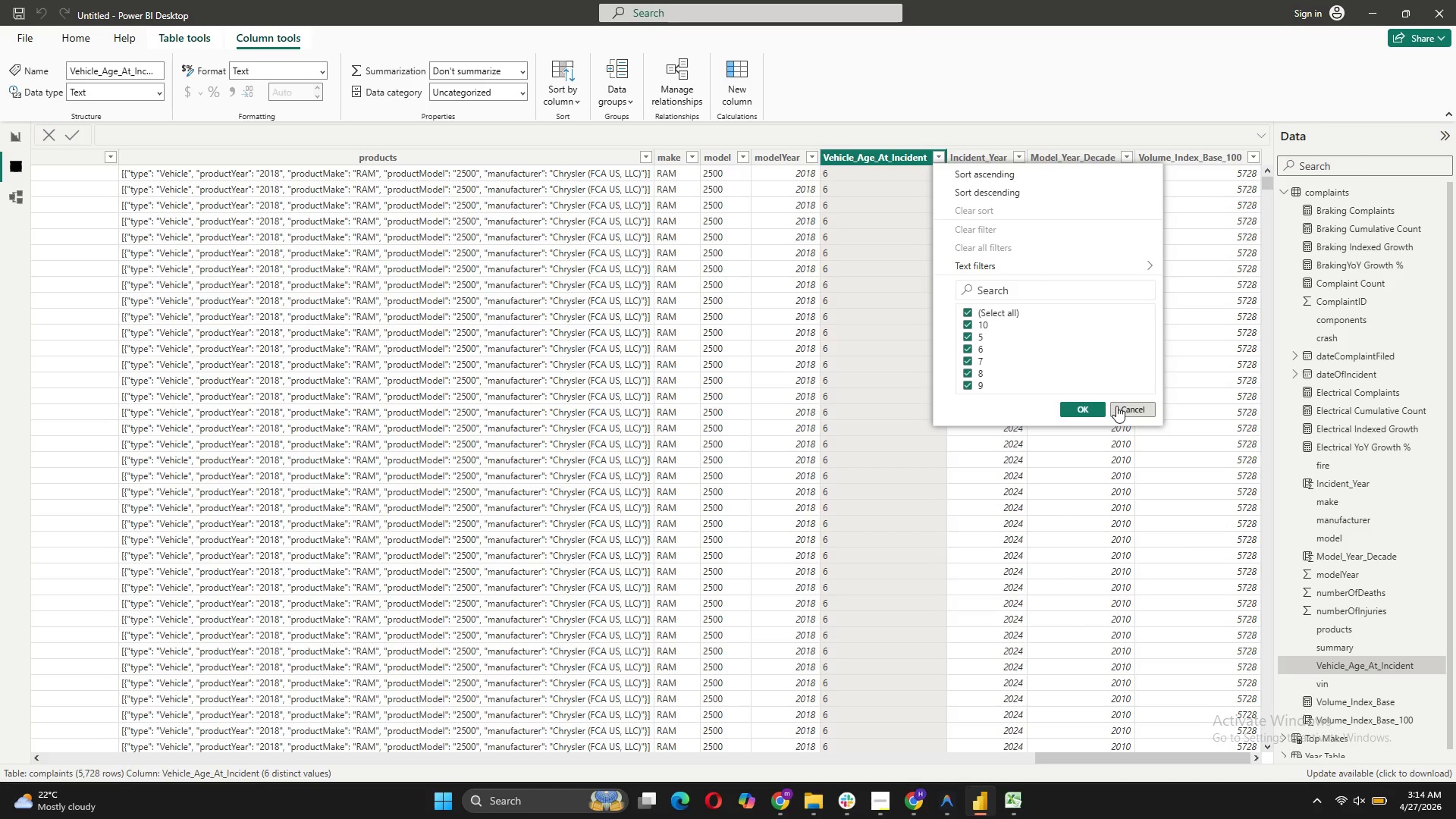 
left_click([1122, 406])
 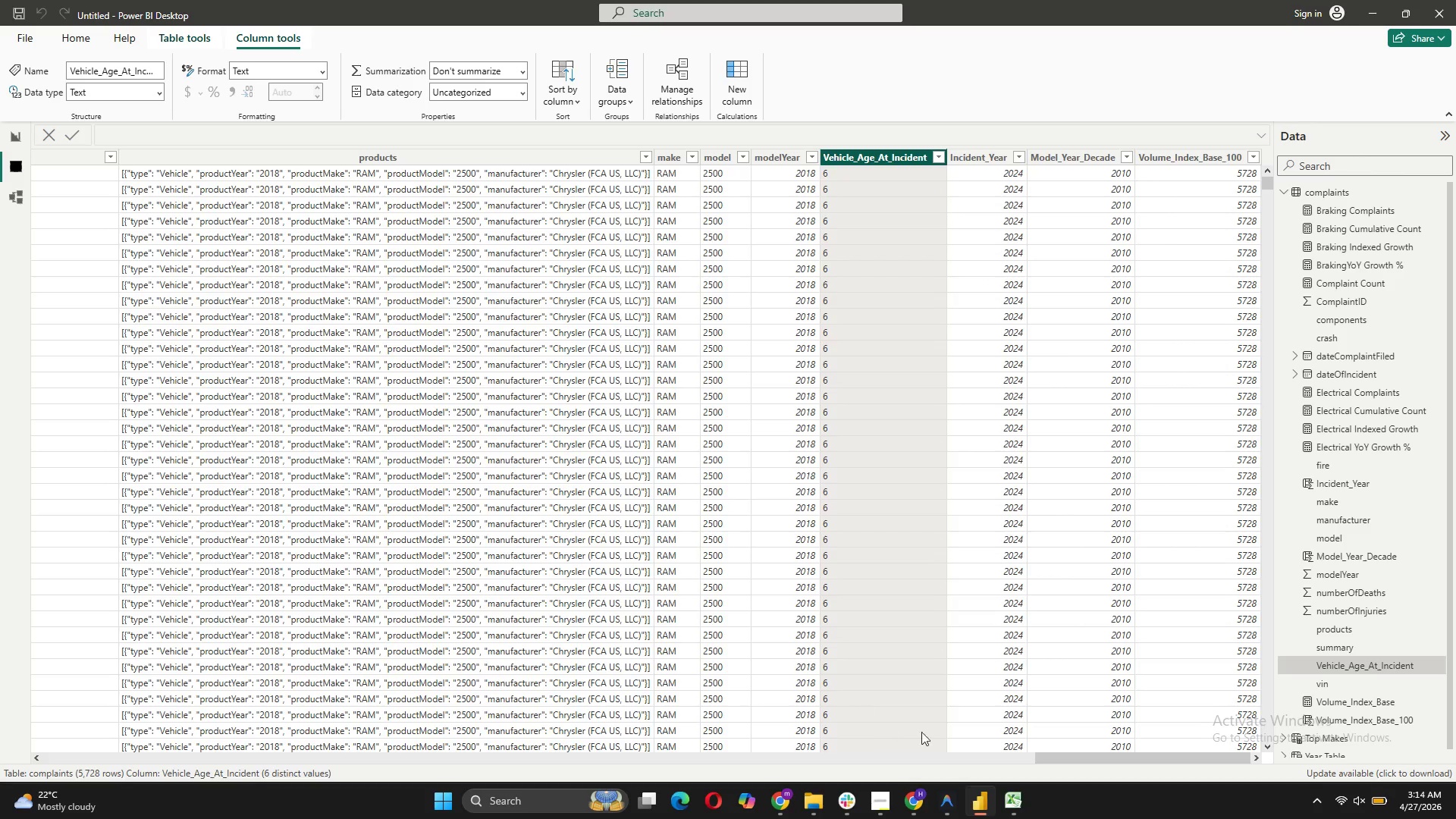 
left_click_drag(start_coordinate=[1048, 756], to_coordinate=[141, 742])
 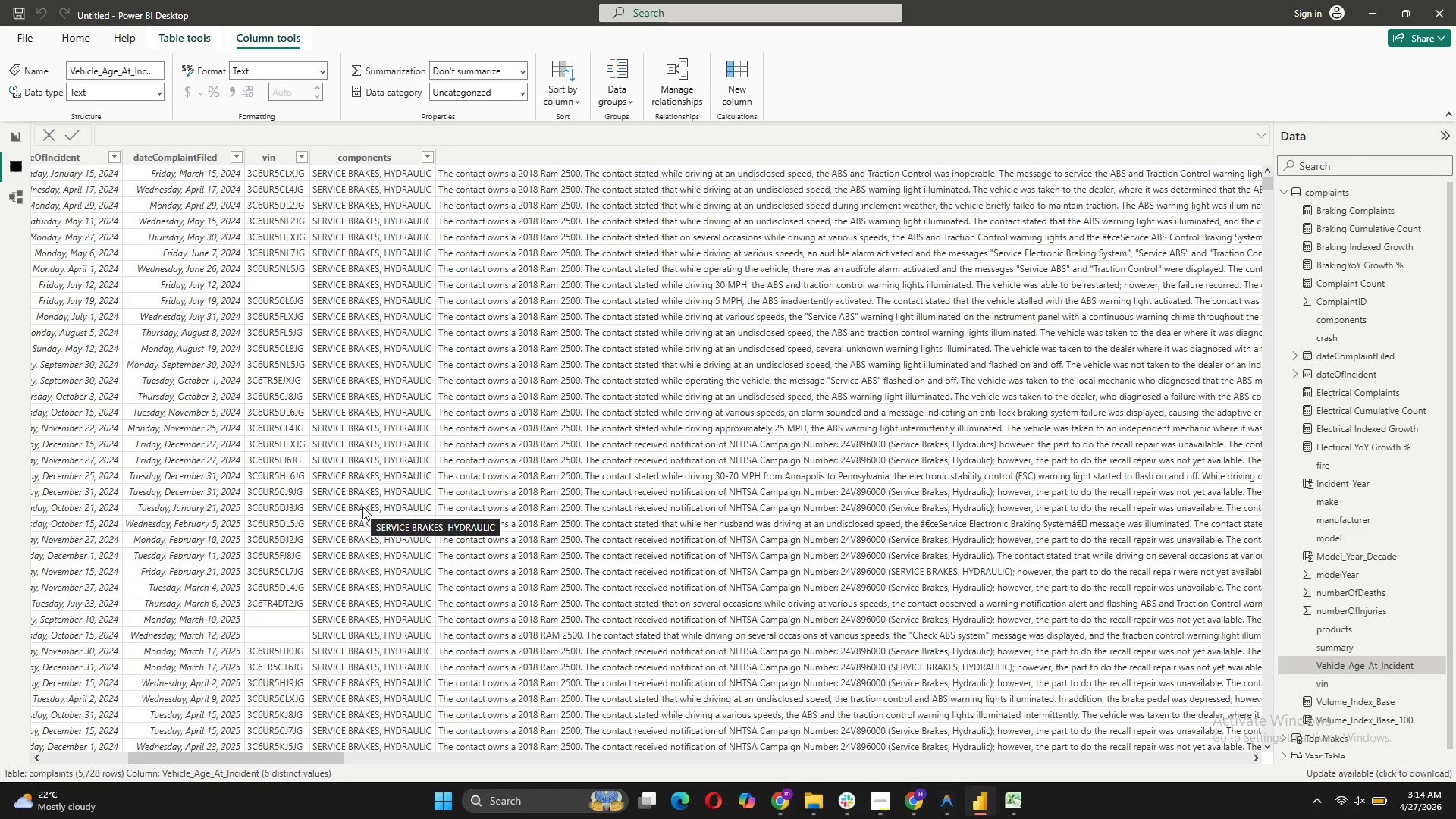 
wait(11.63)
 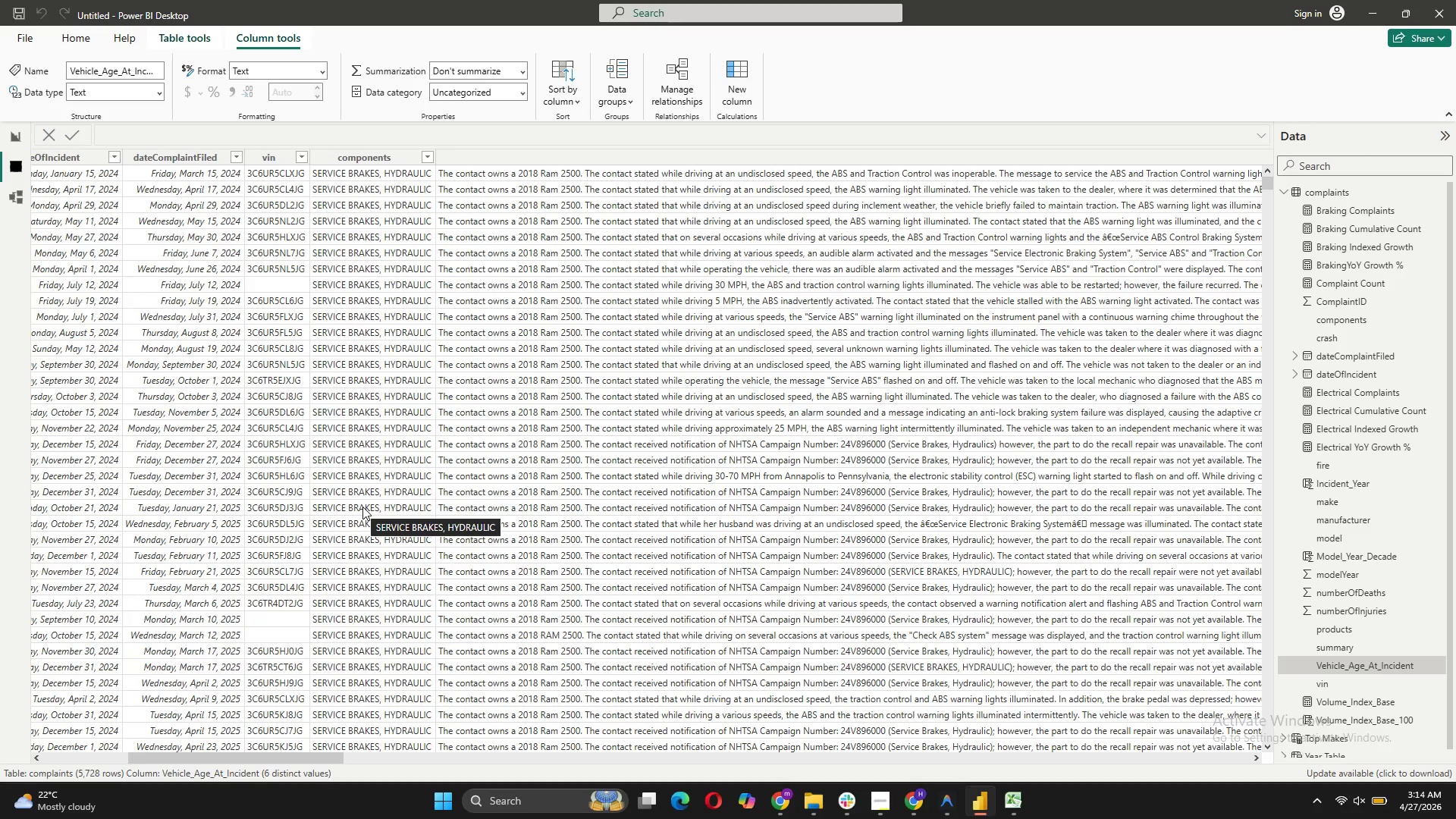 
mouse_move([706, 491])
 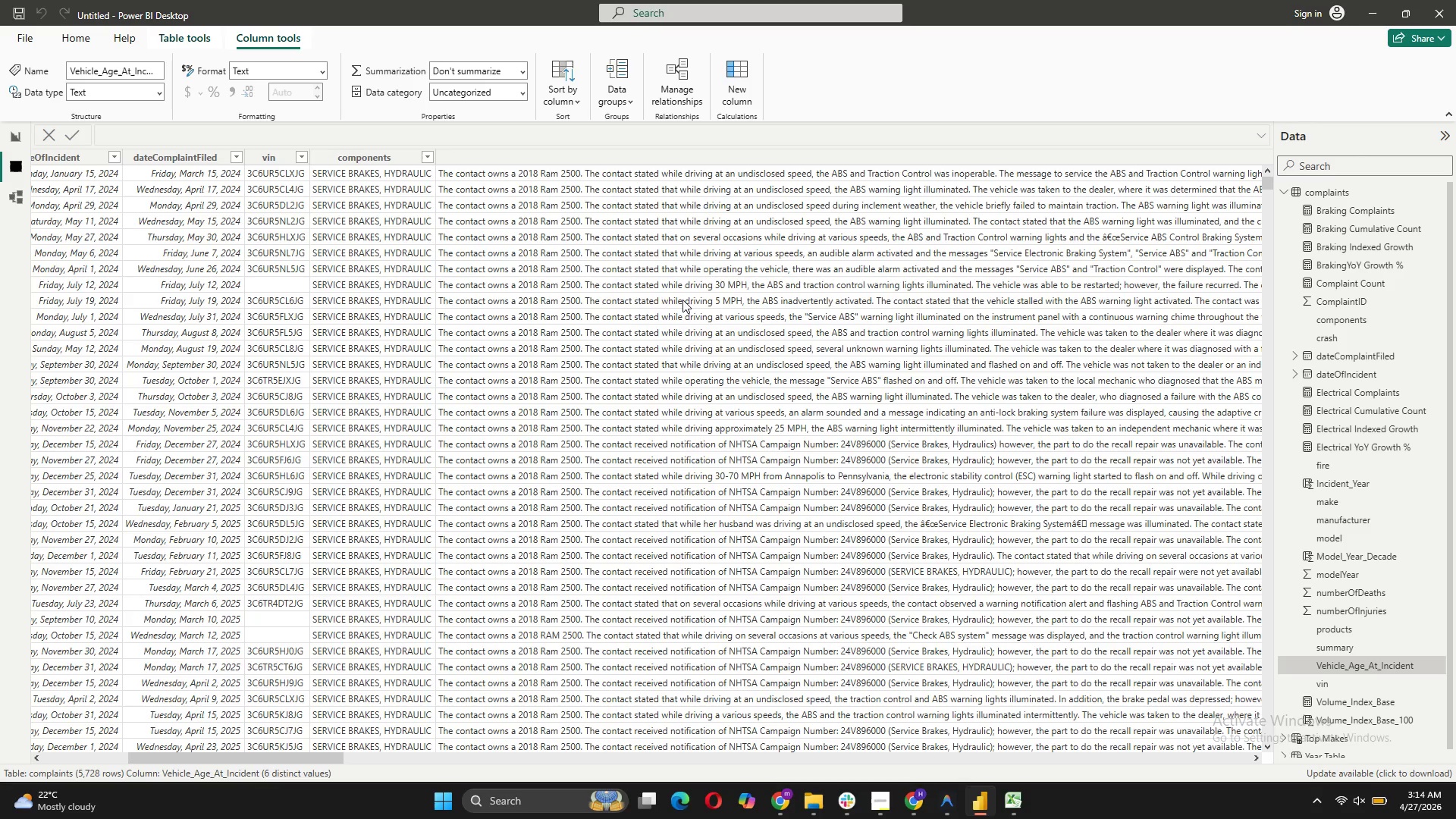 
mouse_move([645, 314])
 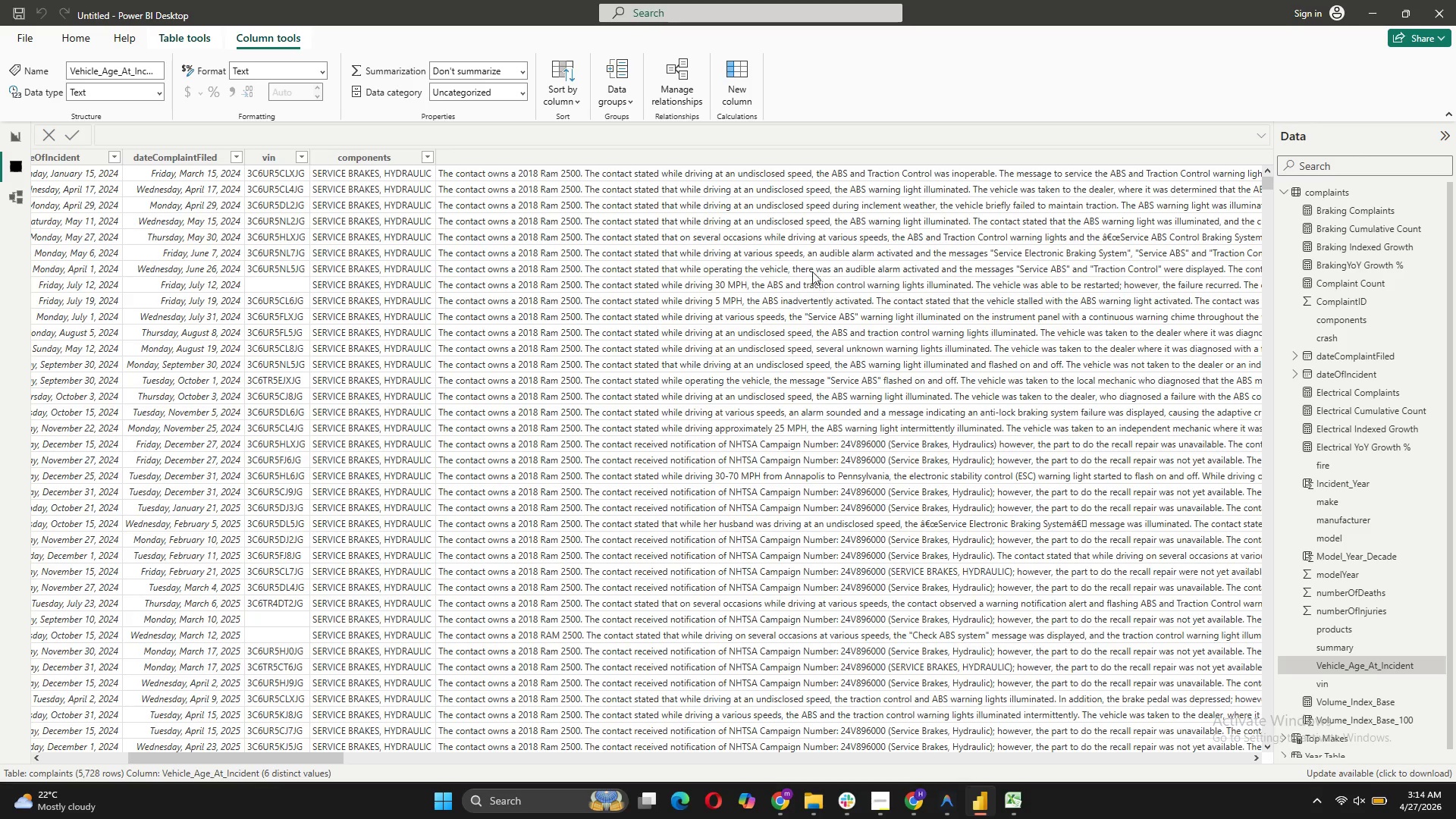 
mouse_move([798, 318])
 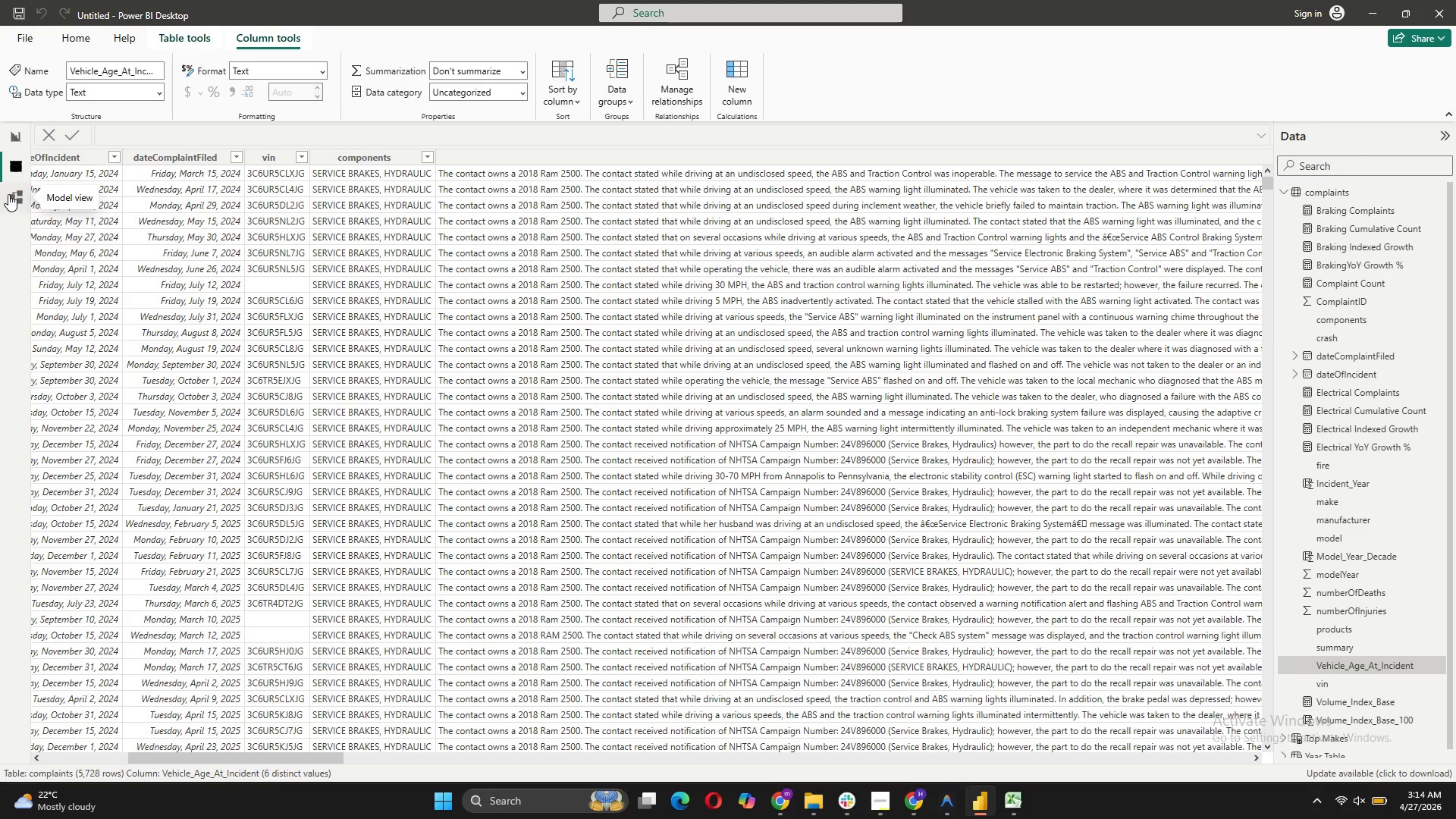 
wait(6.22)
 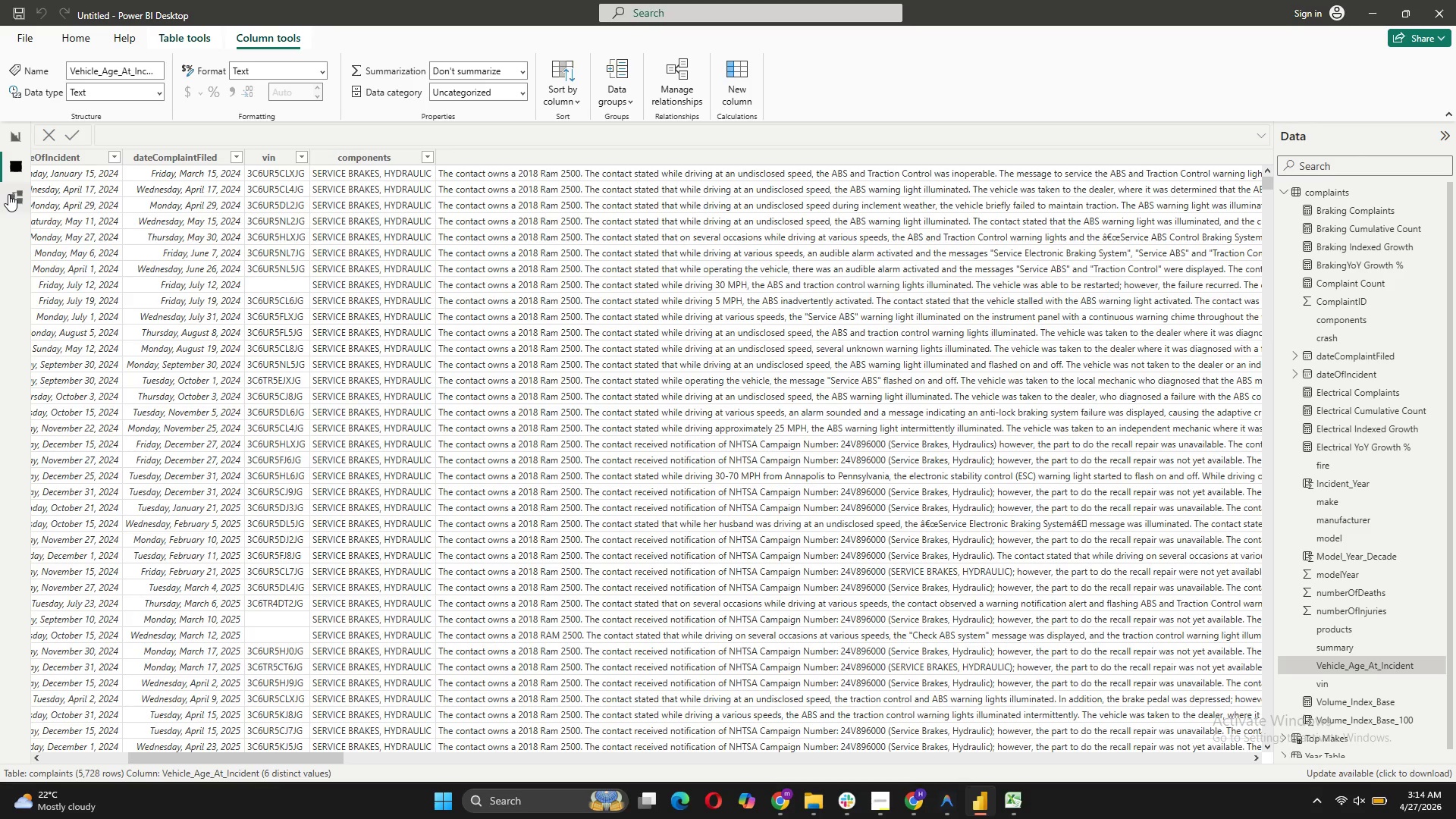 
mouse_move([635, 344])
 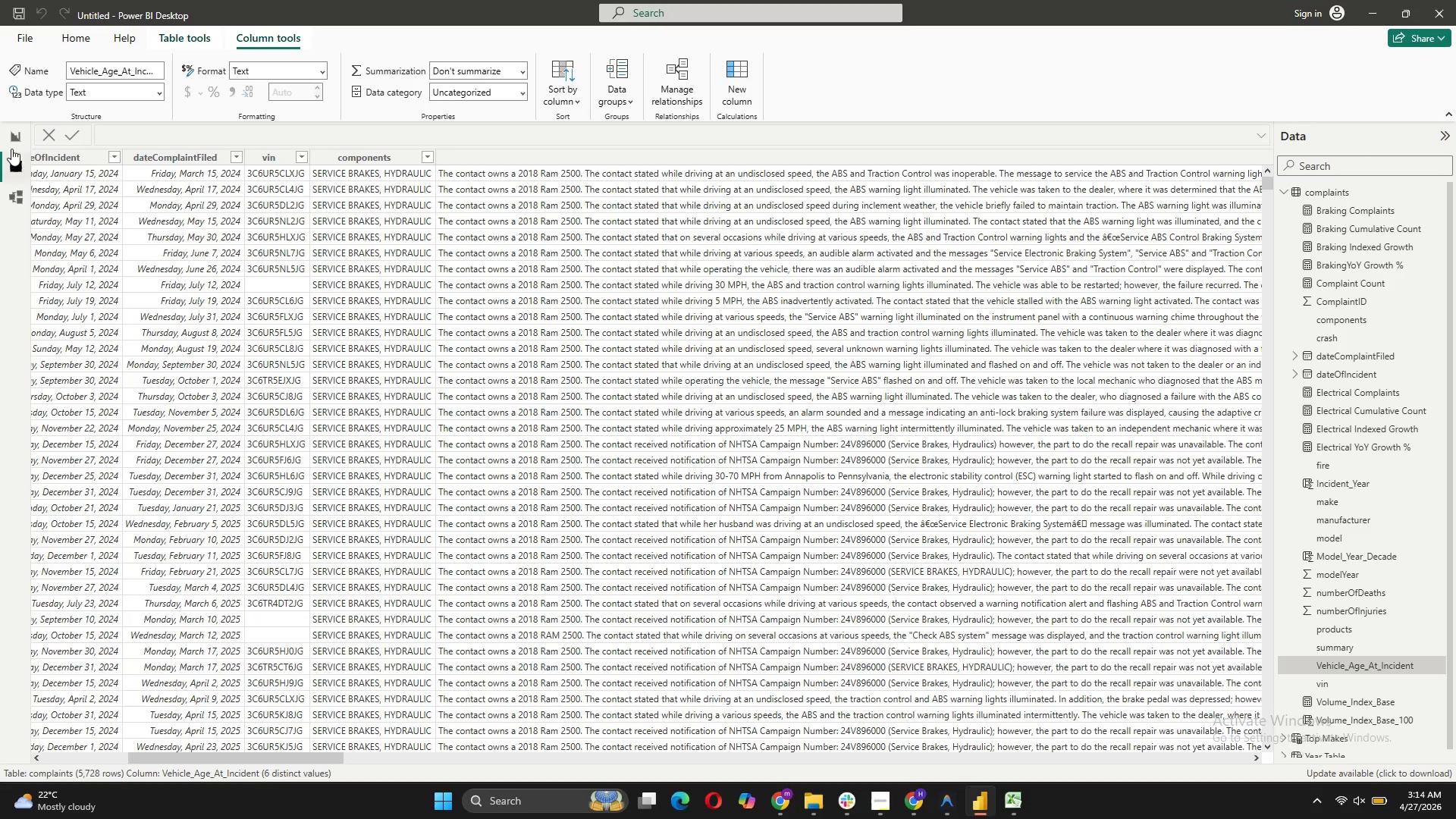 
left_click([3, 135])
 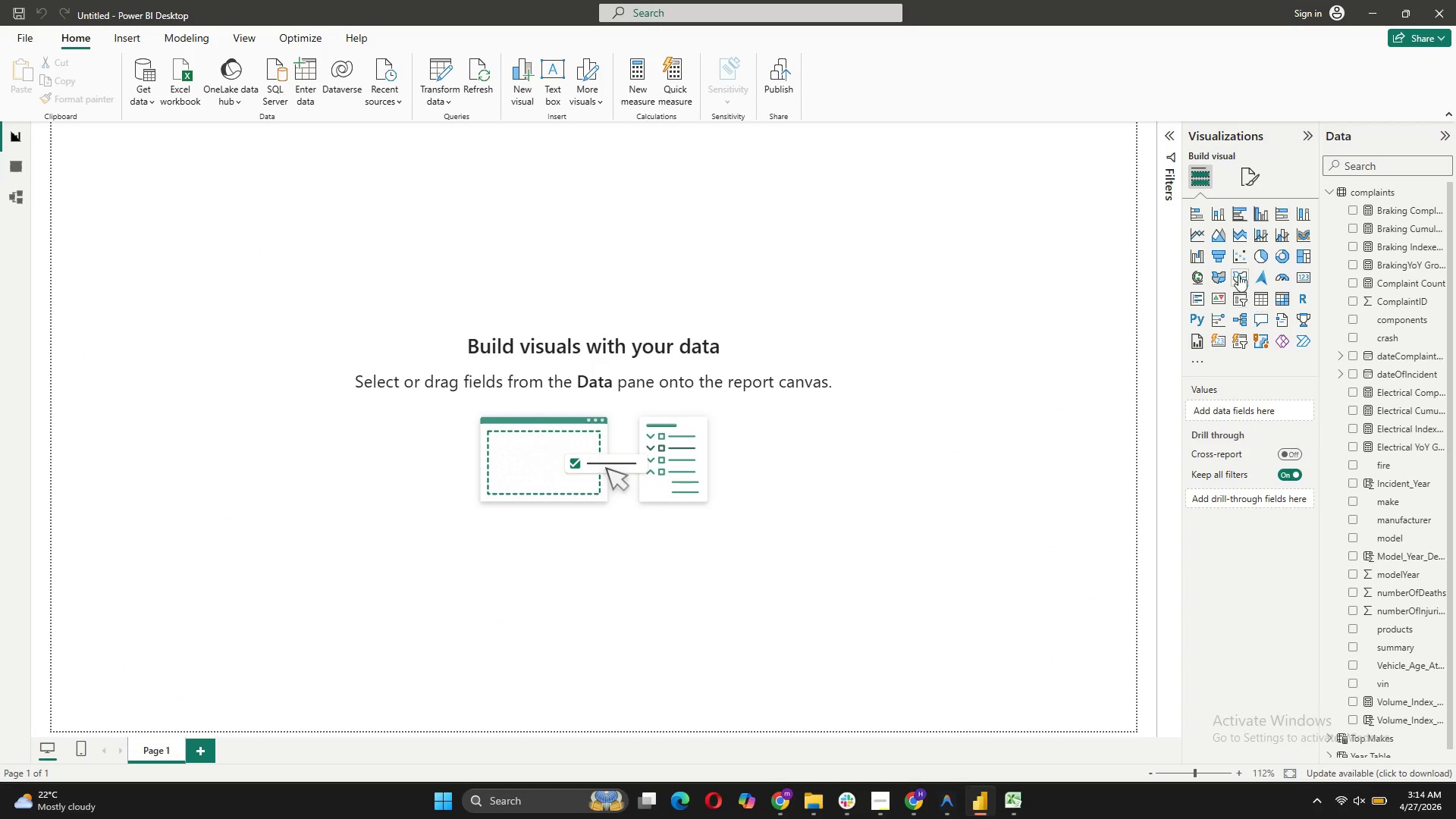 
left_click([1294, 278])
 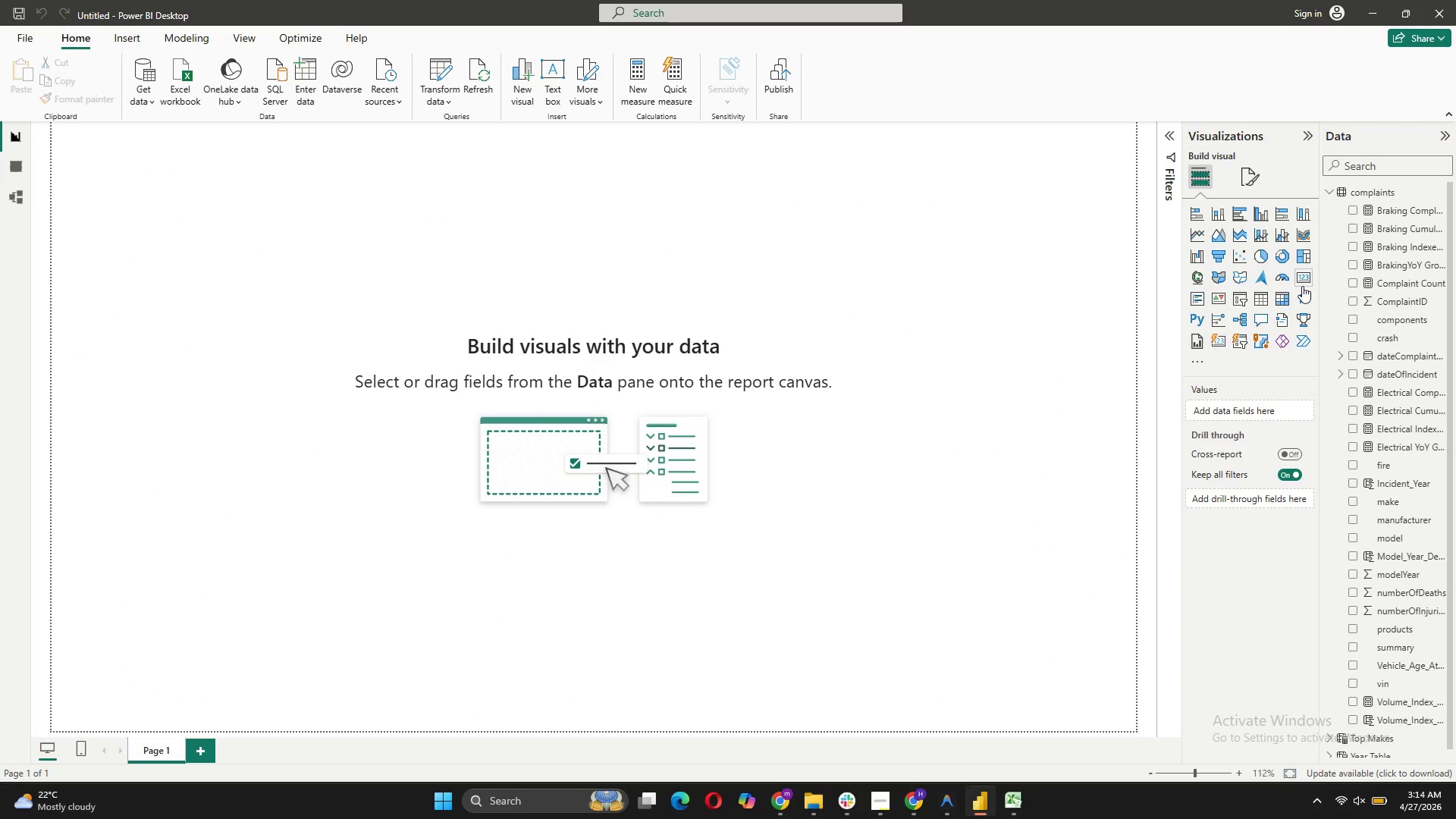 
left_click([1305, 283])
 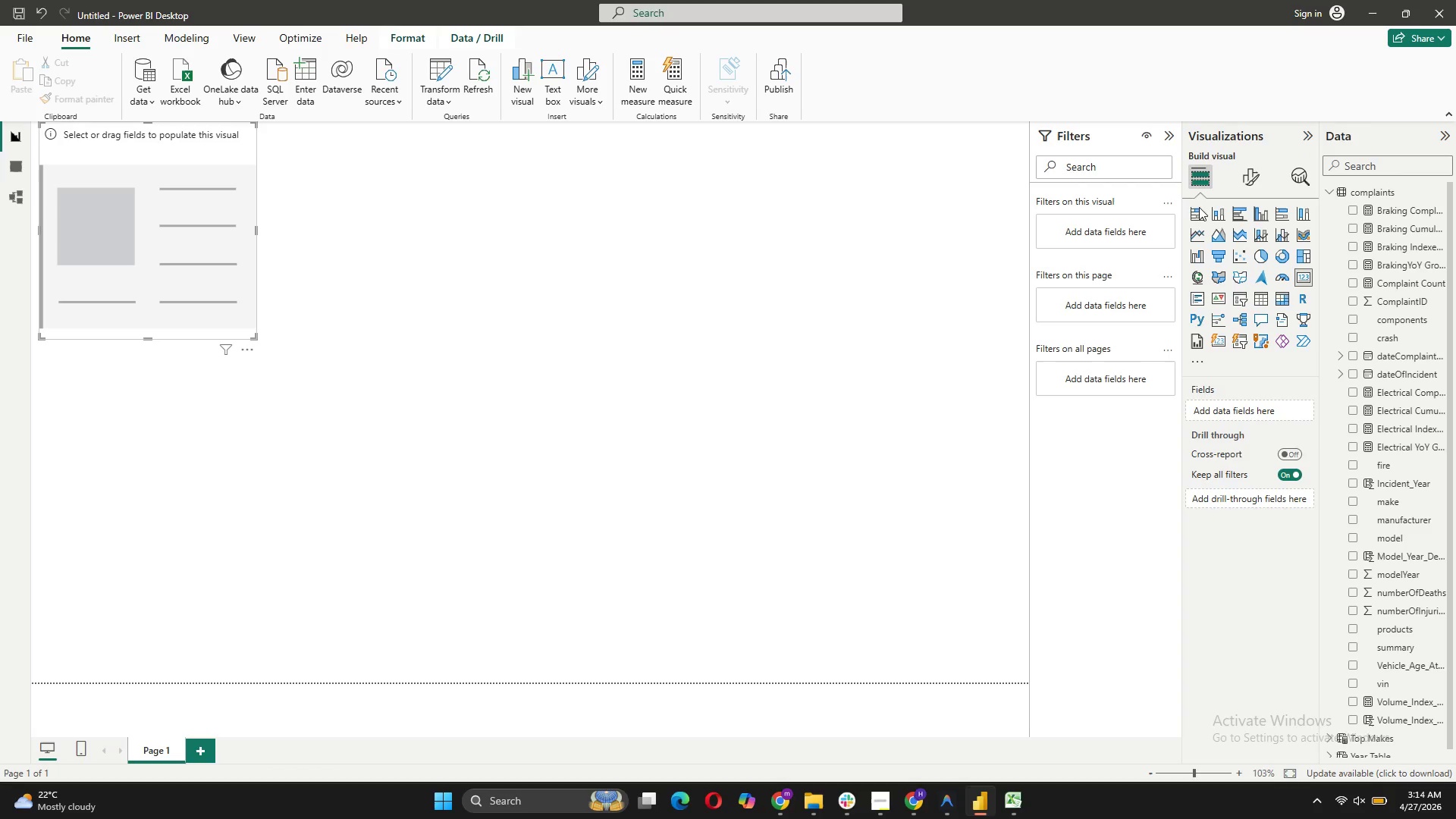 
wait(5.19)
 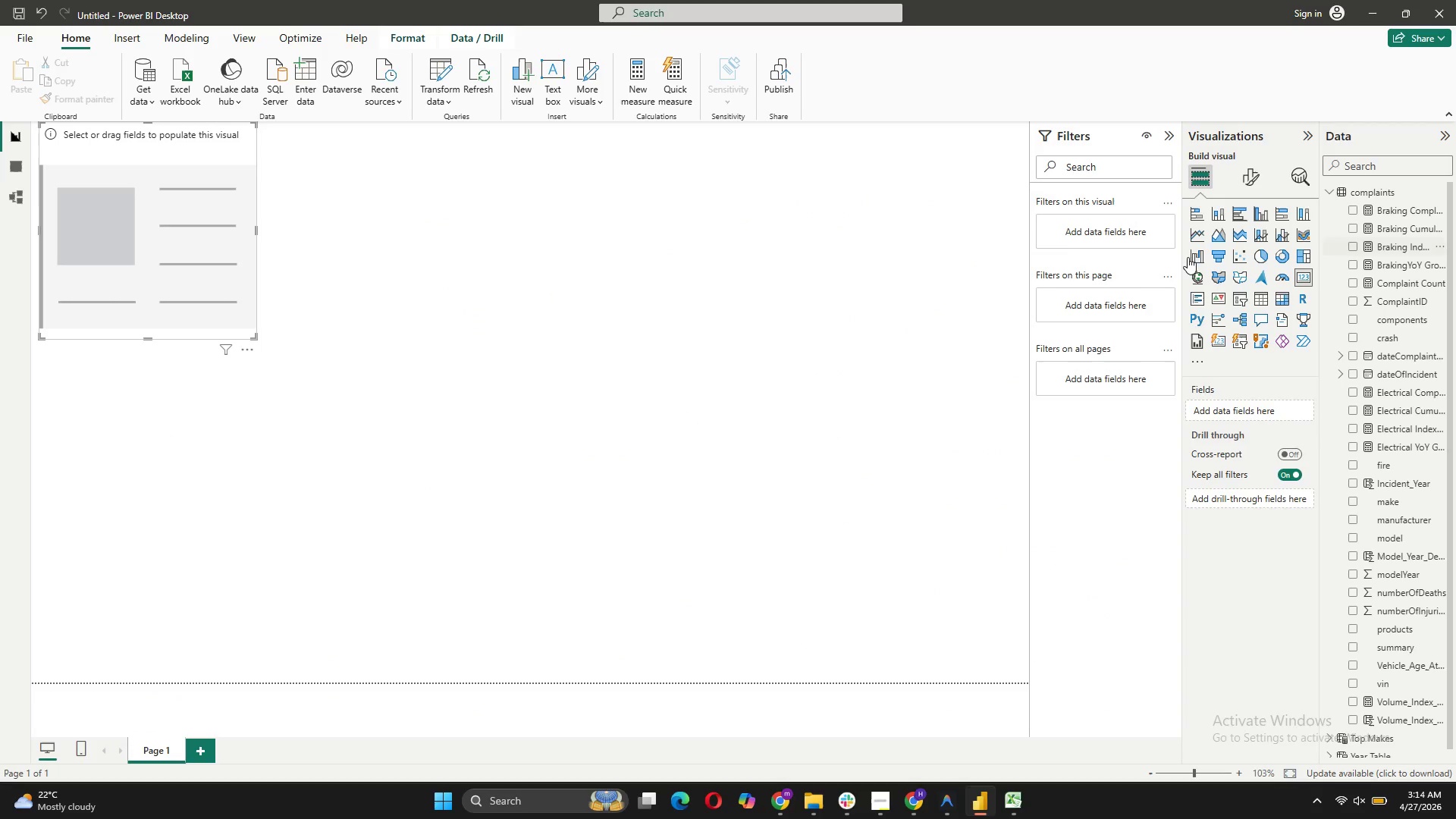 
left_click_drag(start_coordinate=[1029, 278], to_coordinate=[1064, 268])
 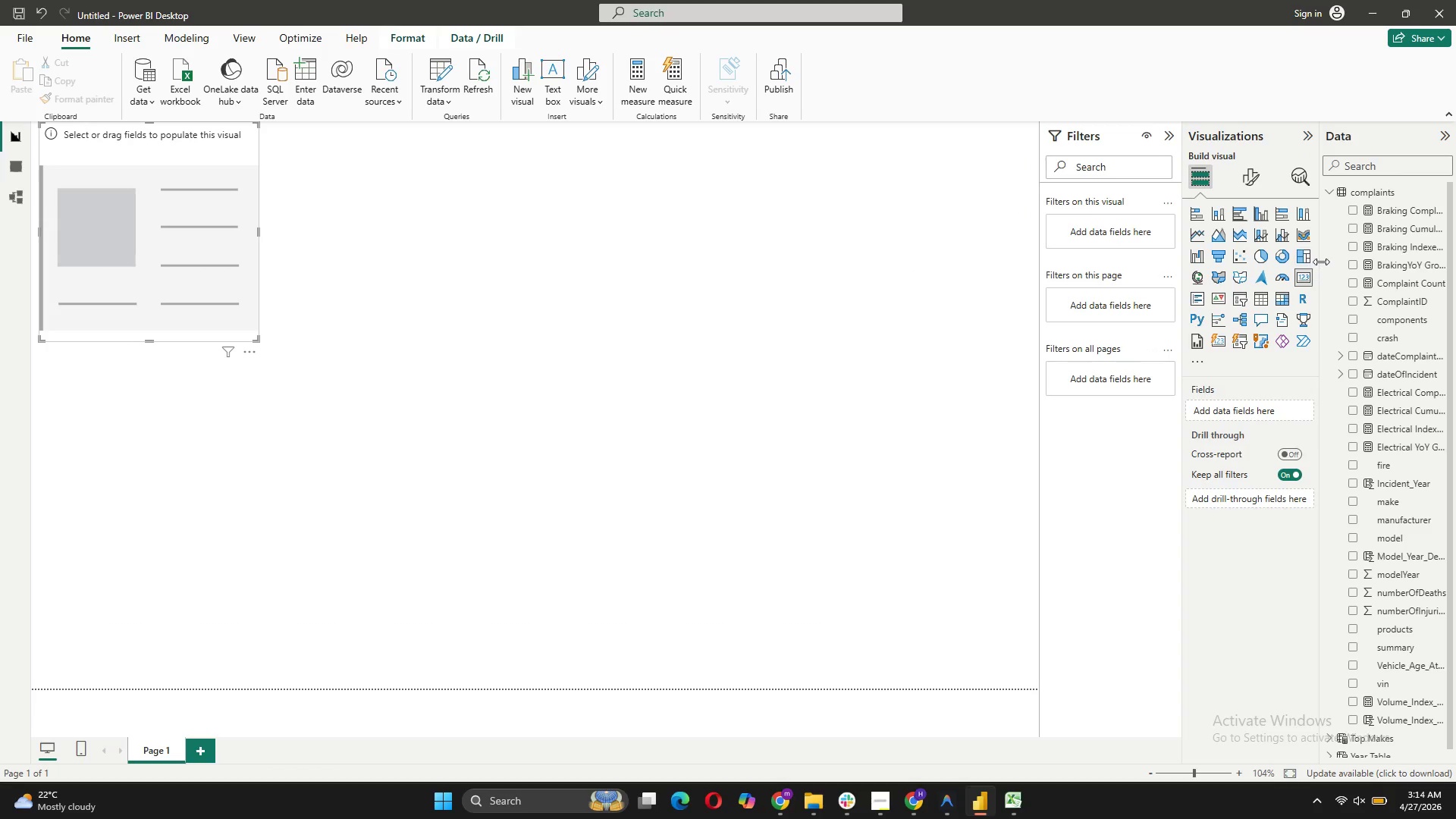 
left_click_drag(start_coordinate=[1319, 260], to_coordinate=[1307, 260])
 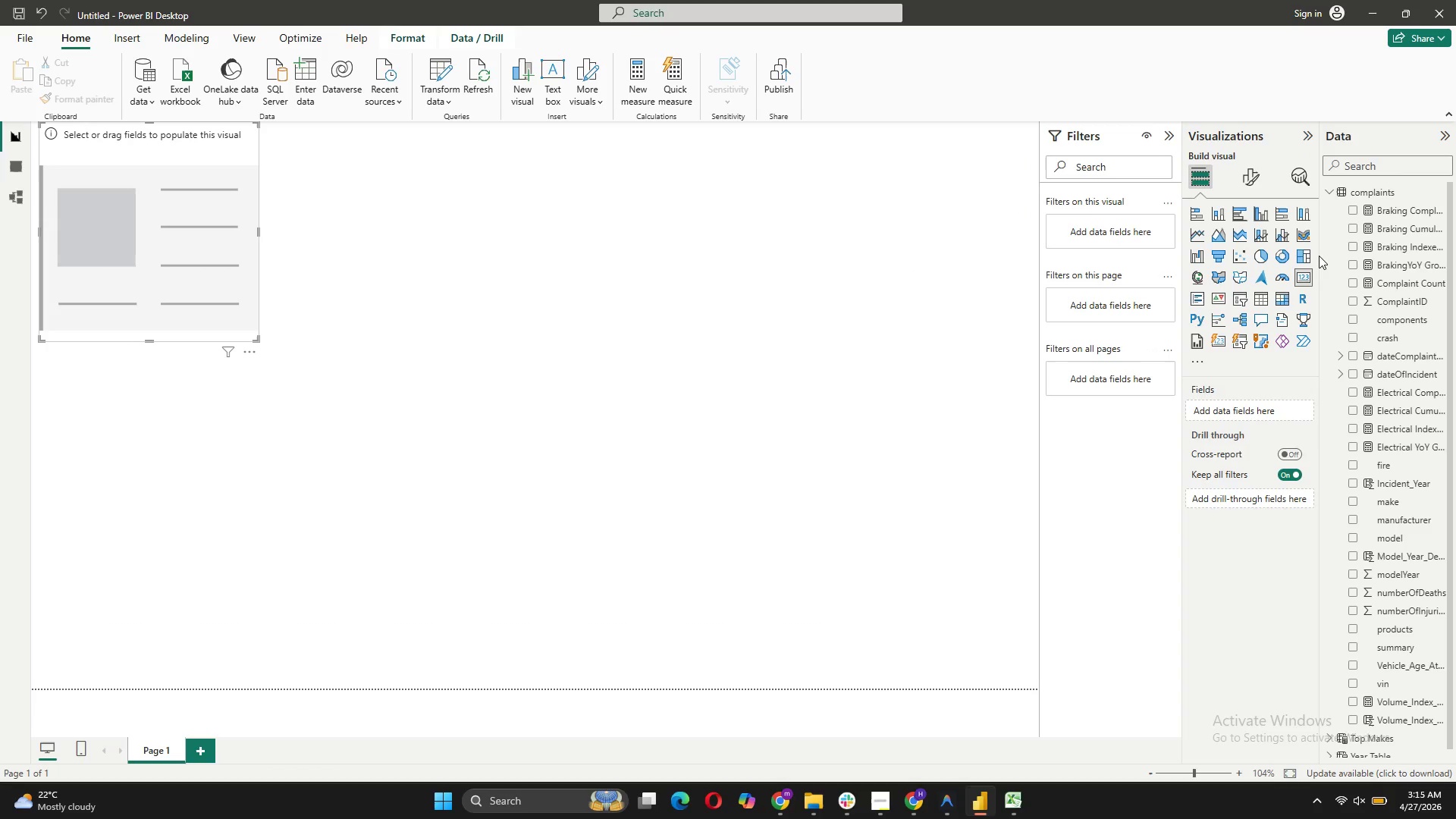 
left_click_drag(start_coordinate=[1320, 256], to_coordinate=[1081, 253])
 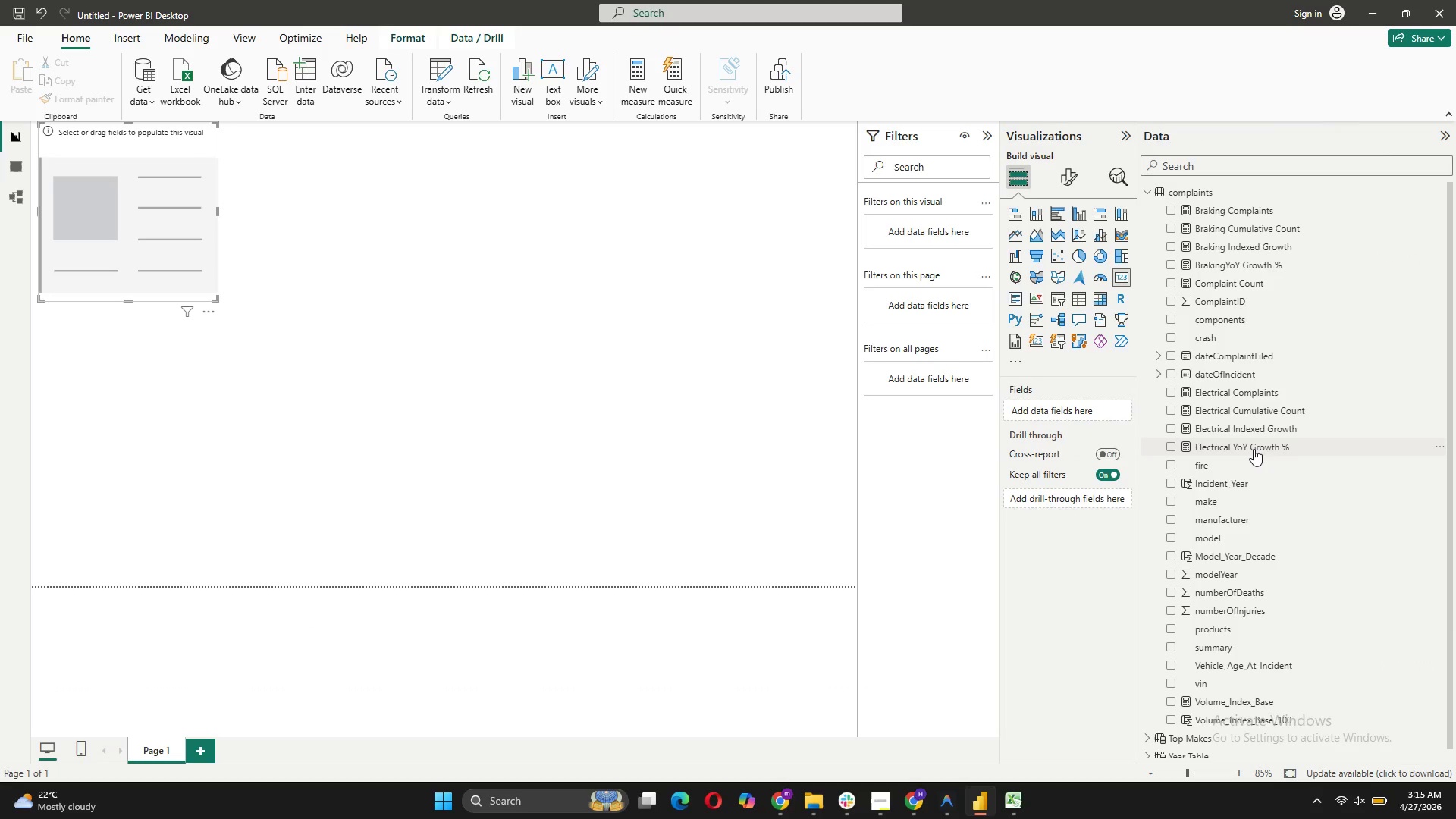 
left_click_drag(start_coordinate=[1254, 449], to_coordinate=[1090, 415])
 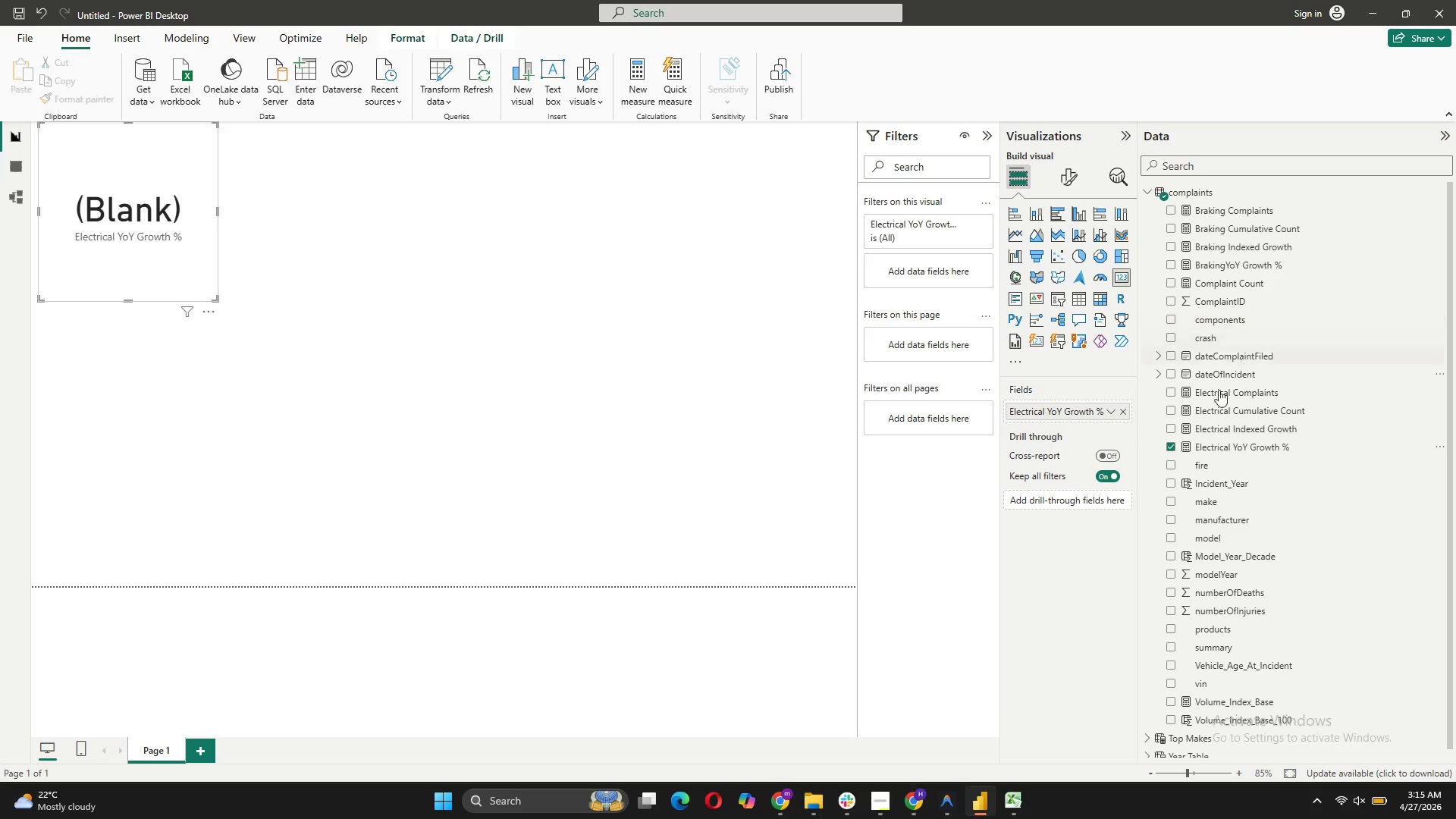 
wait(6.69)
 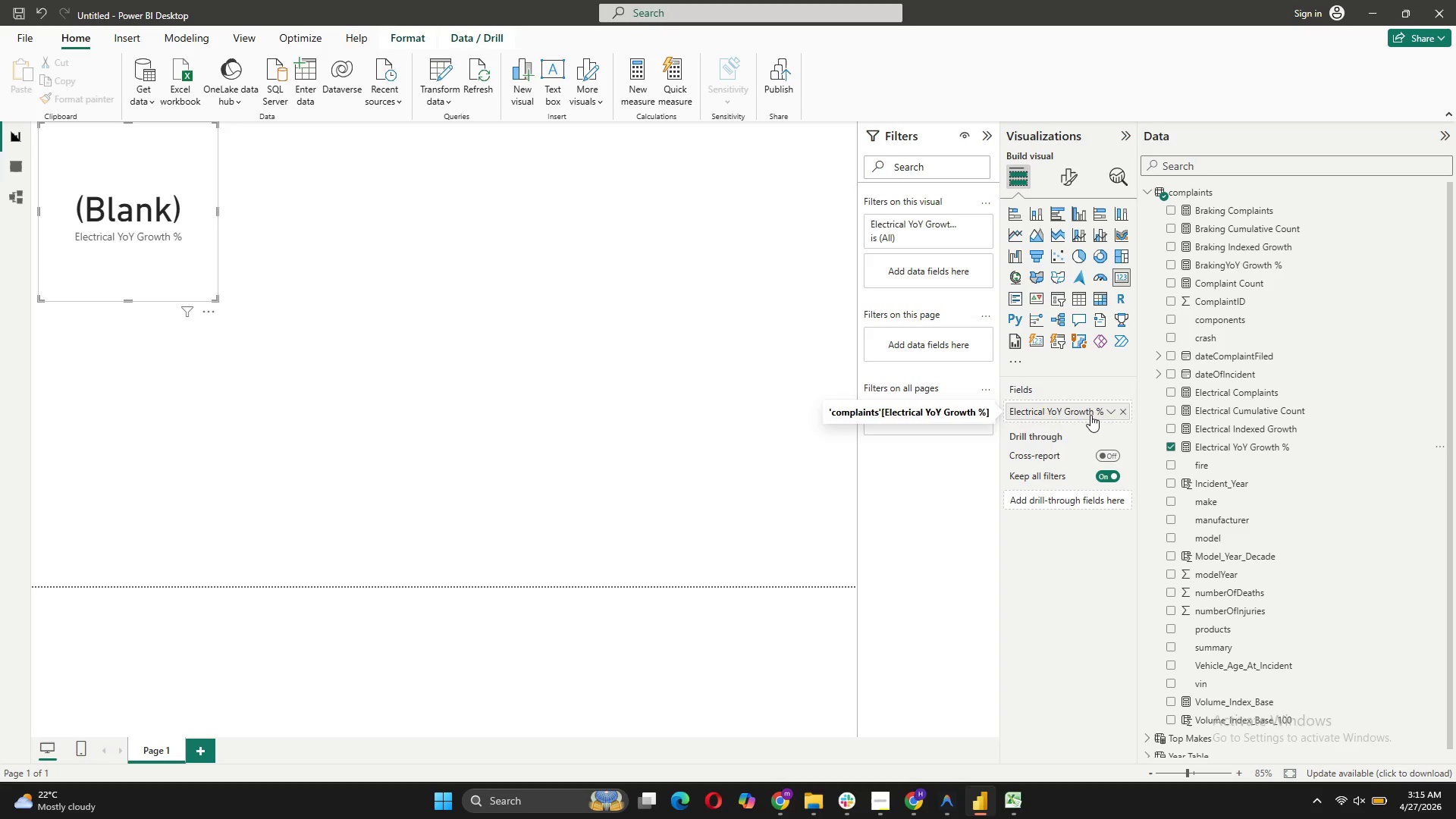 
left_click_drag(start_coordinate=[1219, 262], to_coordinate=[1066, 410])
 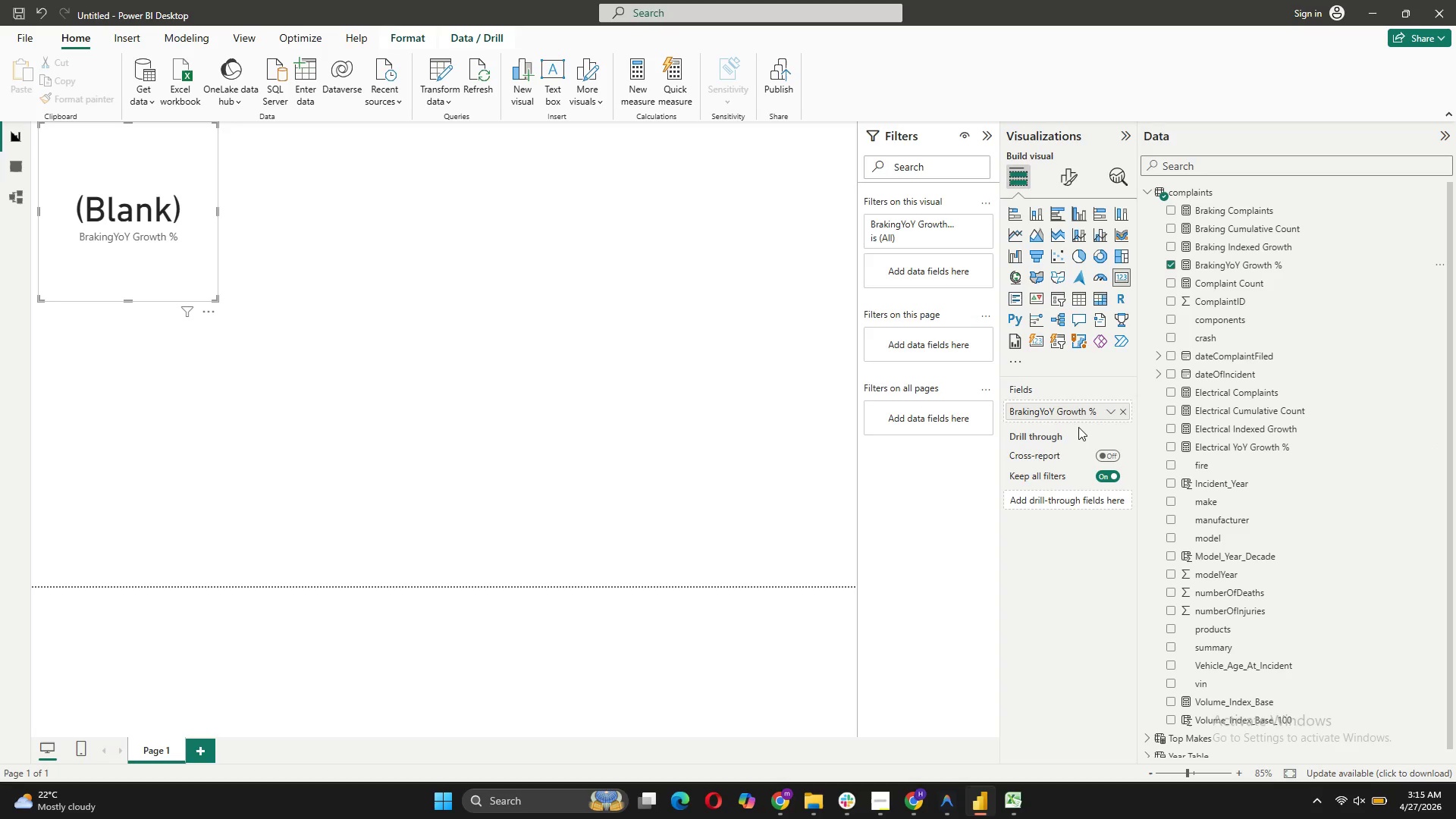 
left_click([1185, 265])
 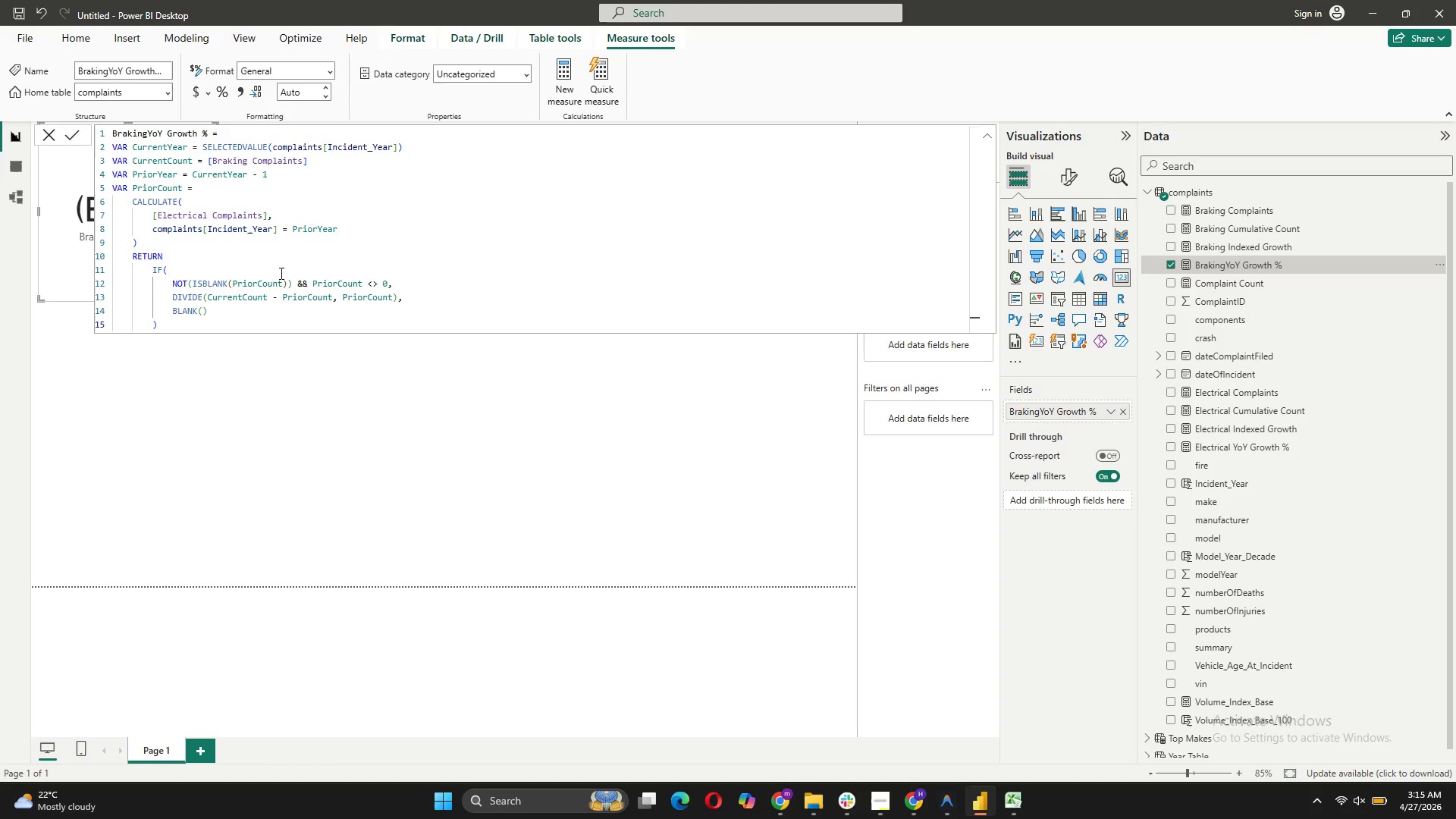 
left_click_drag(start_coordinate=[206, 213], to_coordinate=[155, 209])
 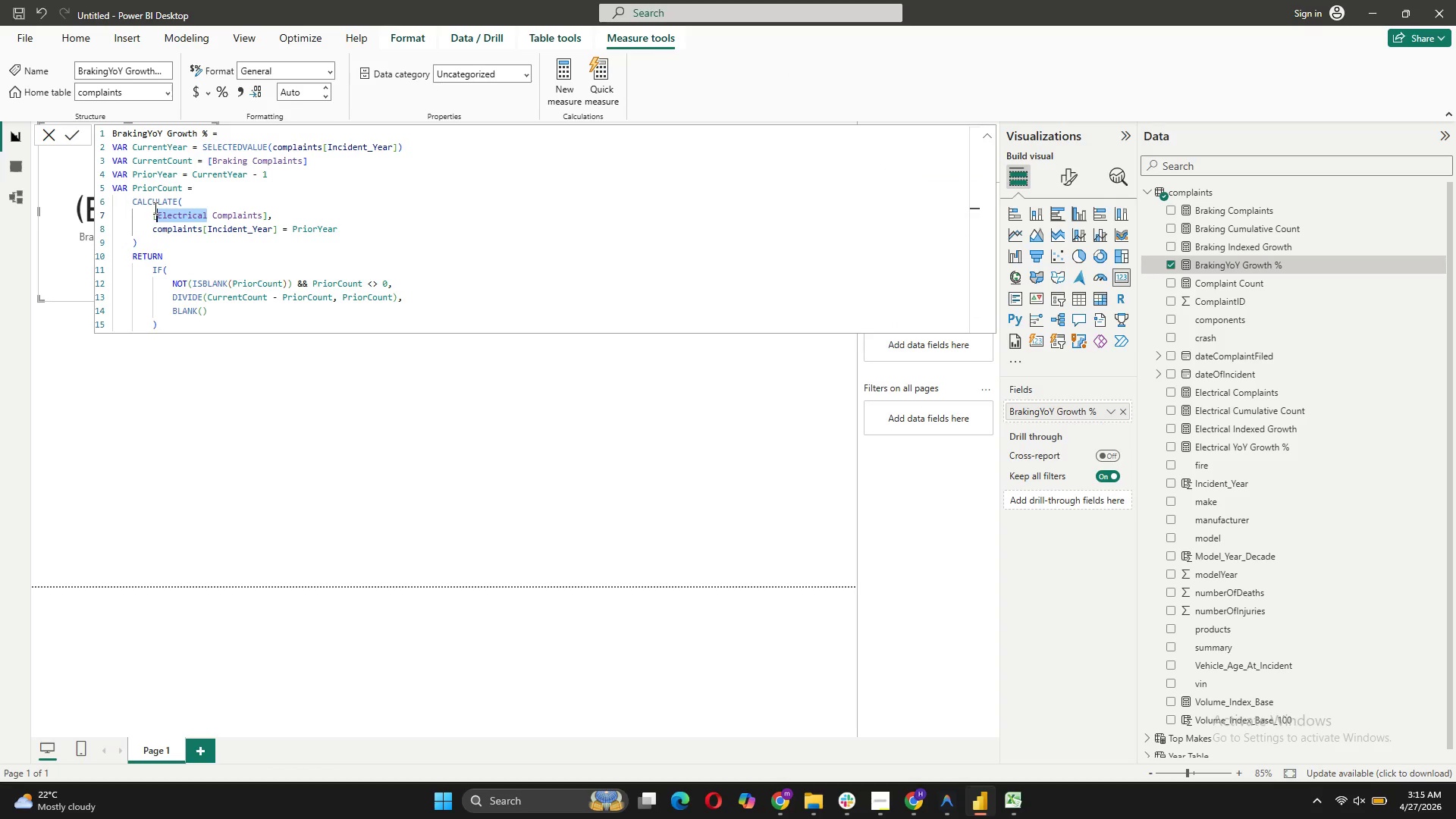 
type(Braking)
 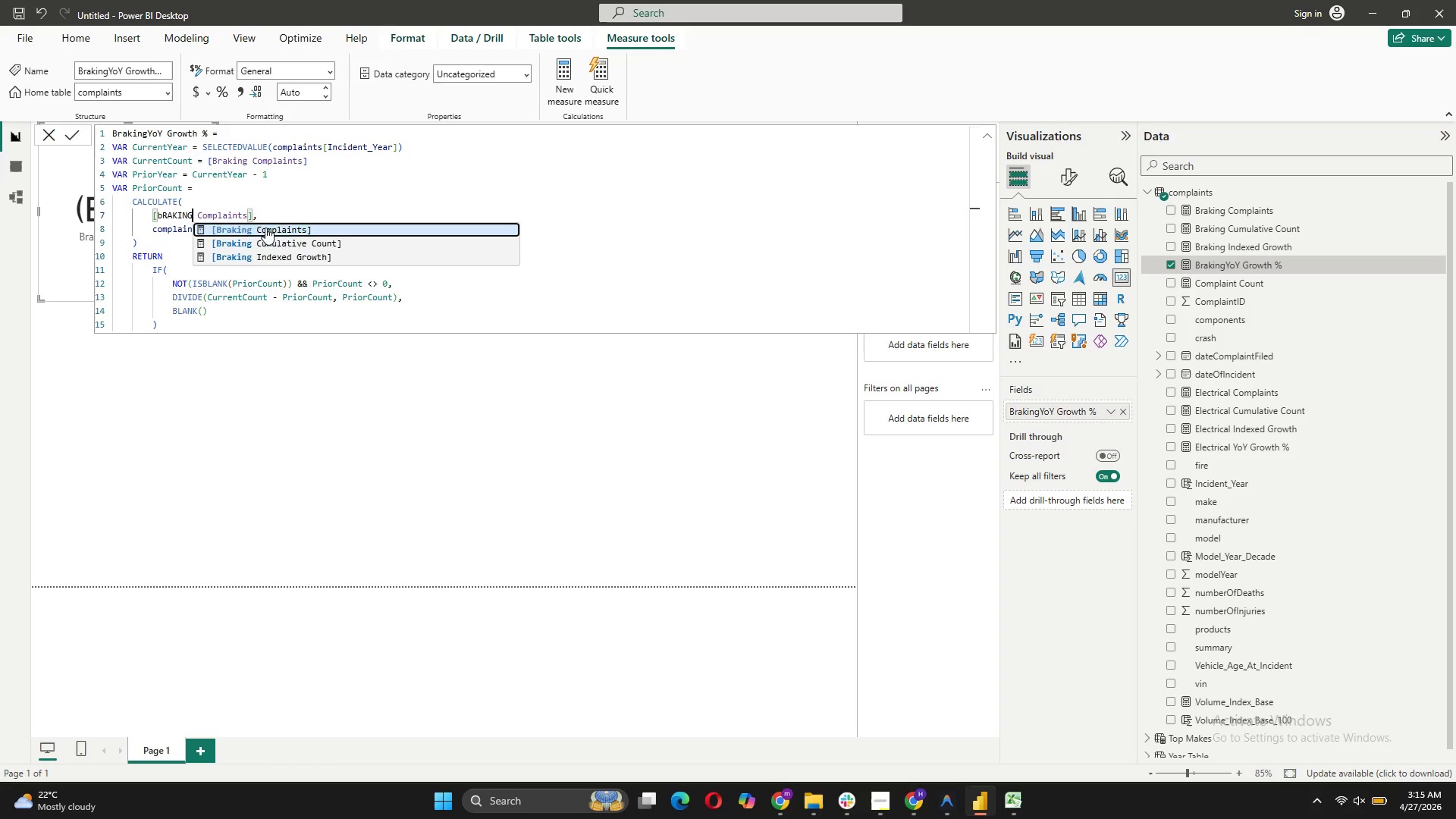 
left_click([281, 228])
 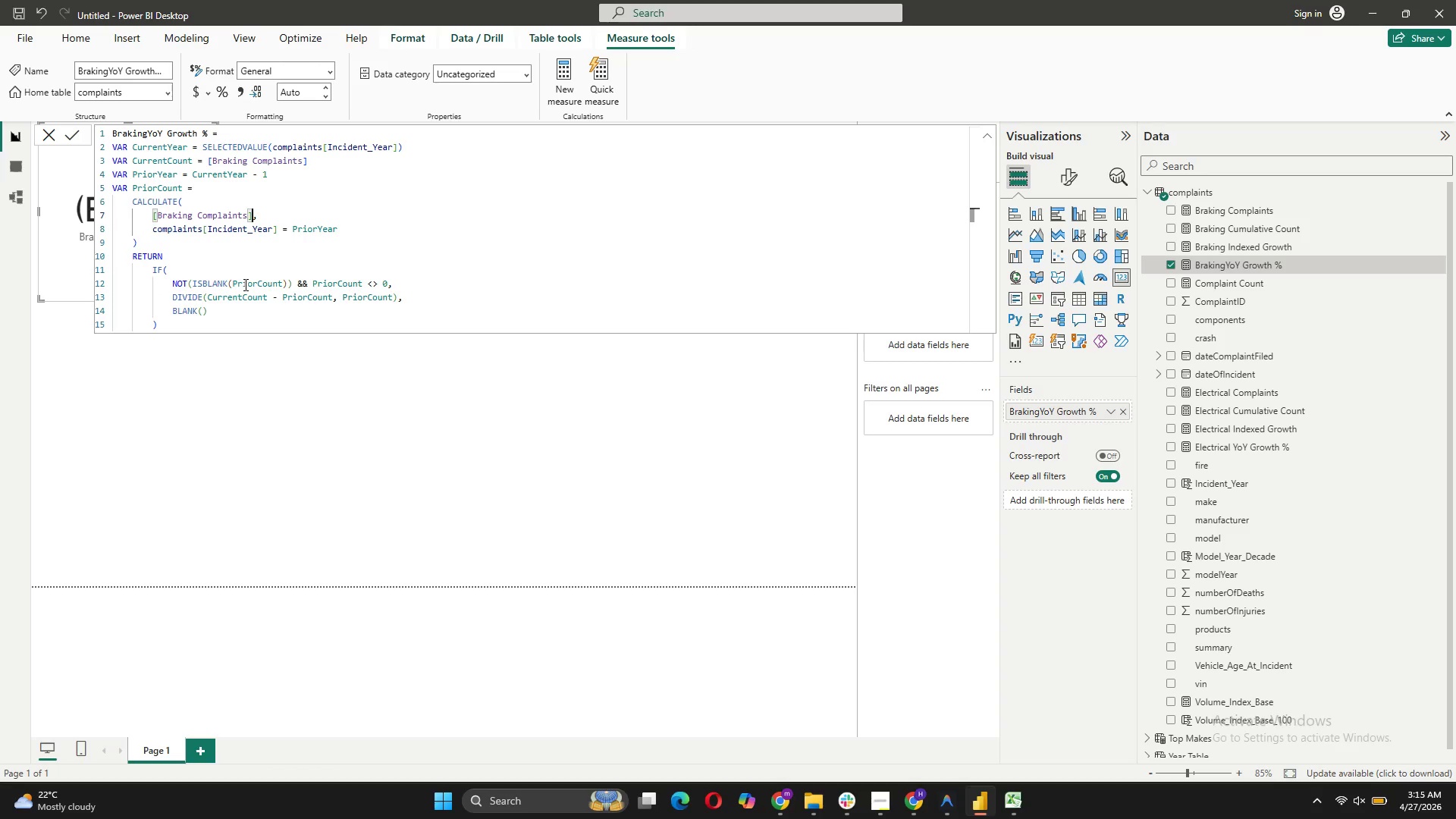 
wait(18.11)
 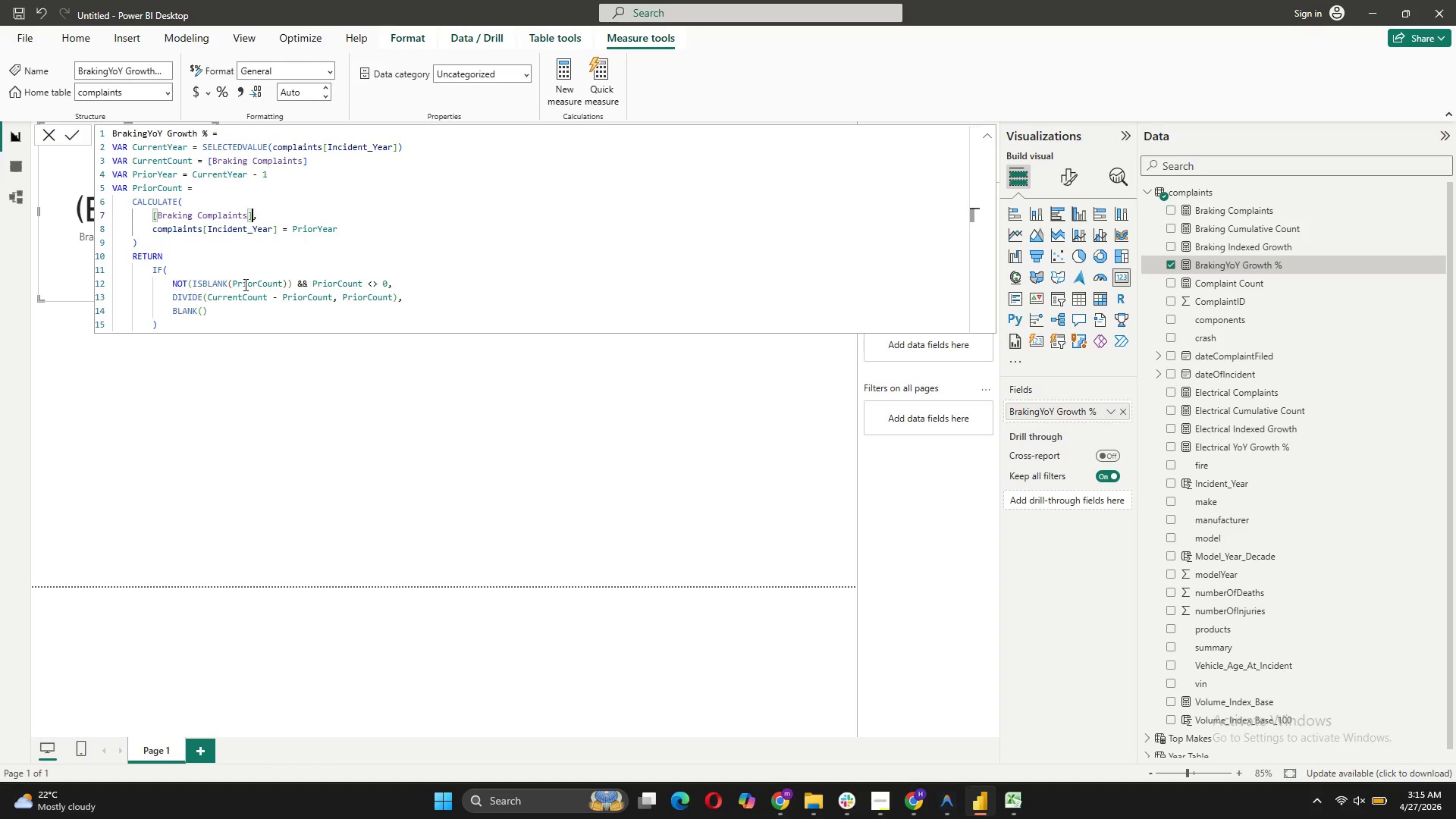 
left_click([20, 165])
 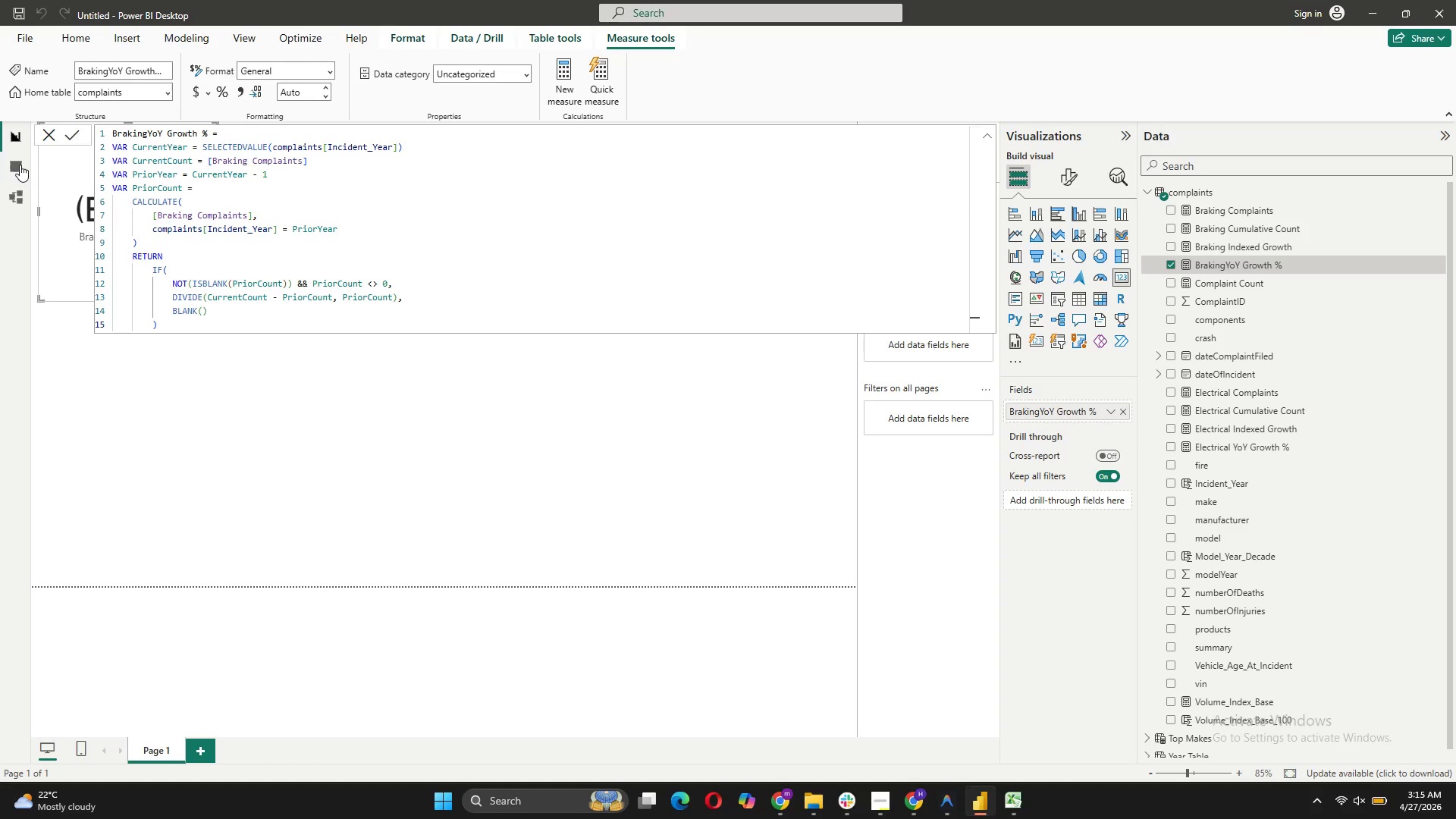 
wait(5.59)
 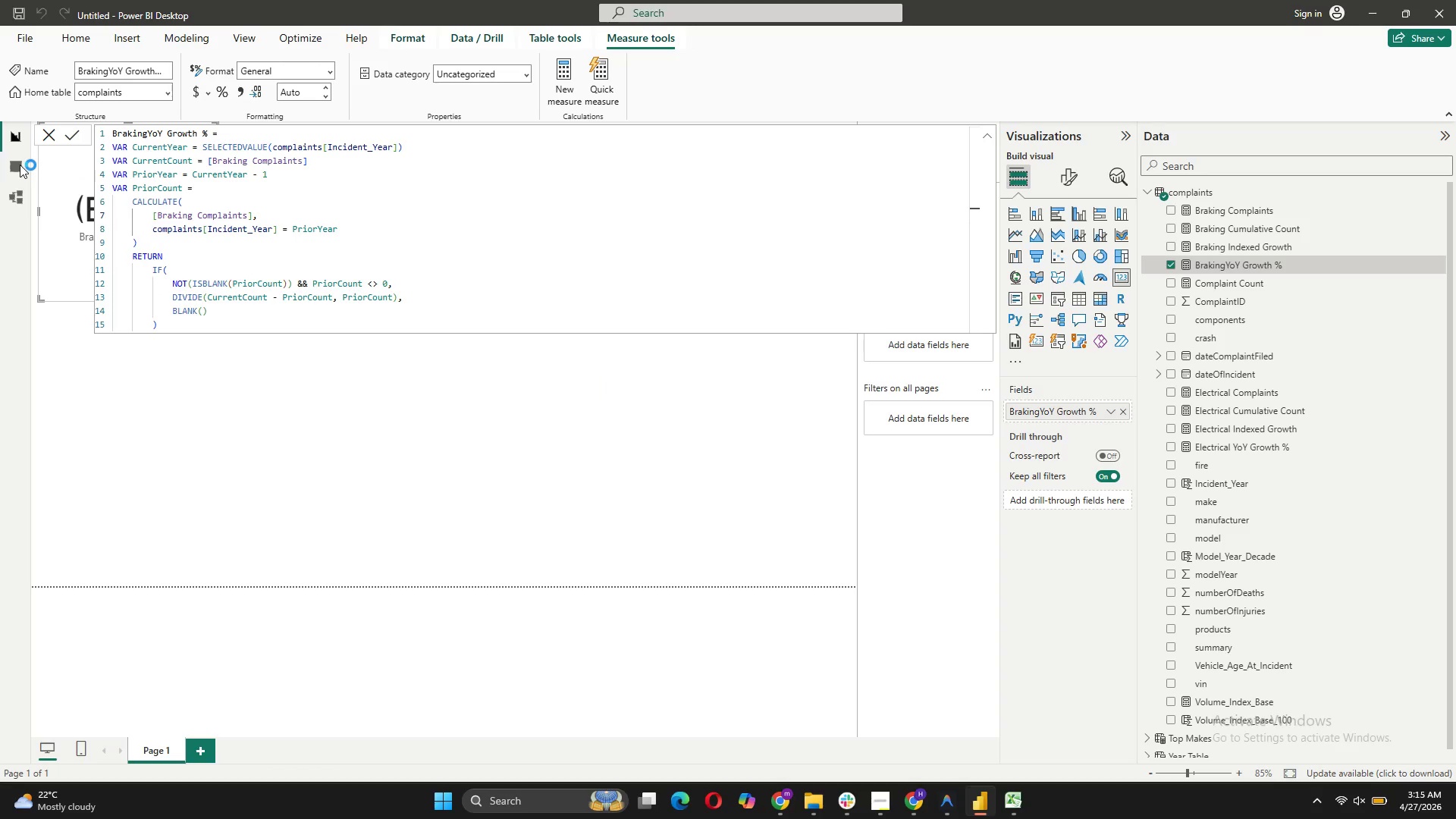 
left_click([20, 166])
 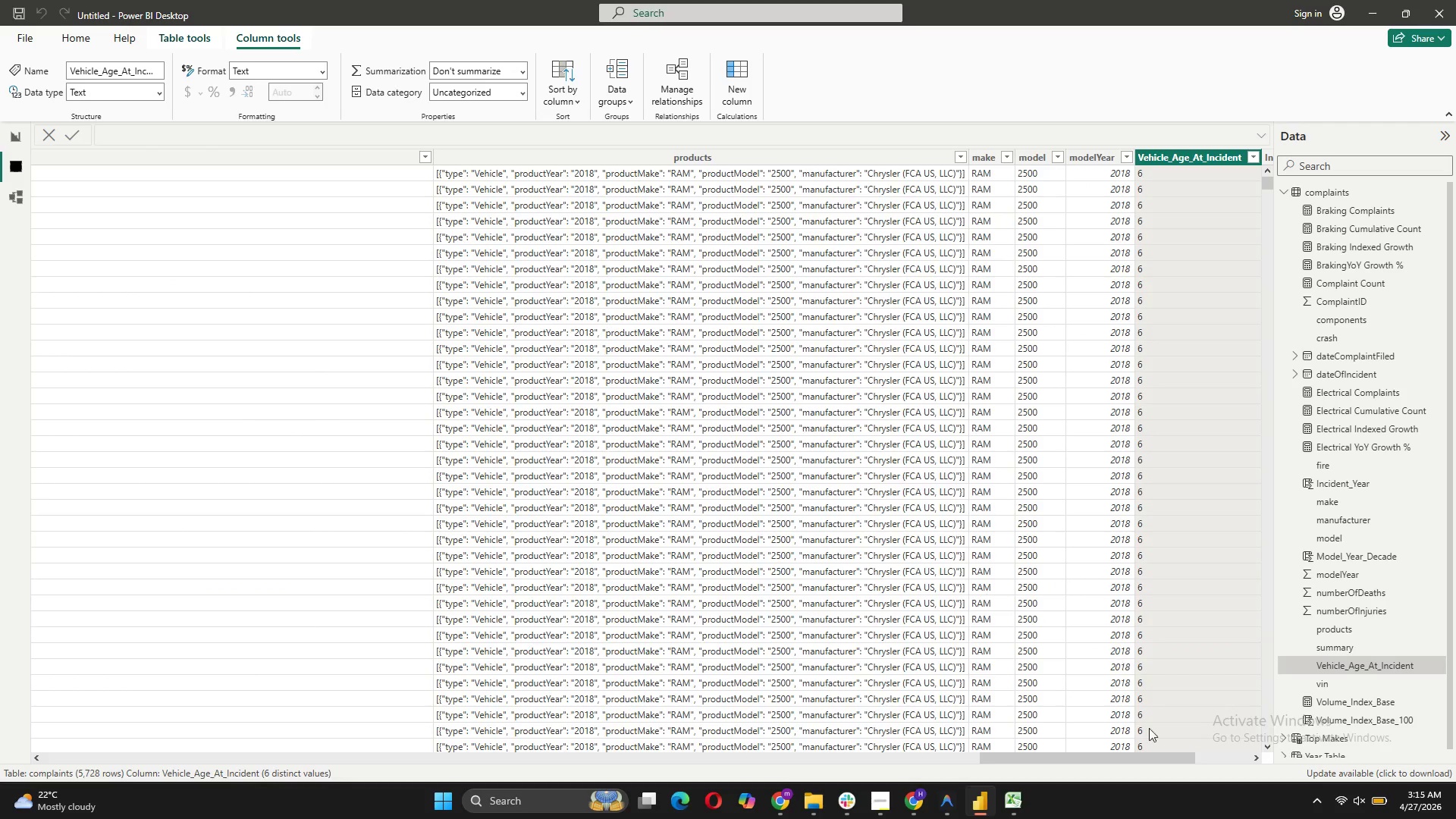 
left_click_drag(start_coordinate=[1142, 759], to_coordinate=[1405, 734])
 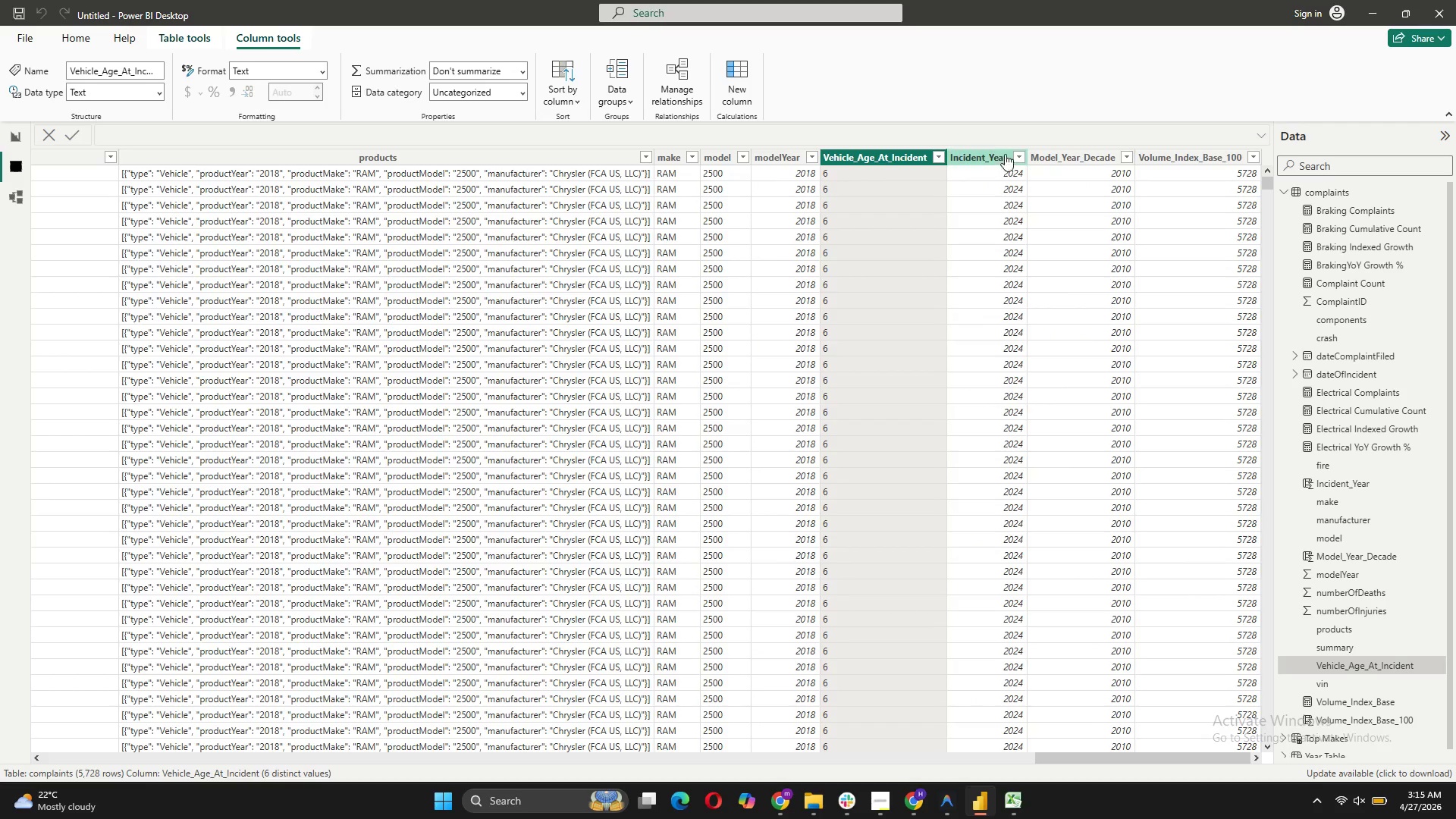 
left_click([1022, 155])
 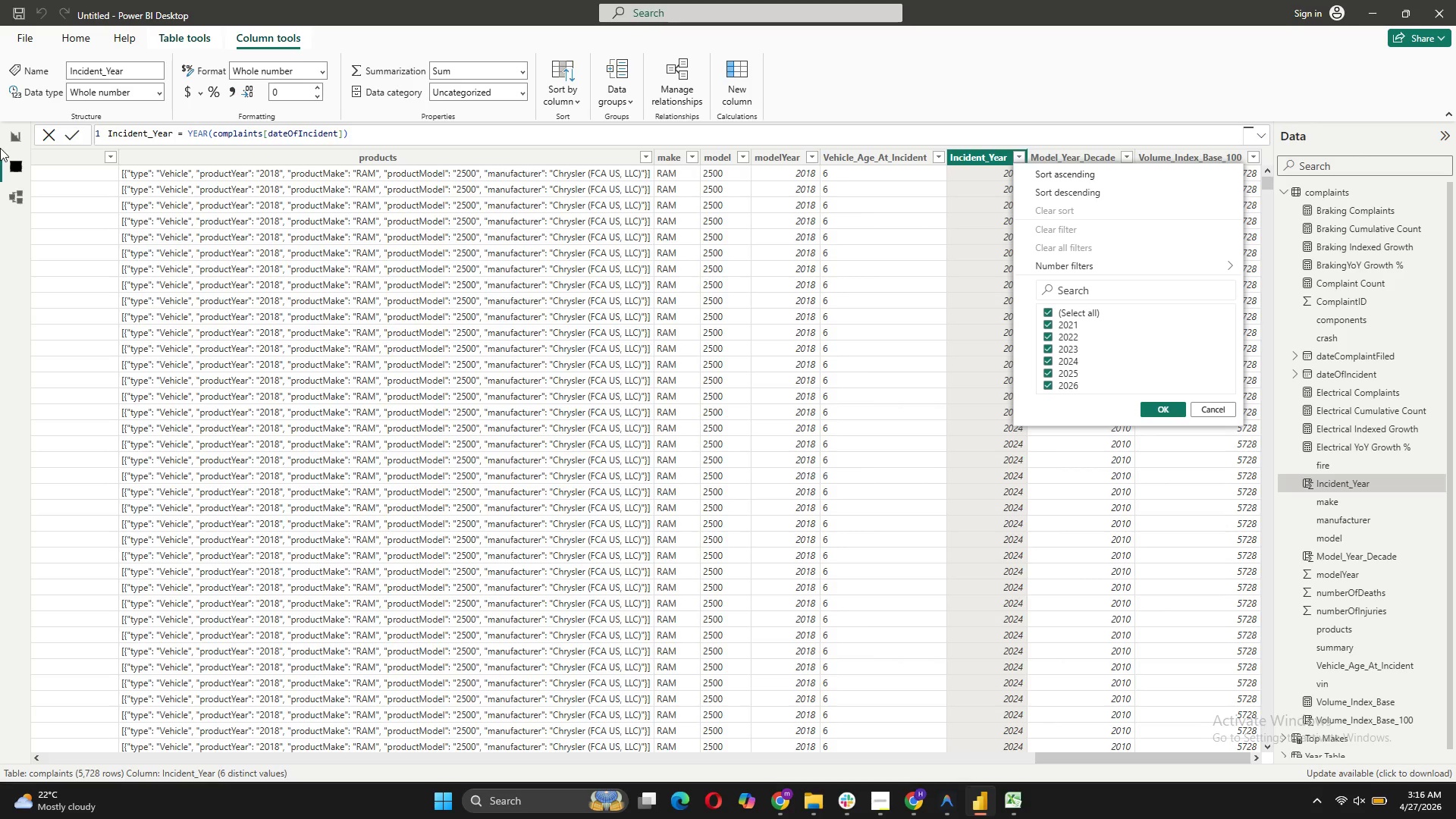 
left_click([14, 197])
 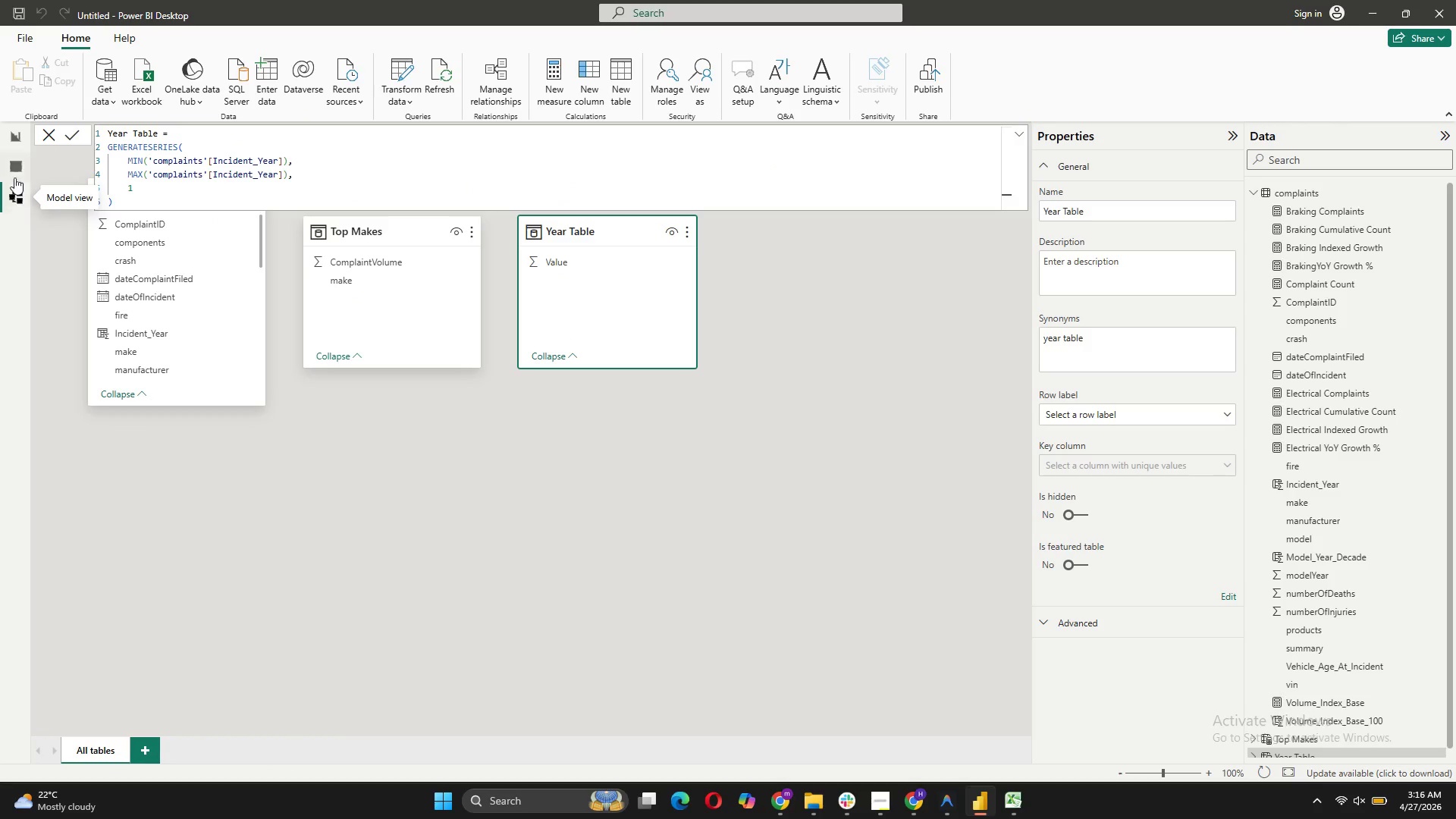 
left_click([14, 140])
 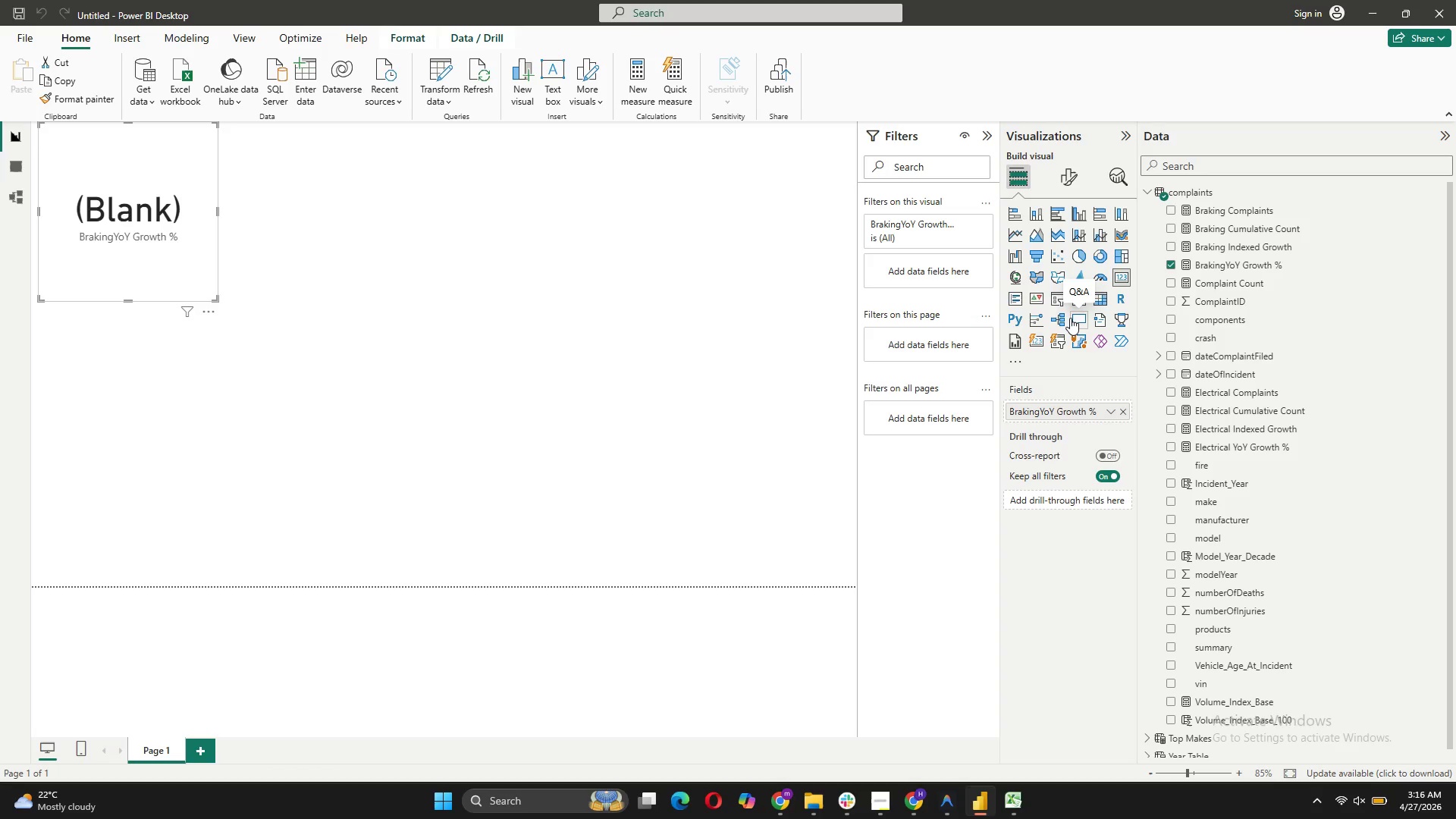 
wait(30.25)
 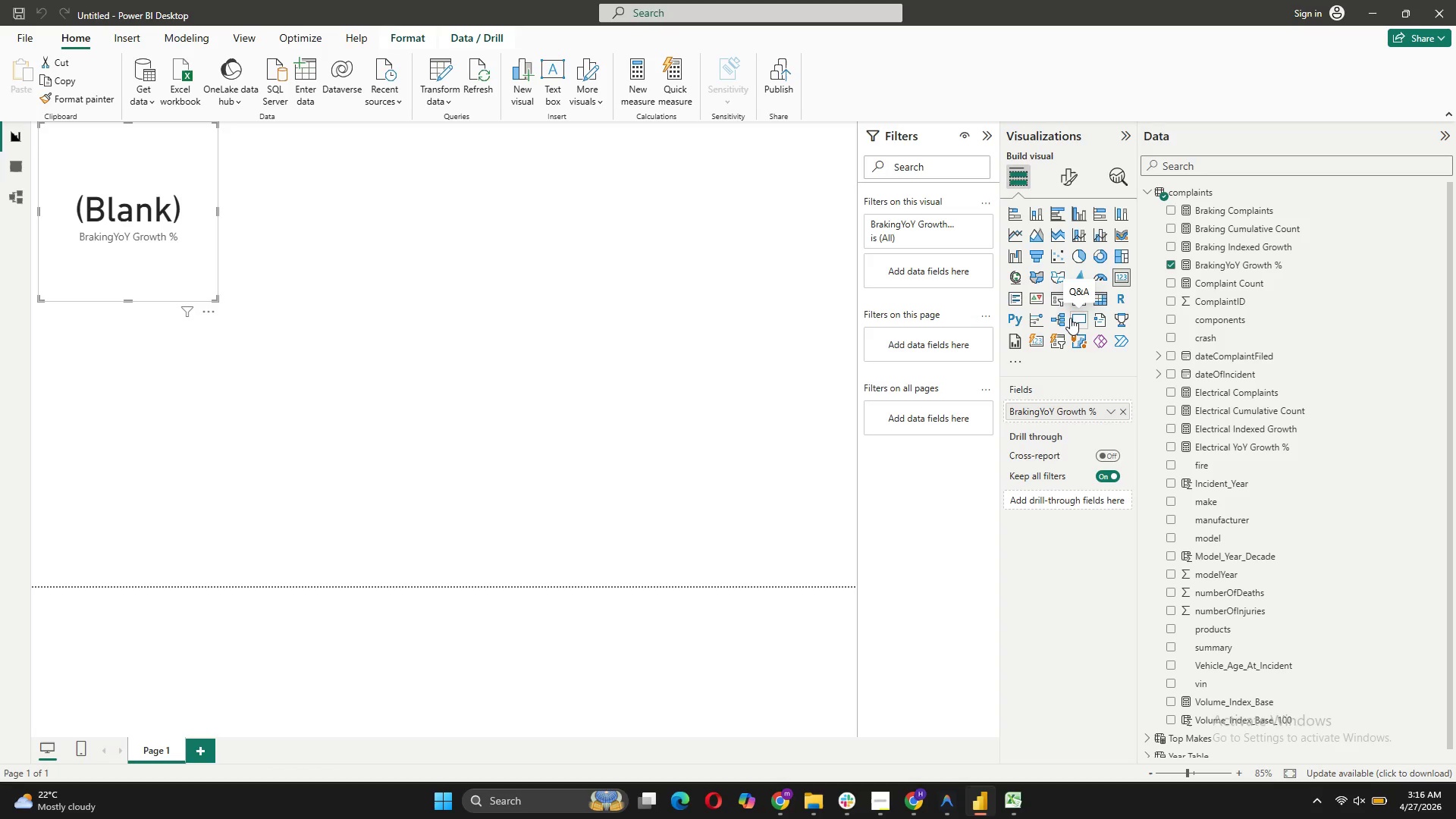 
left_click([1241, 350])
 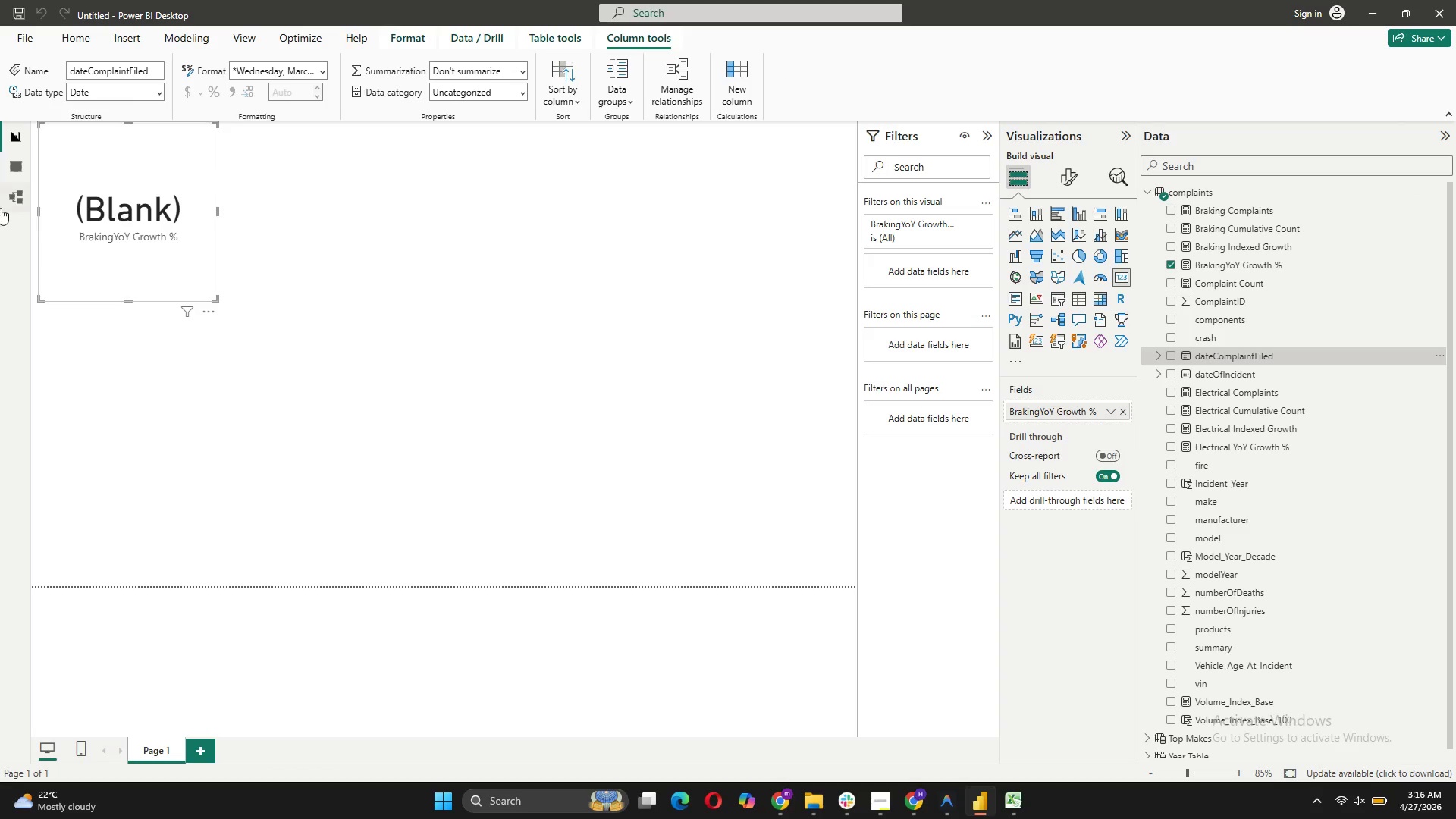 
left_click([19, 168])
 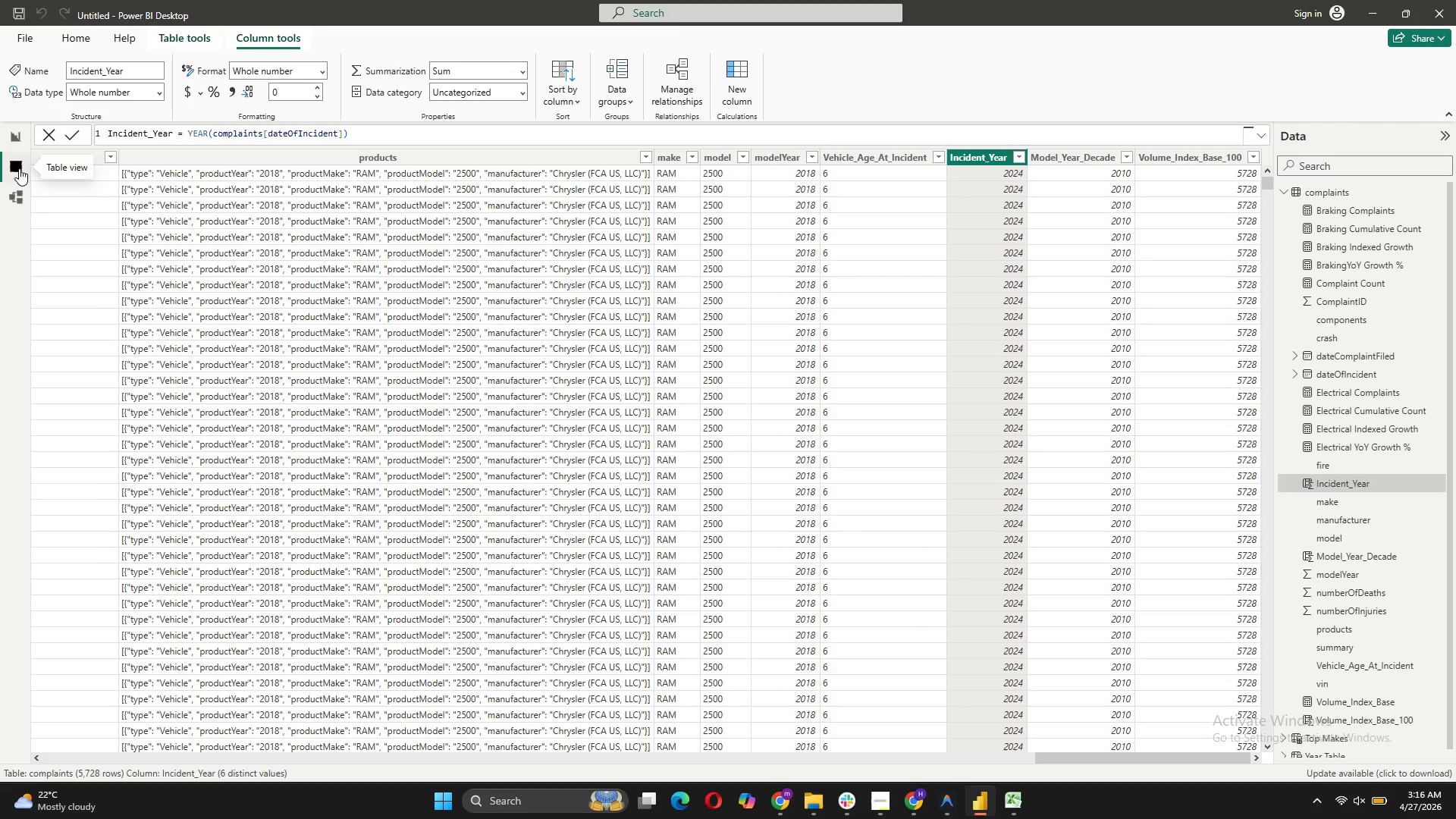 
mouse_move([133, 176])
 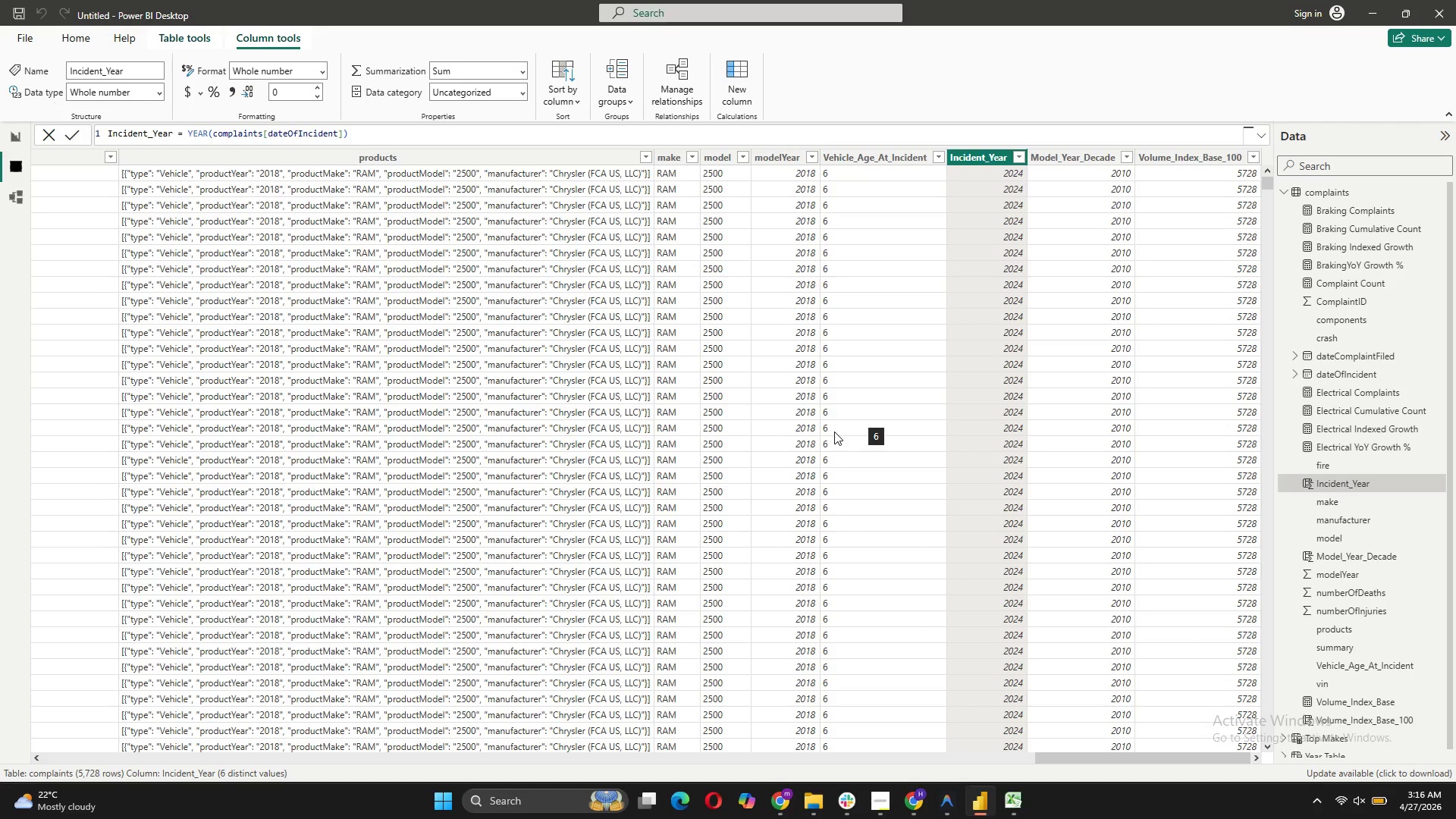 
wait(5.47)
 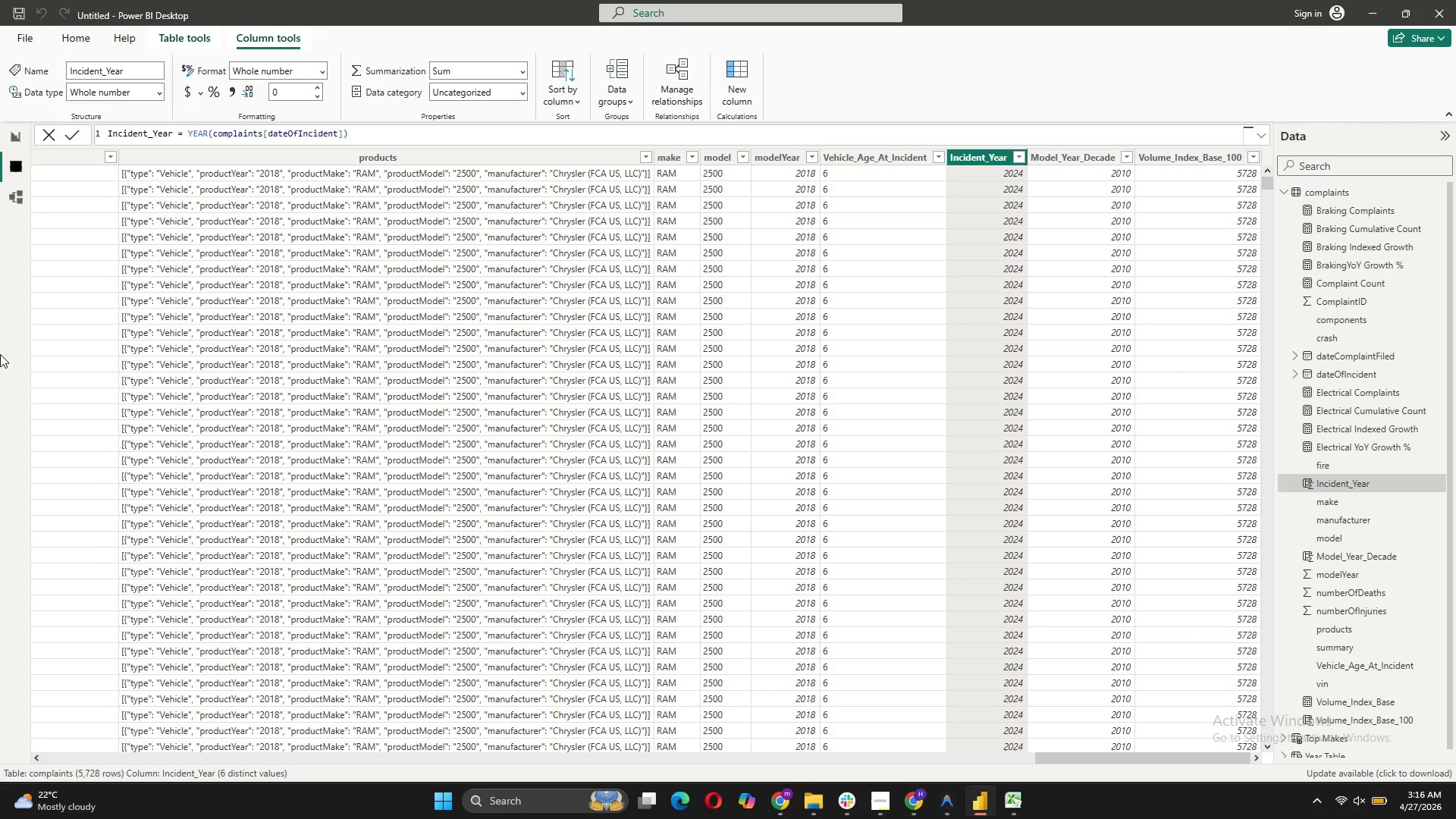 
mouse_move([177, 312])
 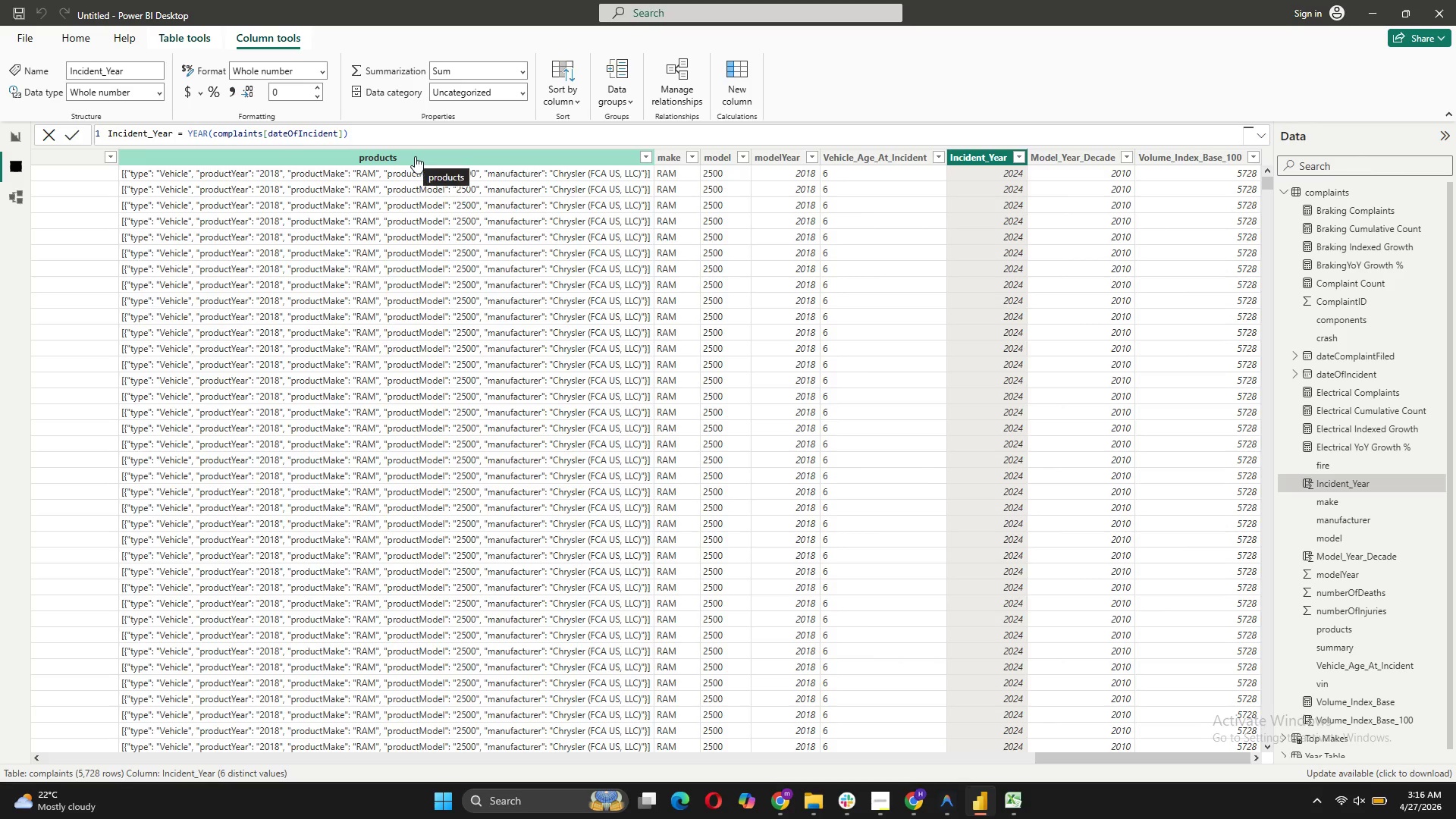 
wait(5.38)
 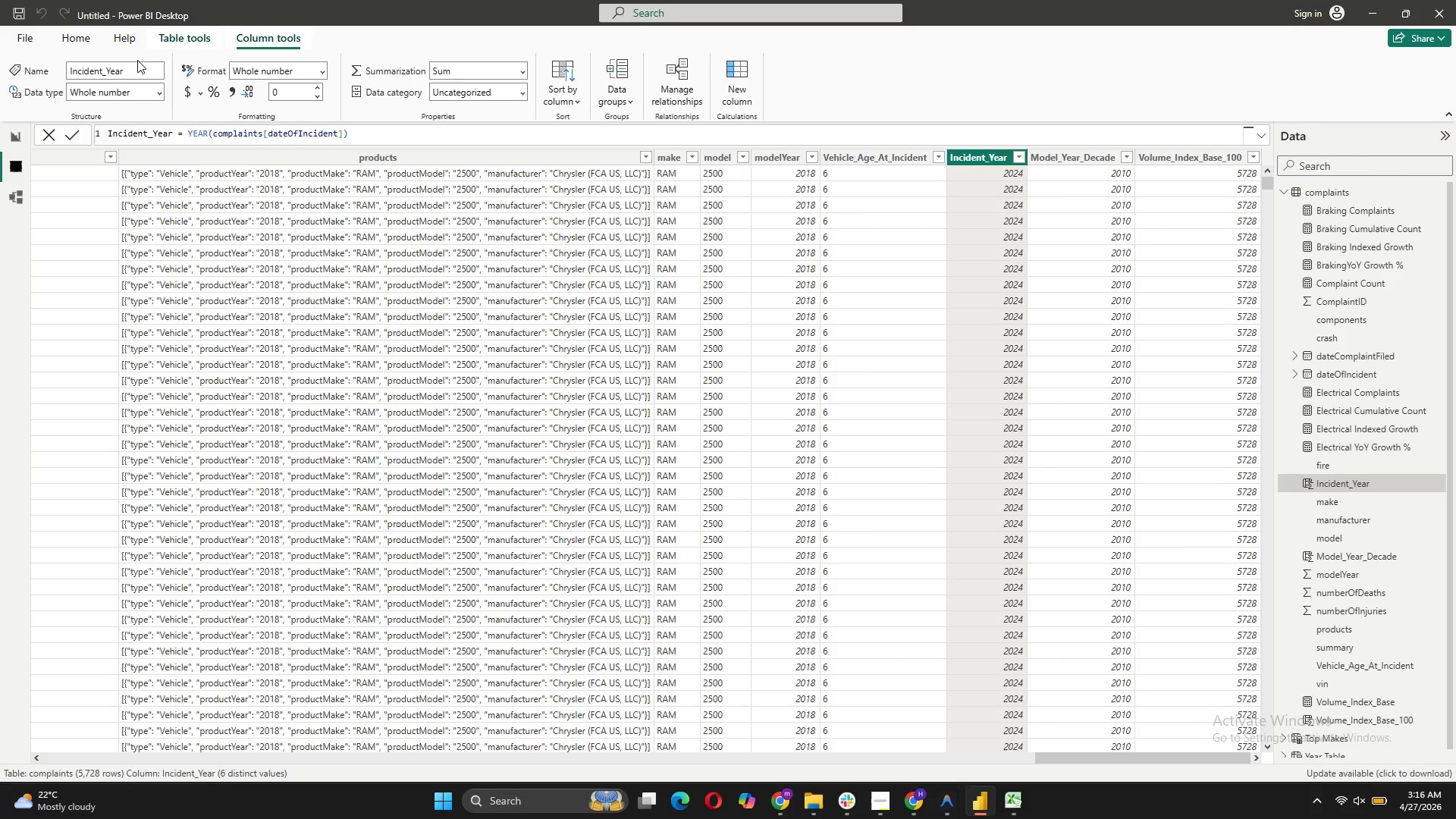 
mouse_move([593, 318])
 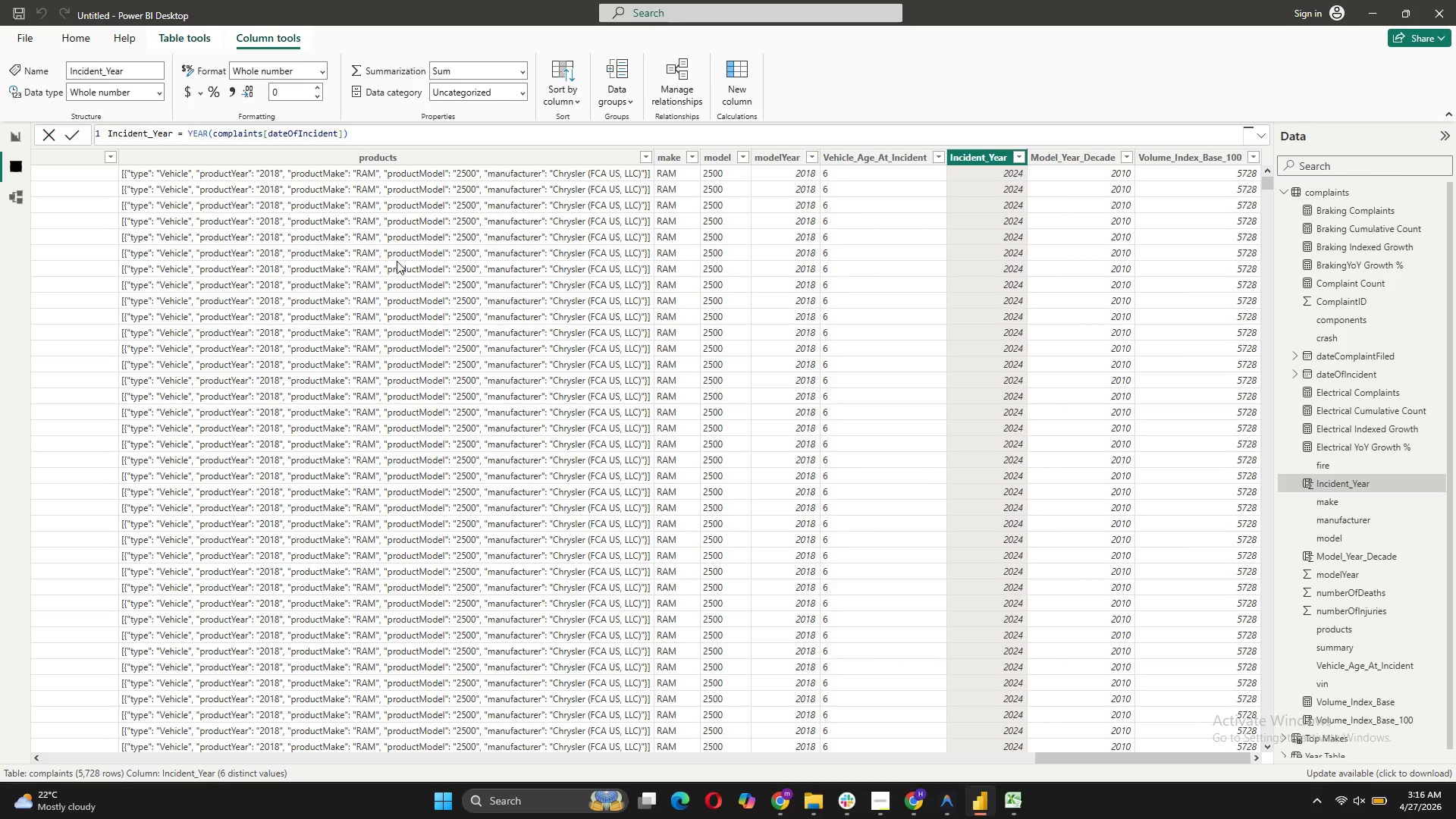 
mouse_move([413, 260])
 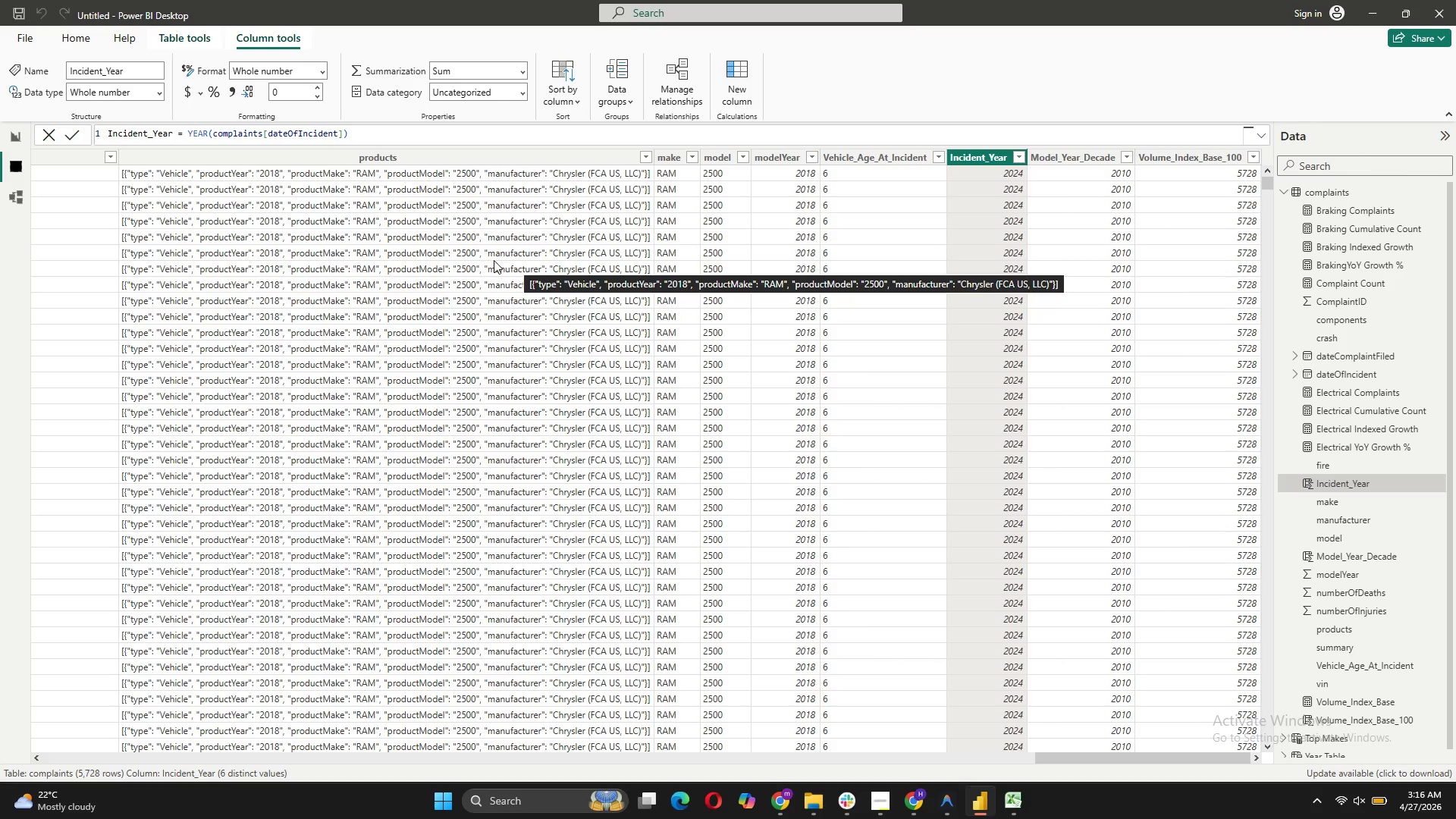 
mouse_move([588, 289])
 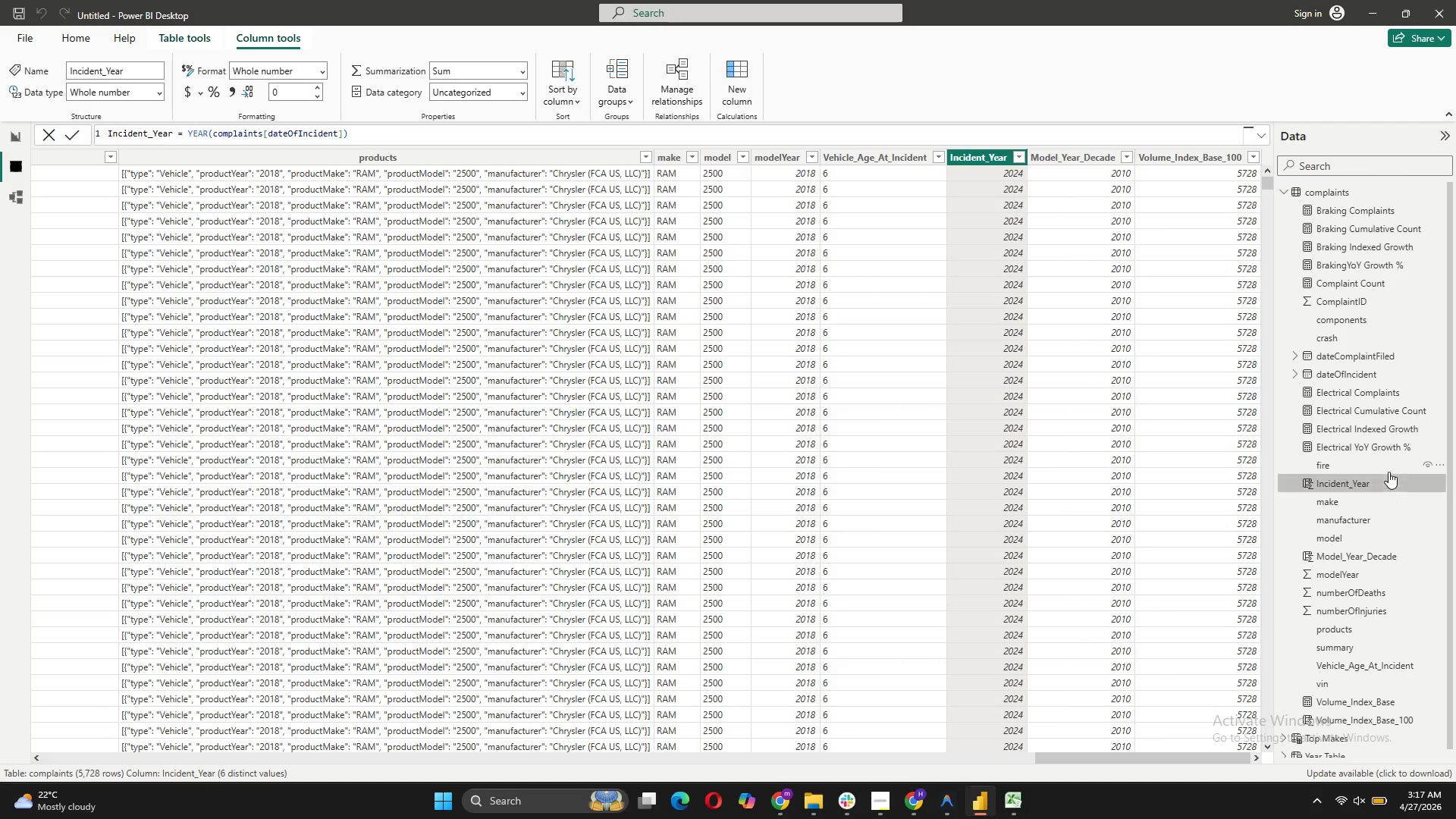 
wait(5.38)
 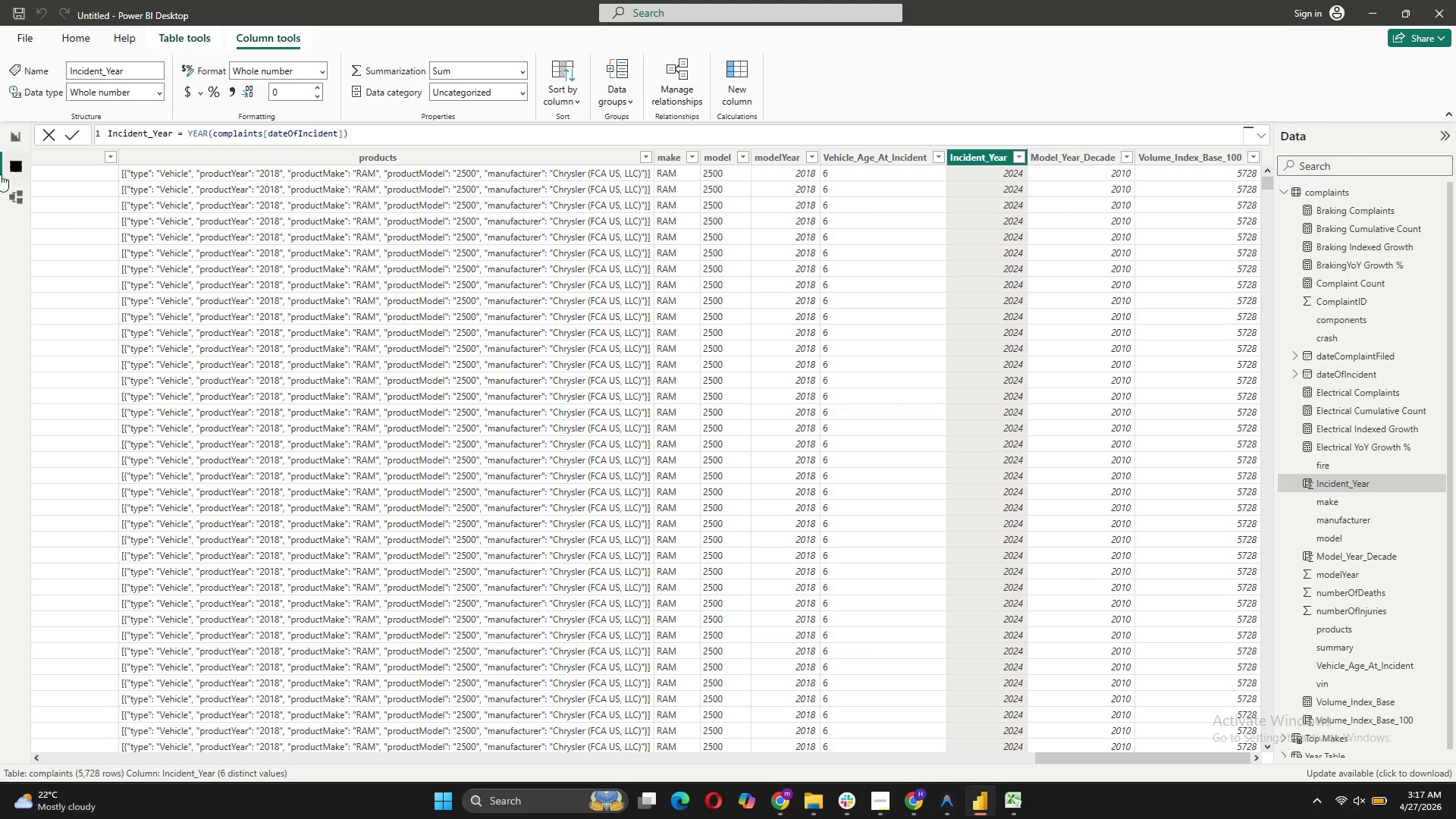 
left_click([1305, 444])
 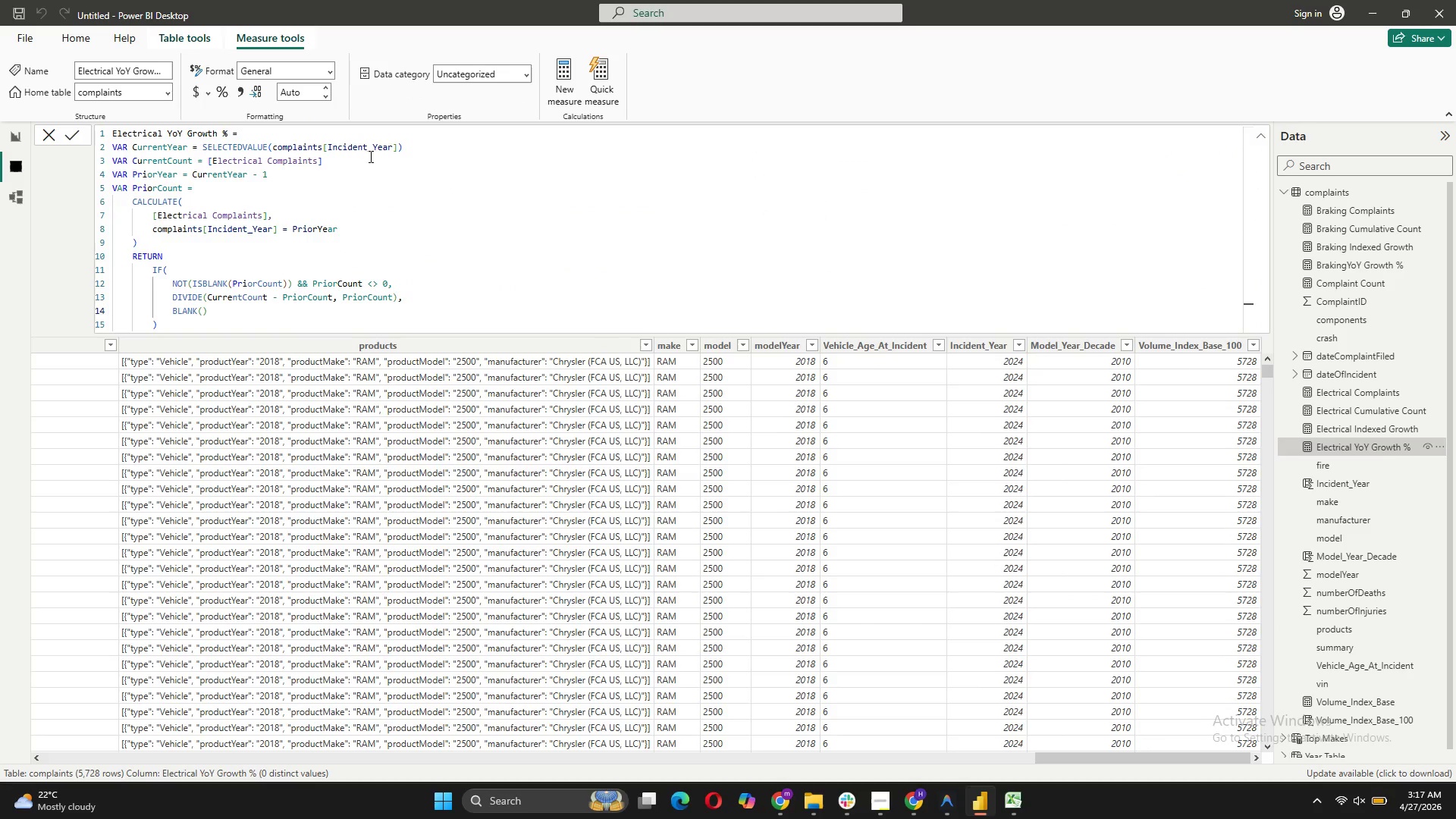 
wait(10.03)
 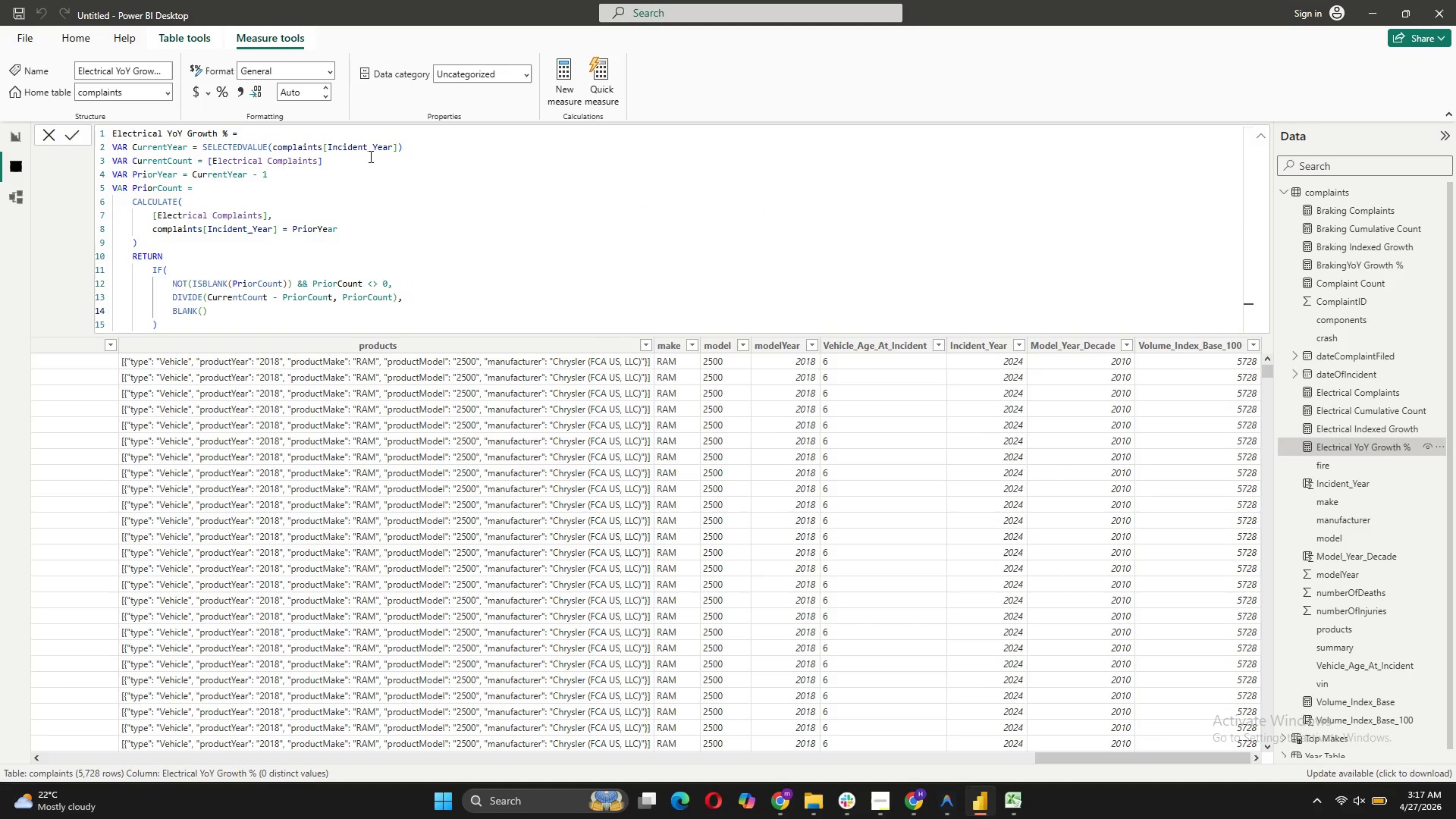 
left_click([395, 146])
 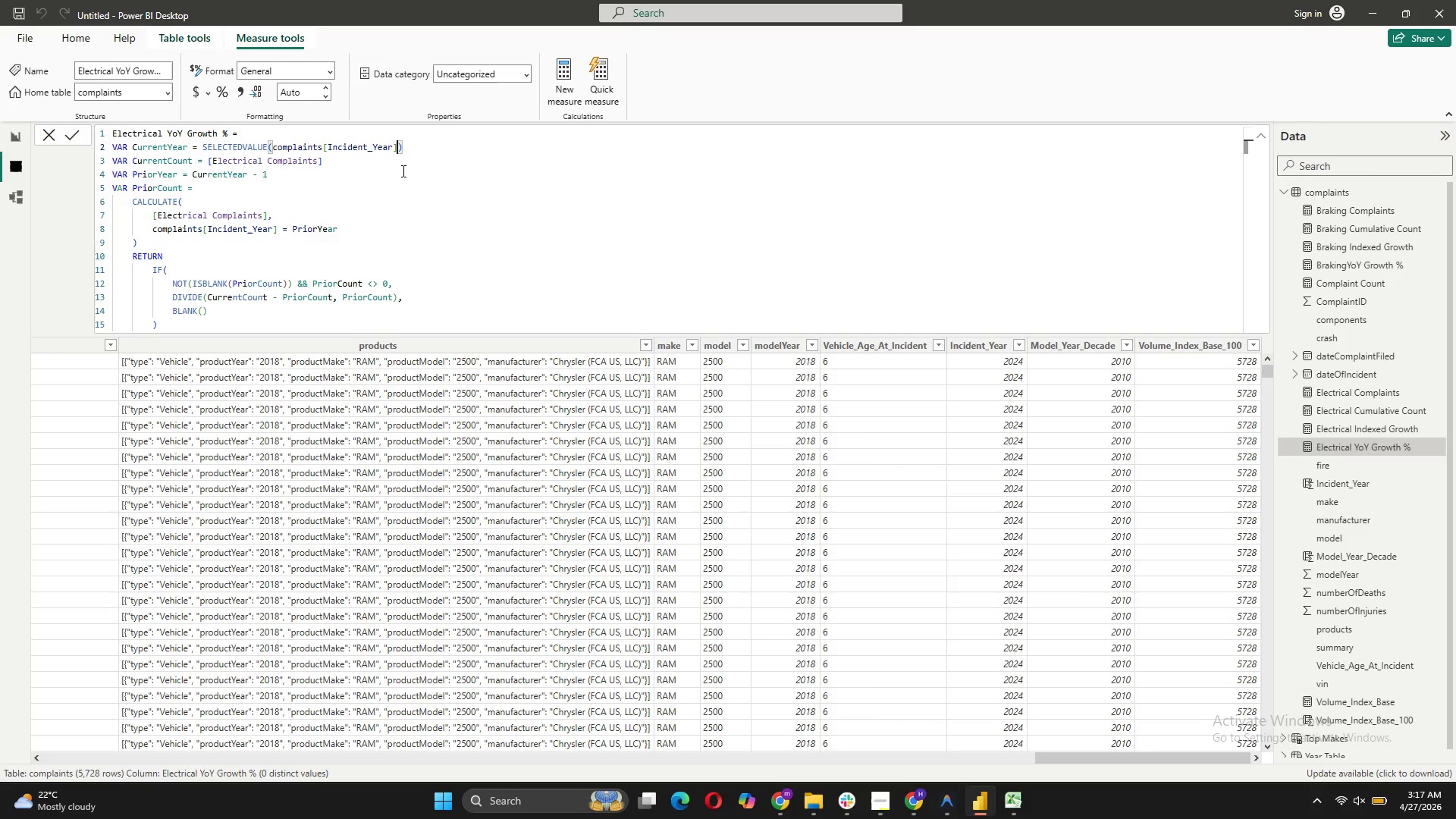 
key(Comma)
 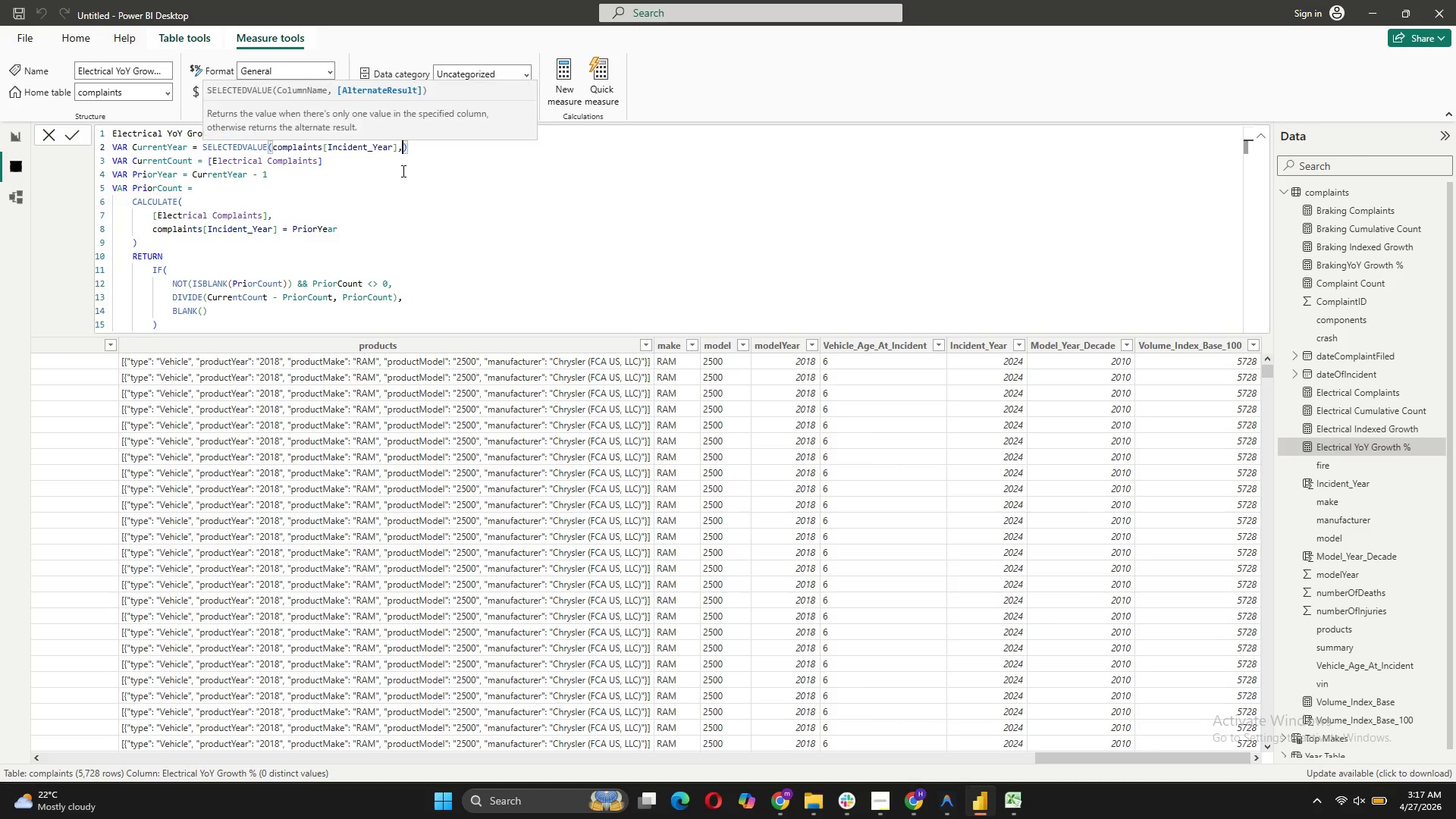 
key(Space)
 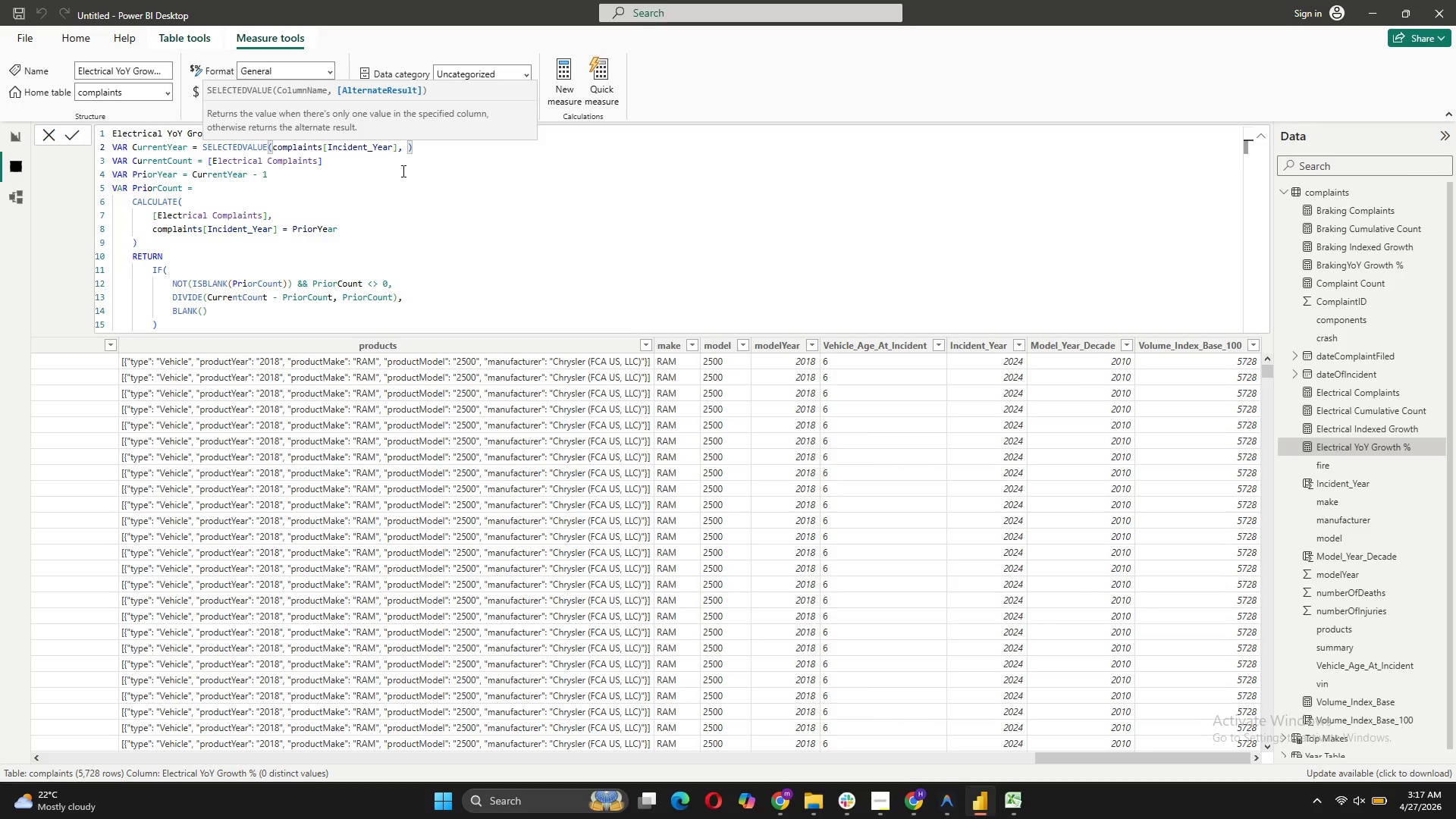 
key(Shift+ShiftLeft)
 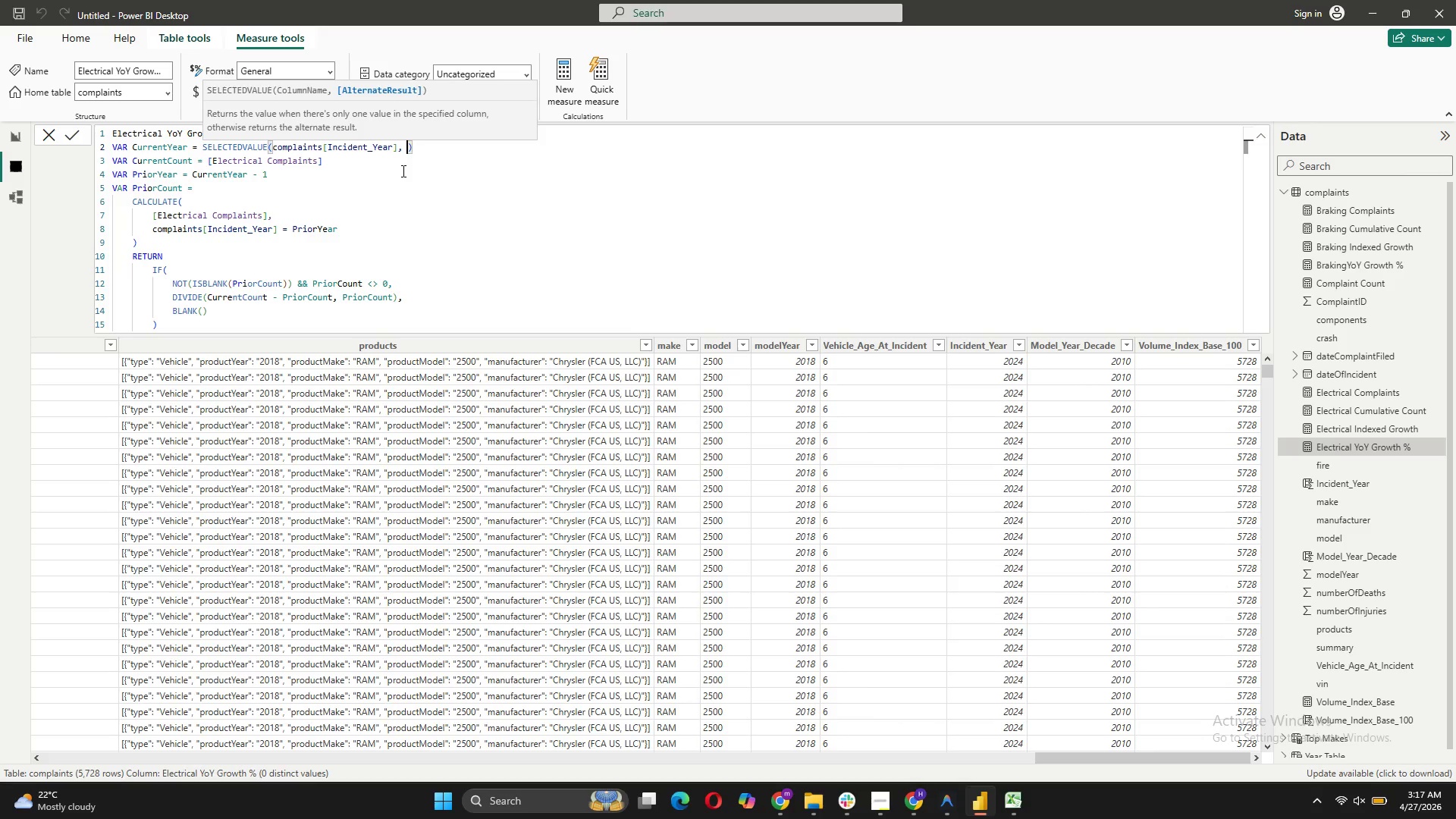 
key(M)
 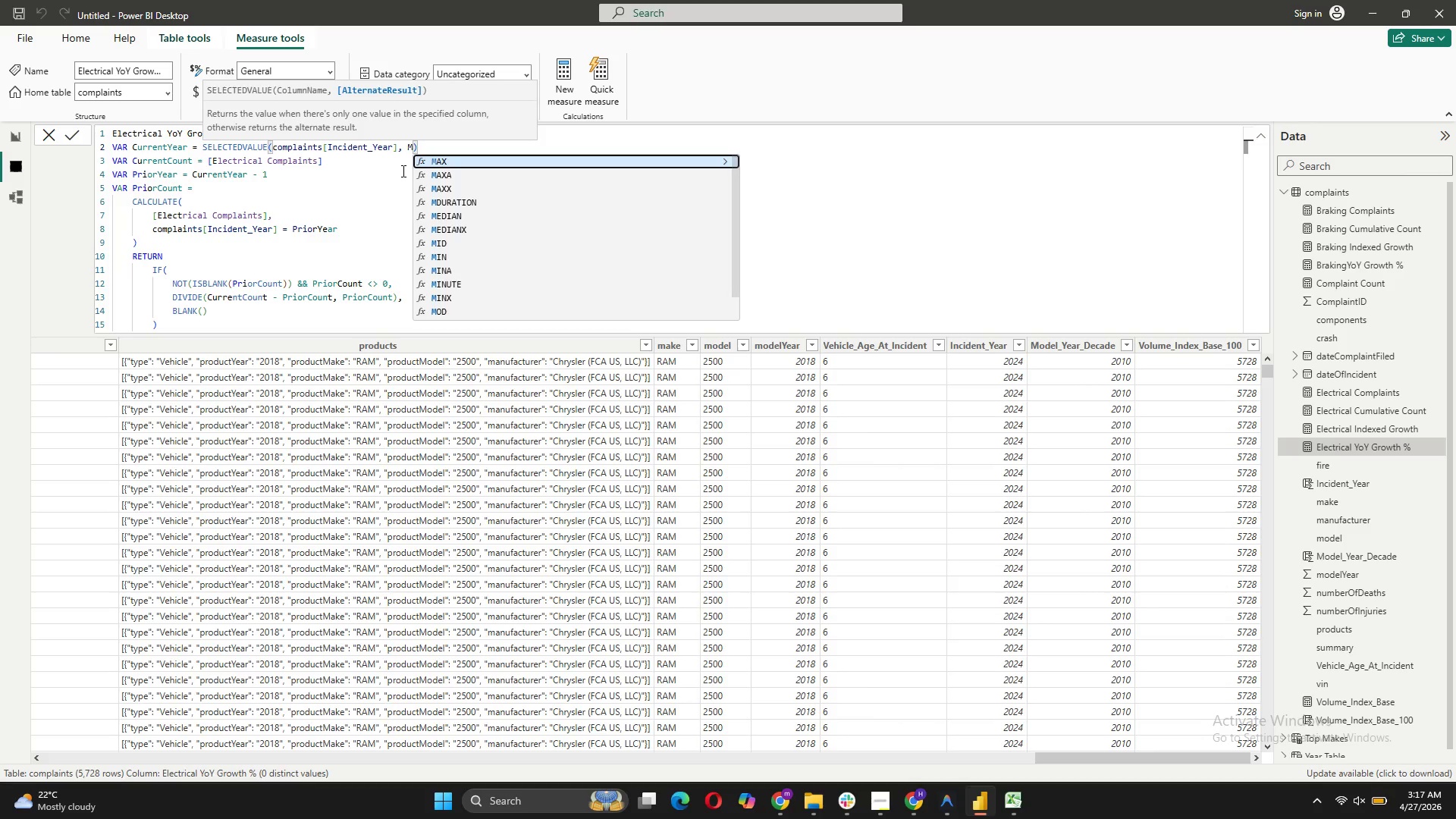 
key(Tab)
 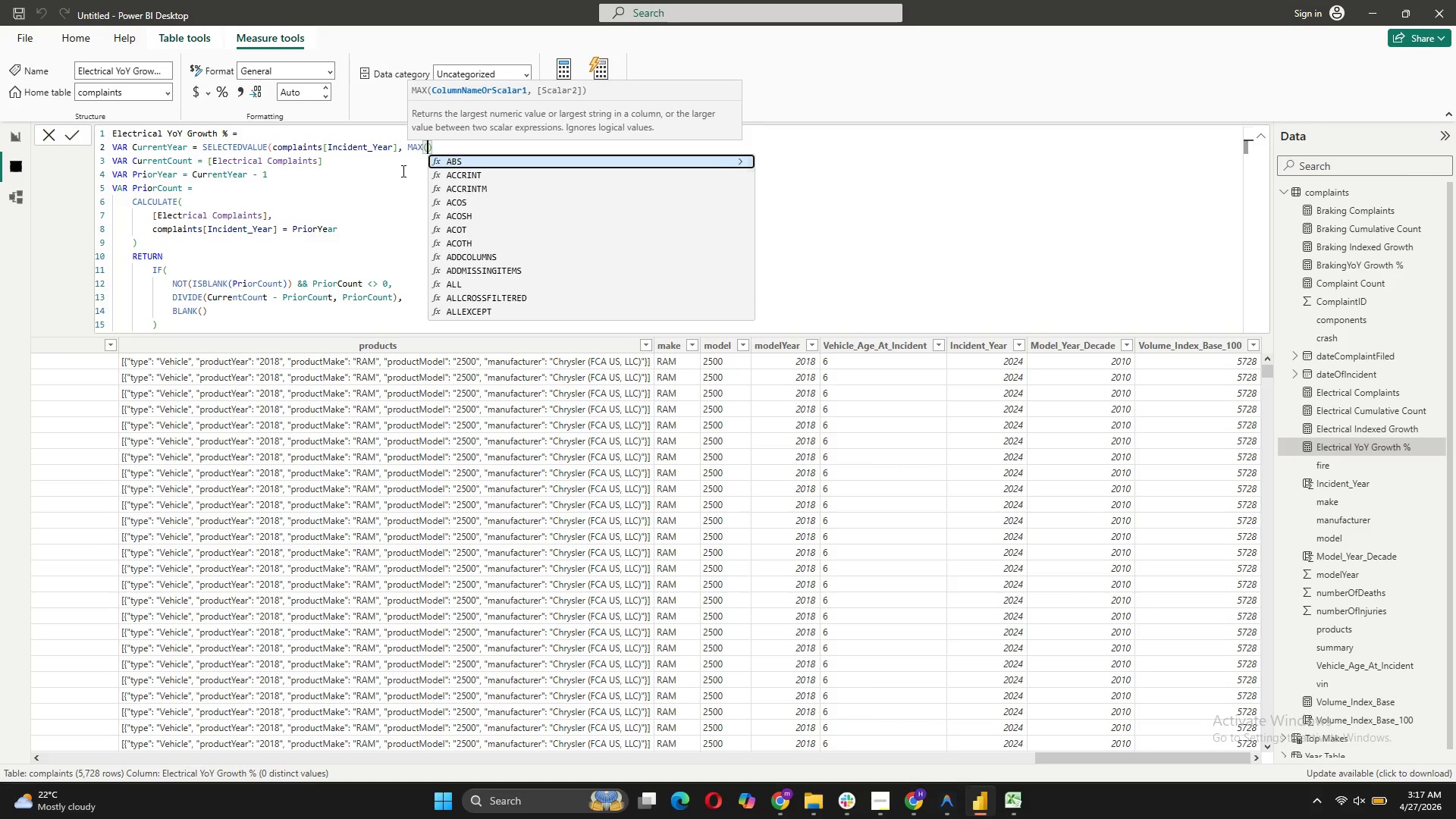 
key(Quote)
 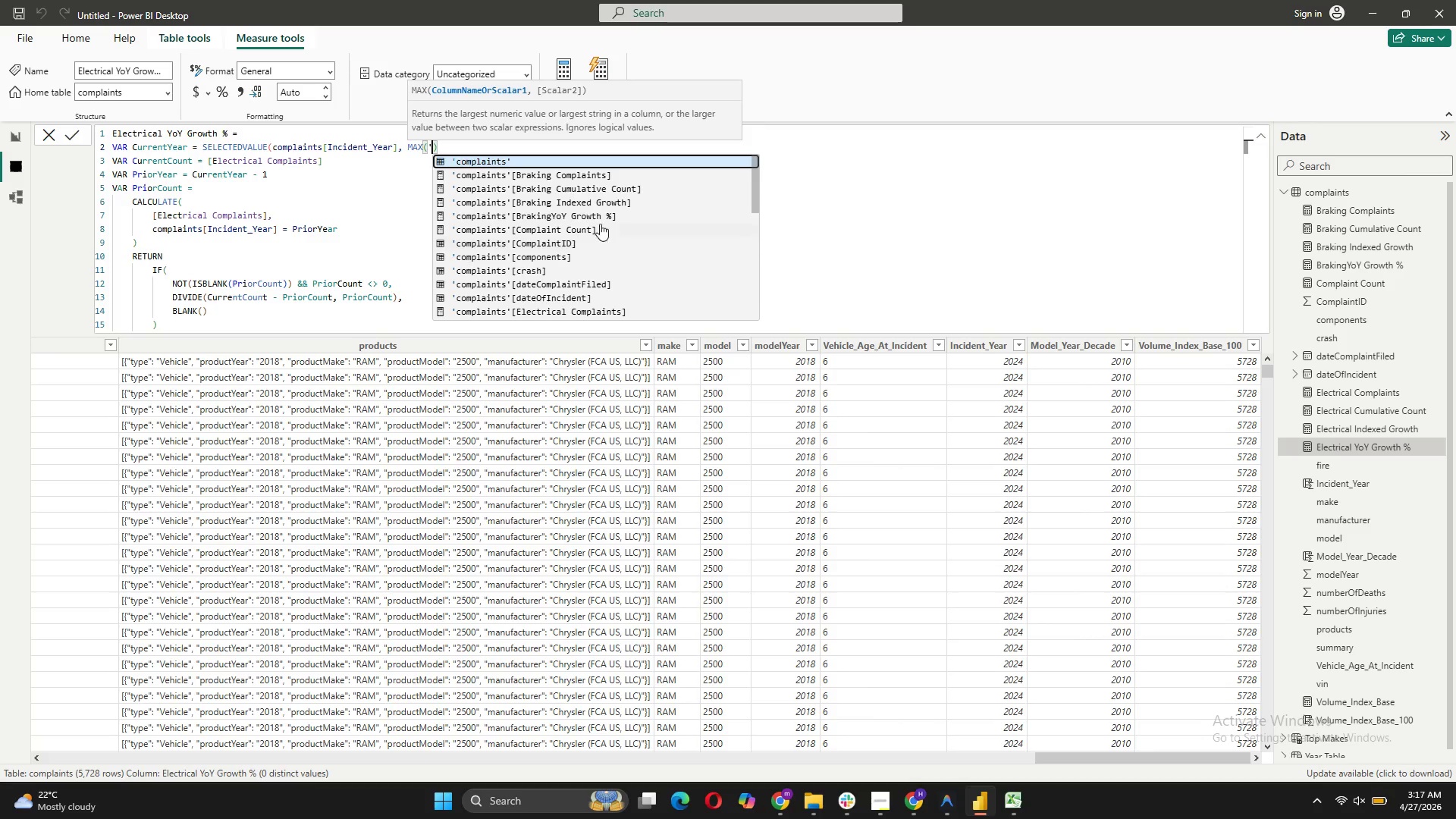 
scroll: coordinate [586, 268], scroll_direction: down, amount: 2.0
 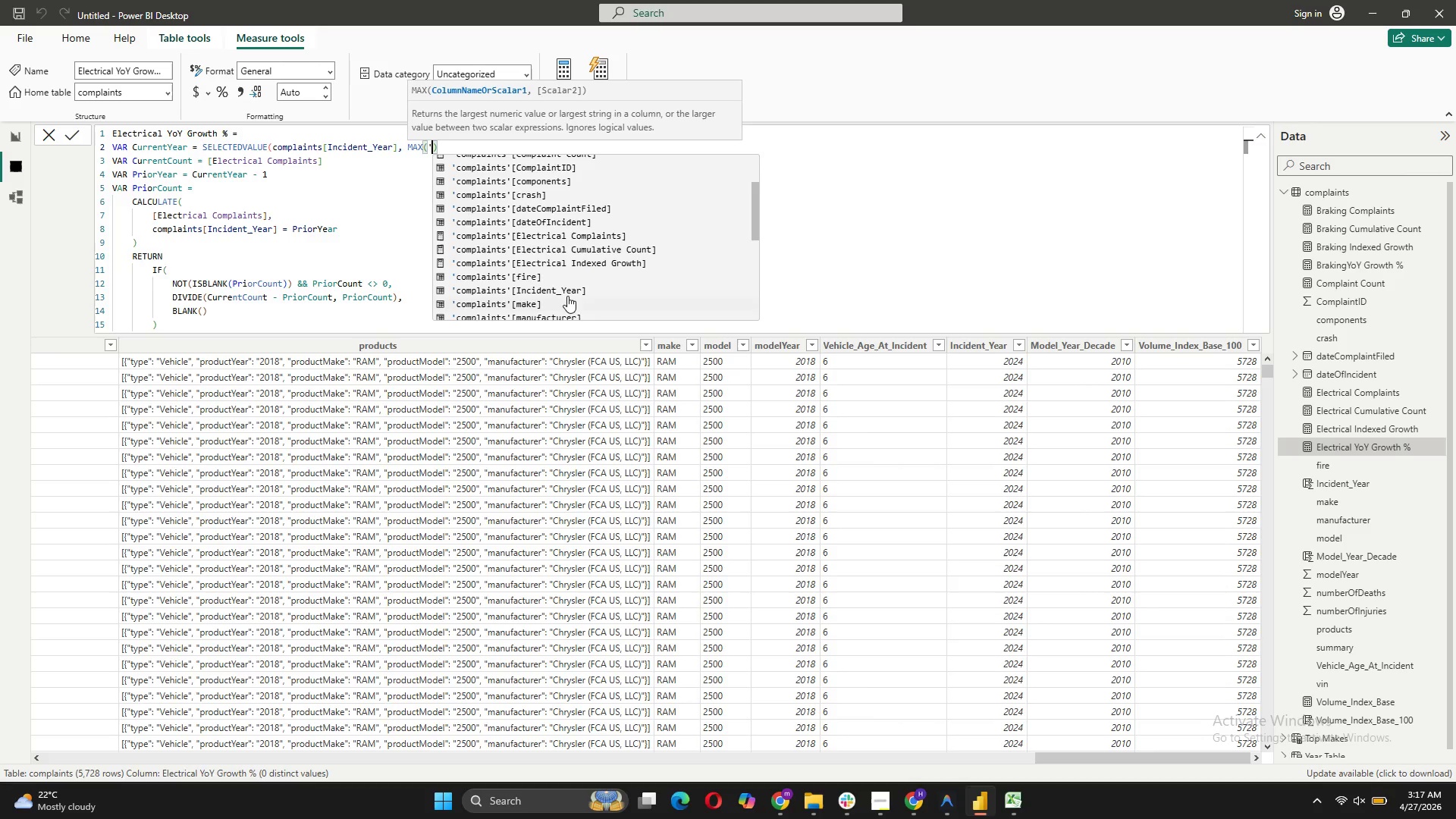 
left_click([567, 293])
 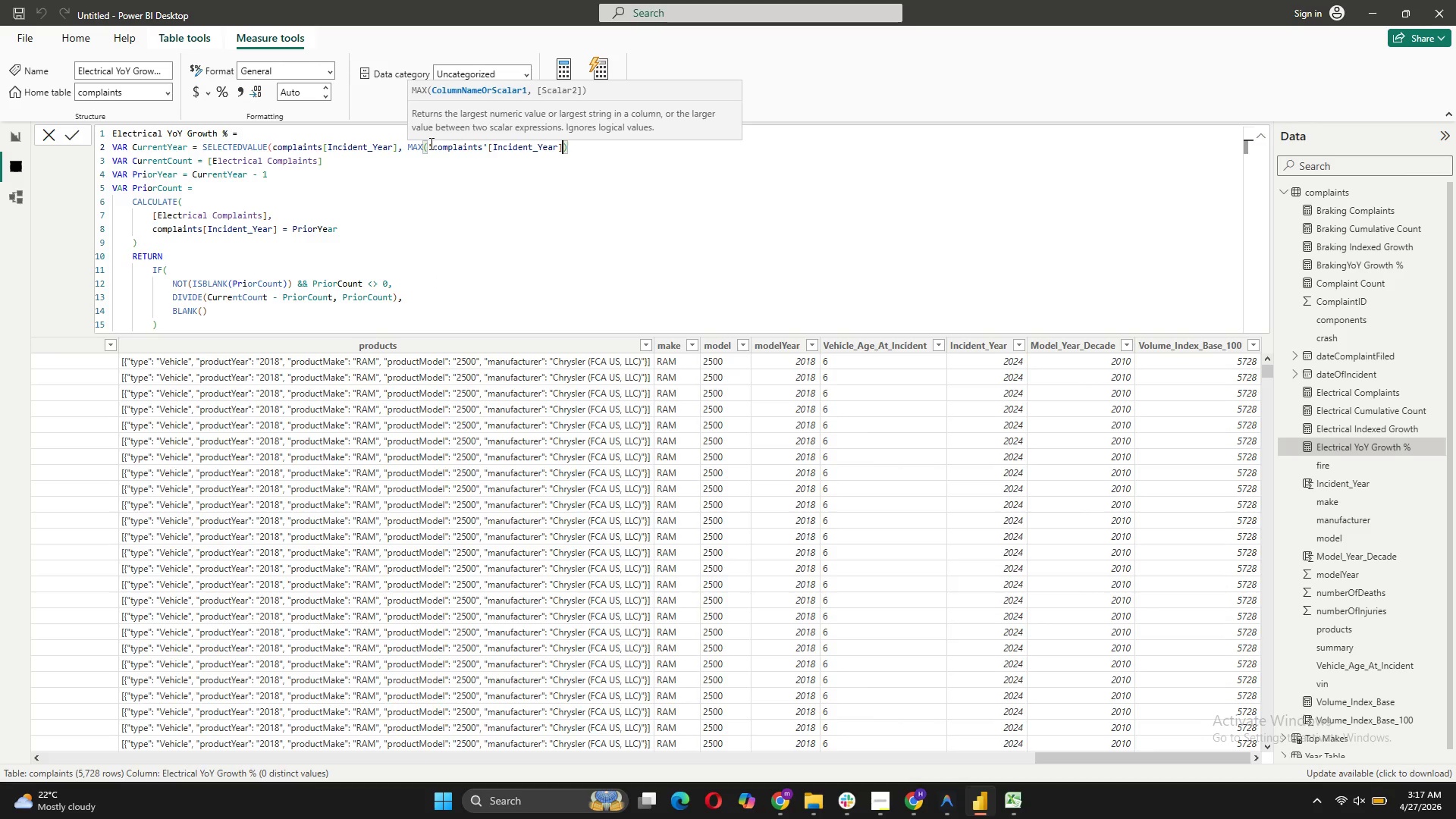 
left_click([432, 142])
 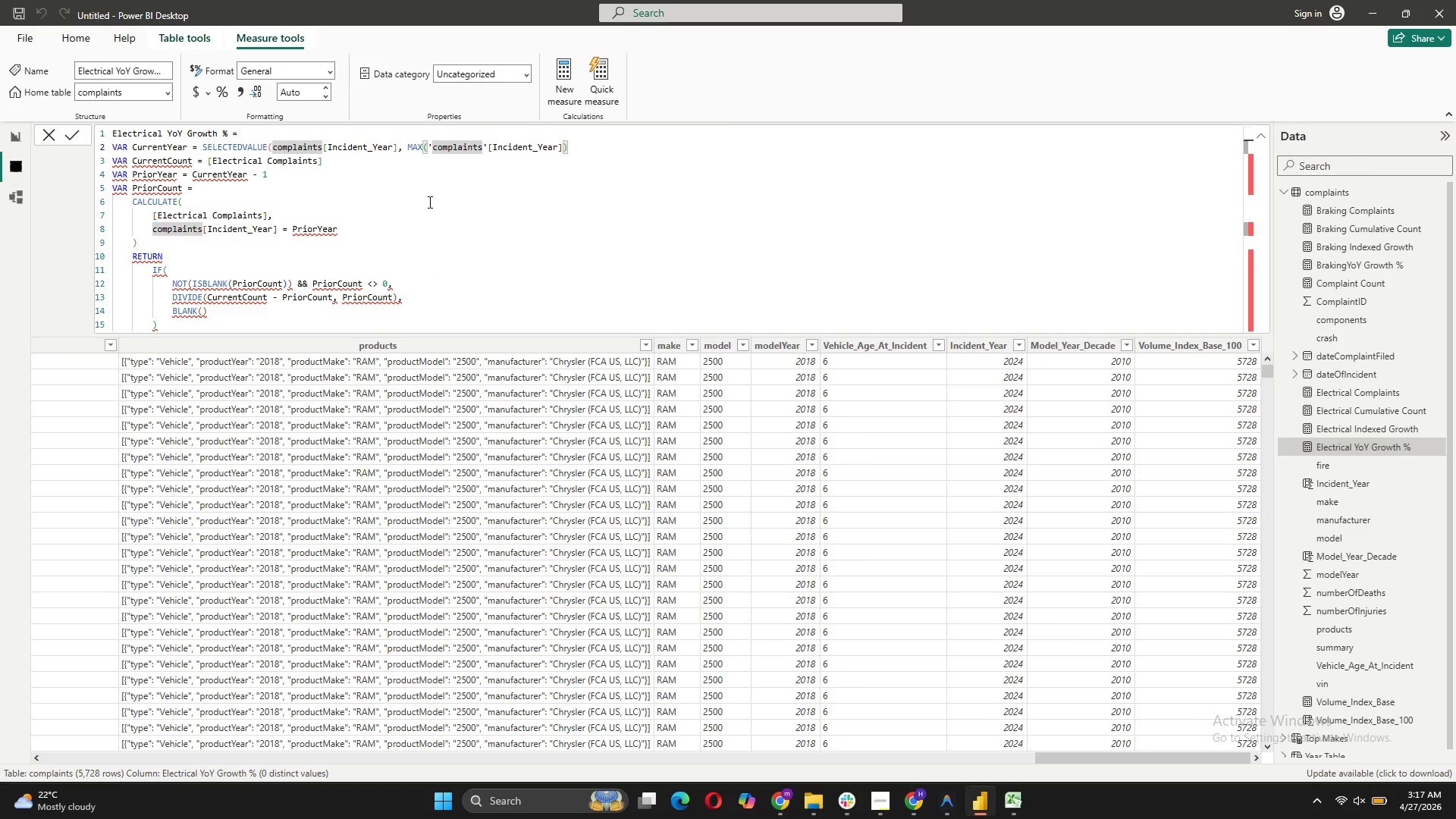 
key(Backspace)
 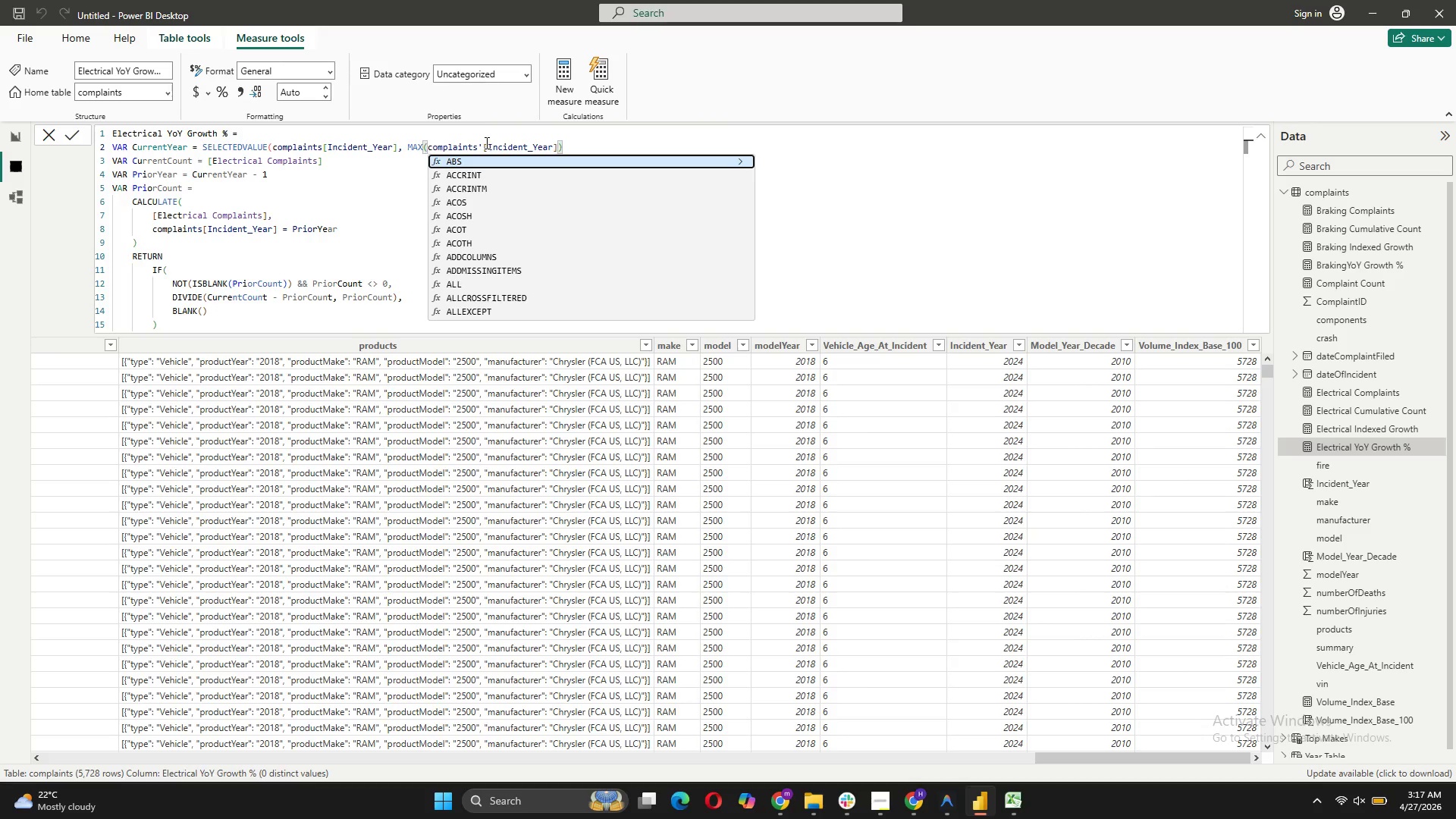 
left_click([481, 147])
 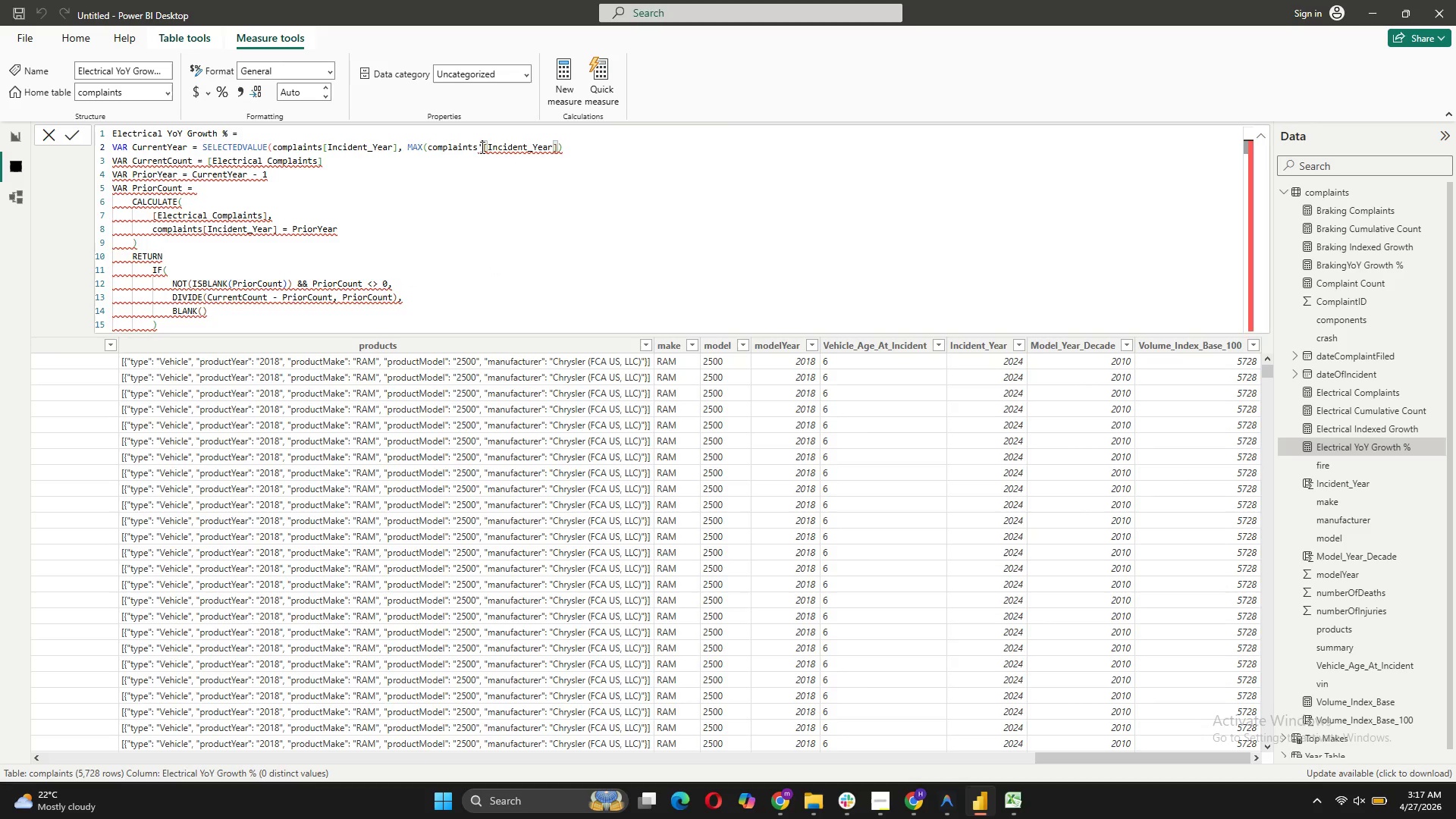 
key(Backspace)
 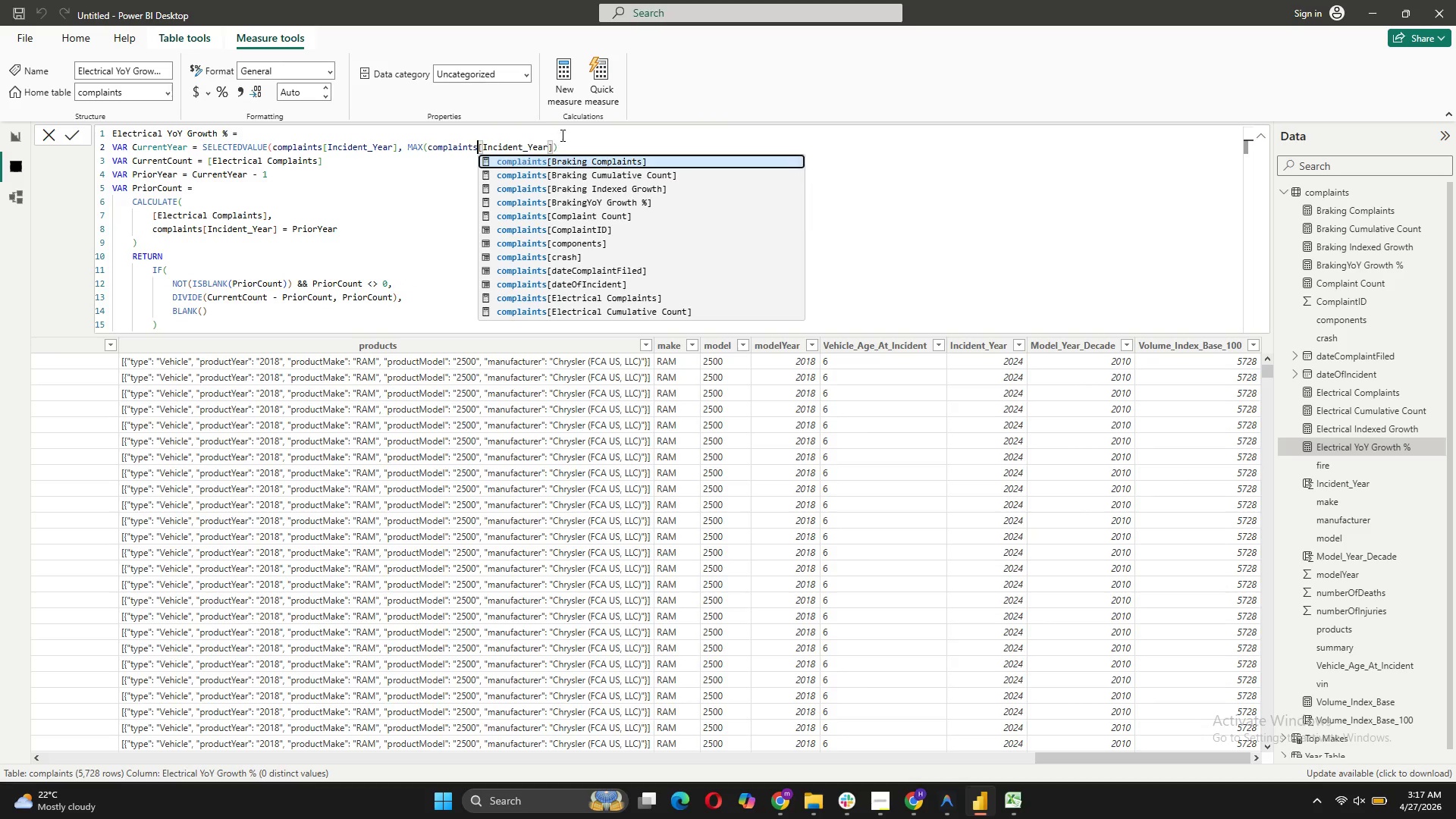 
left_click([570, 146])
 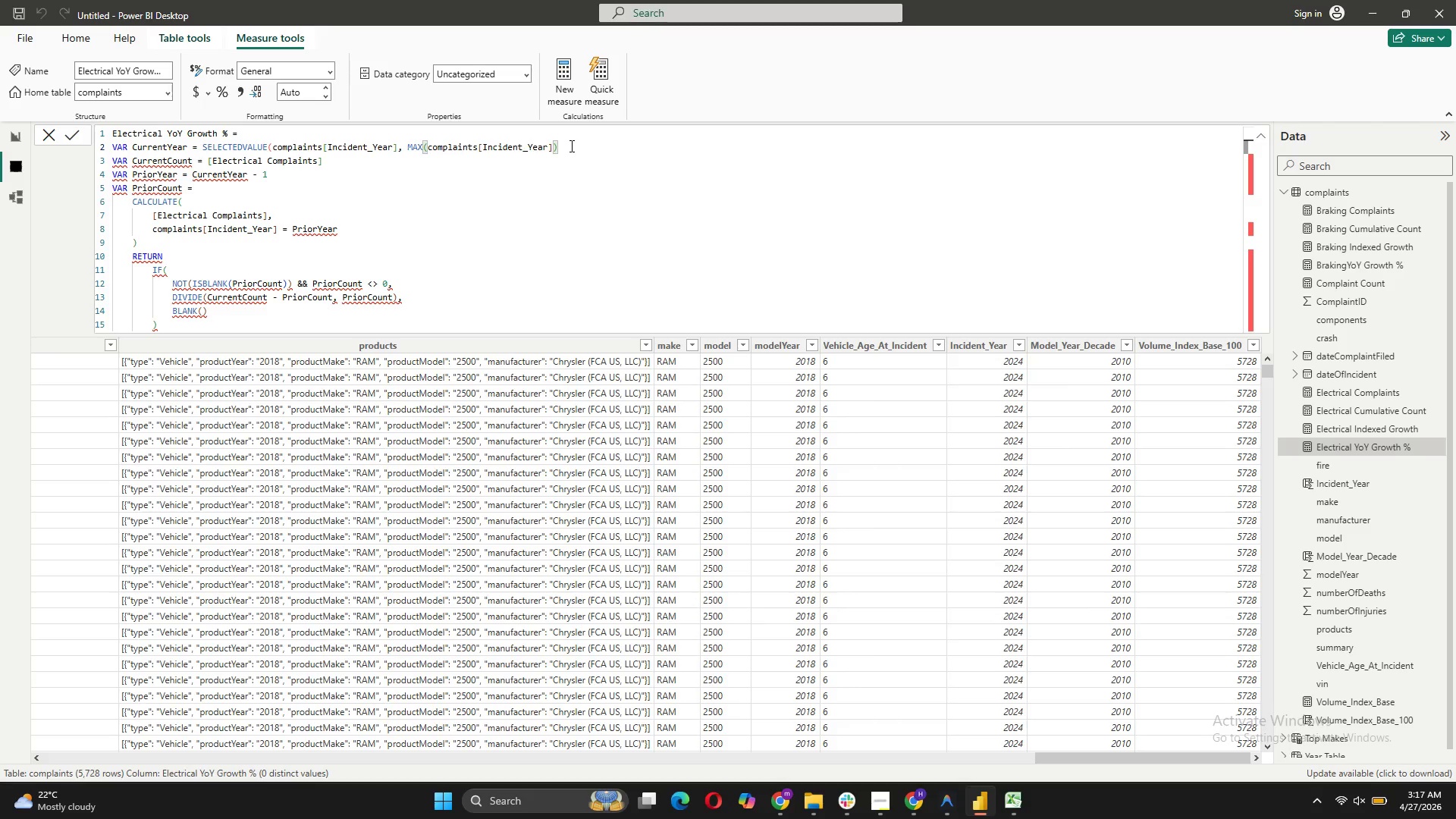 
key(Shift+0)
 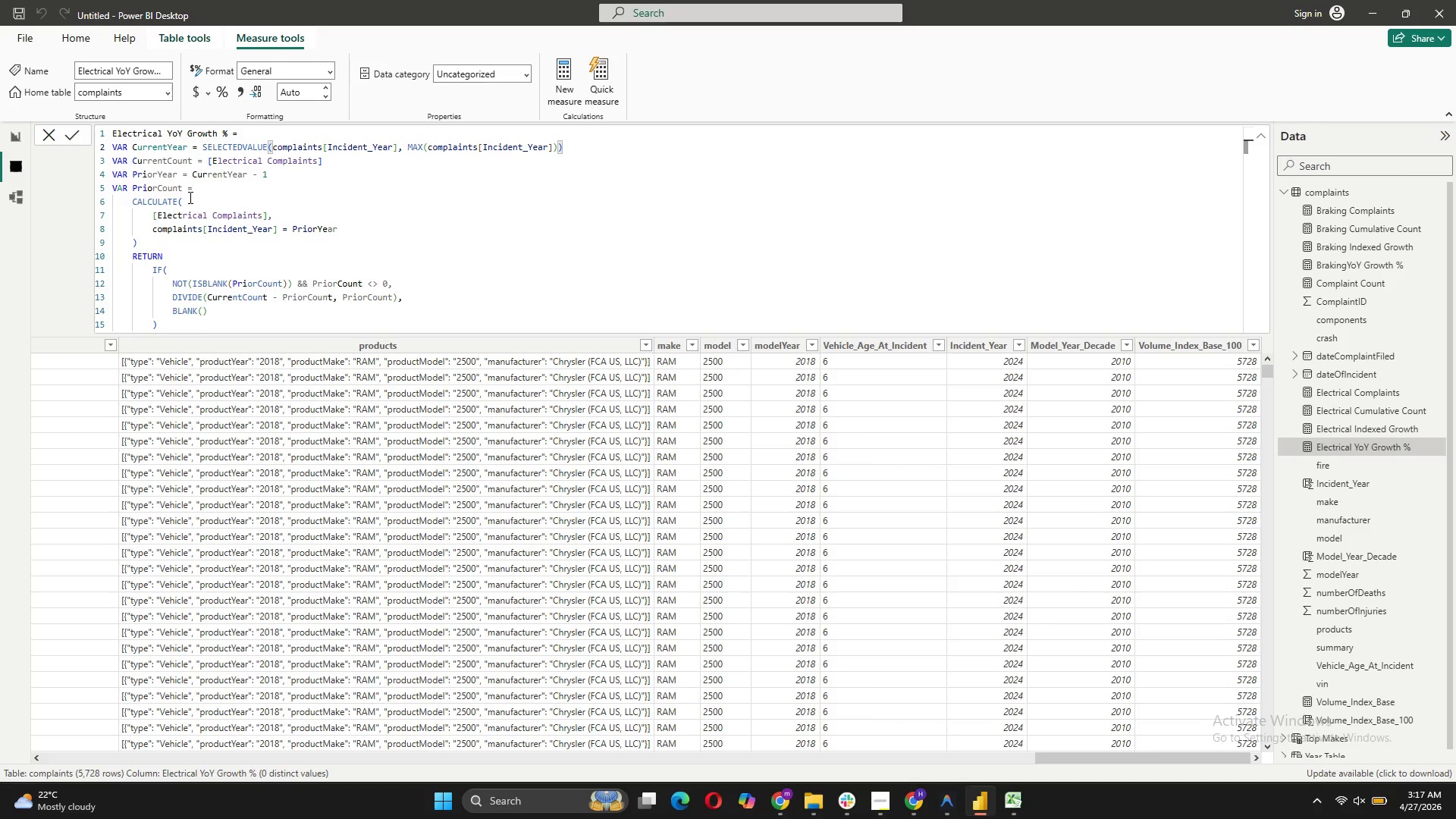 
wait(7.47)
 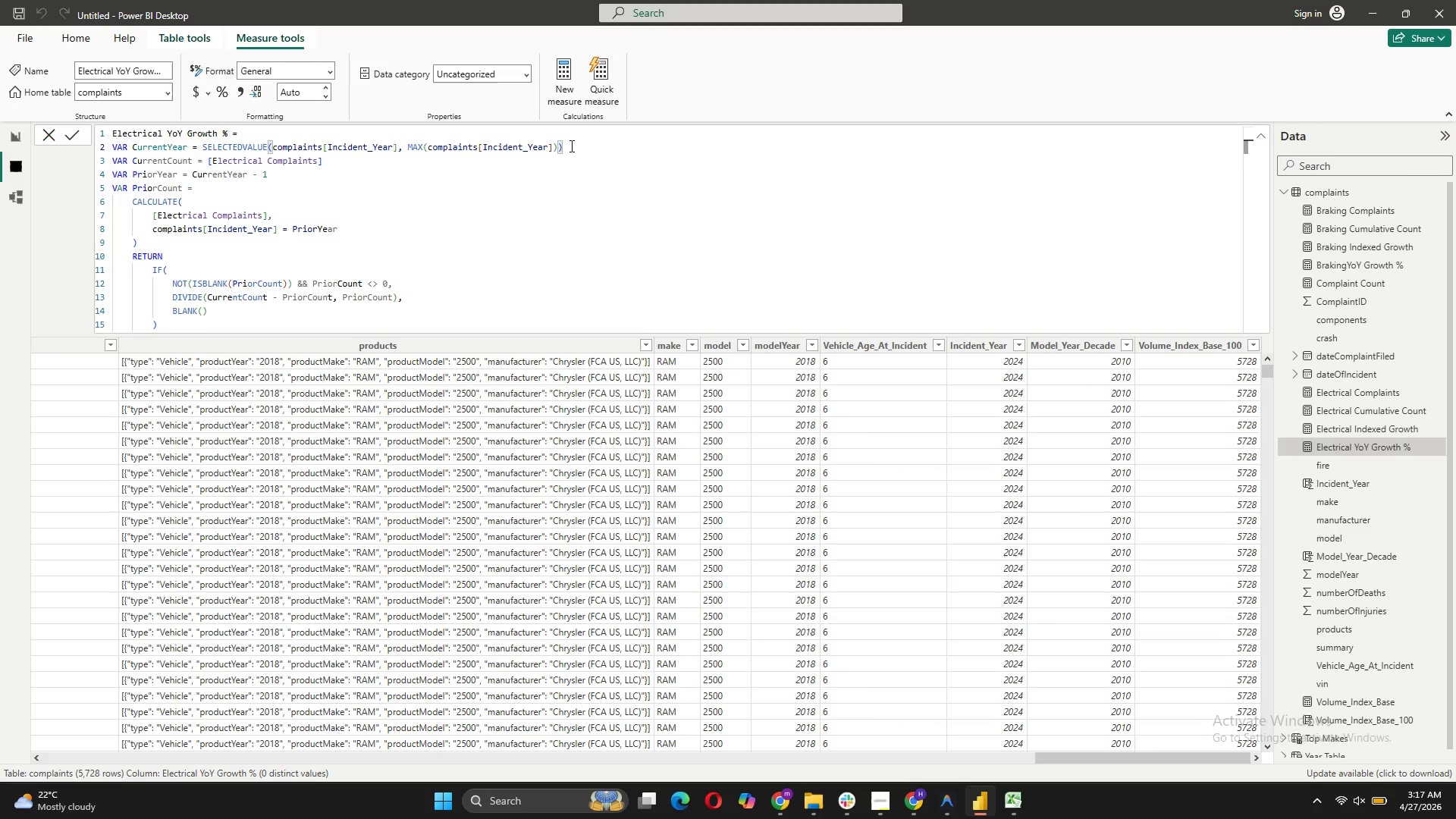 
left_click([209, 159])
 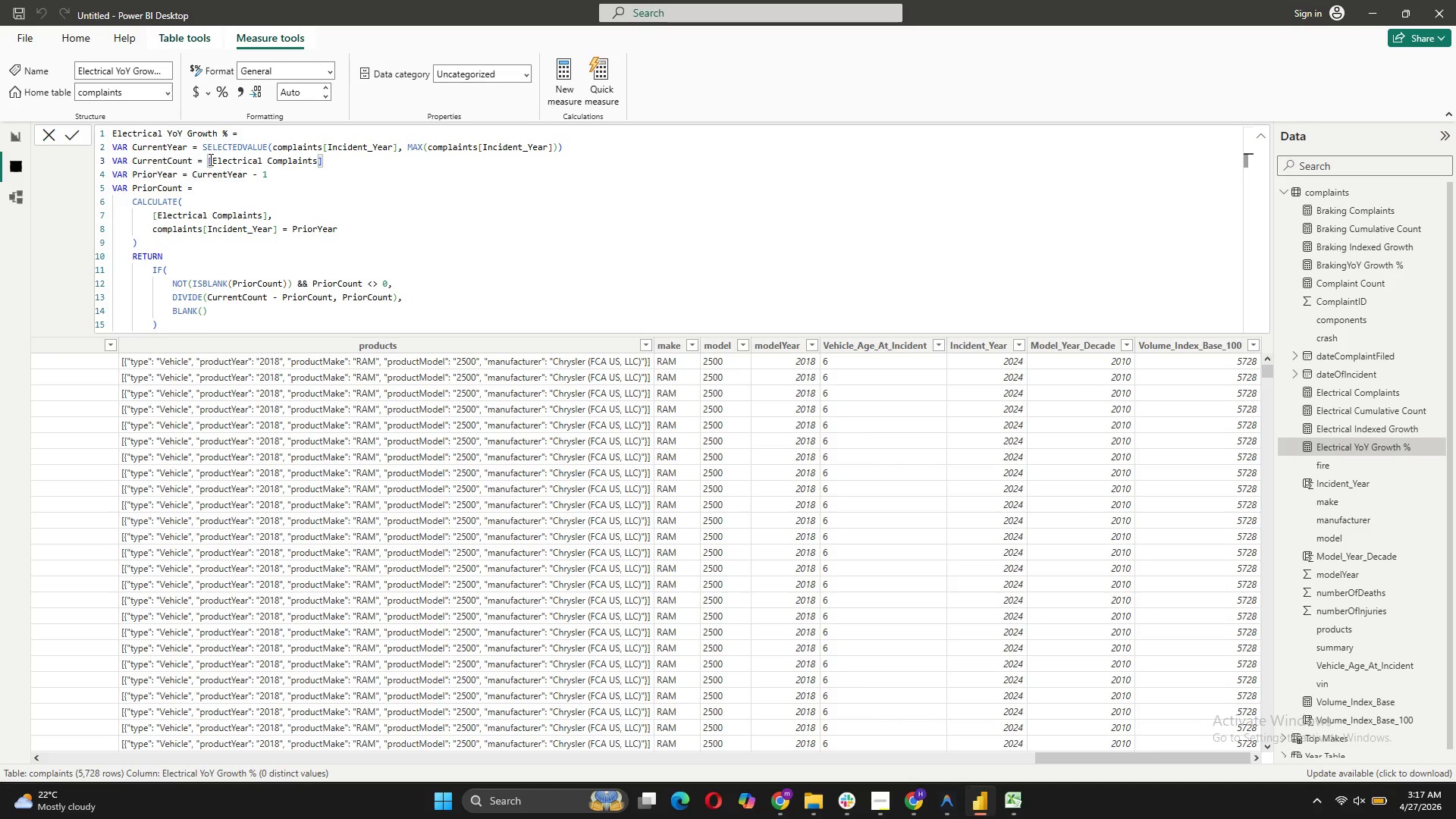 
type(calculate()
 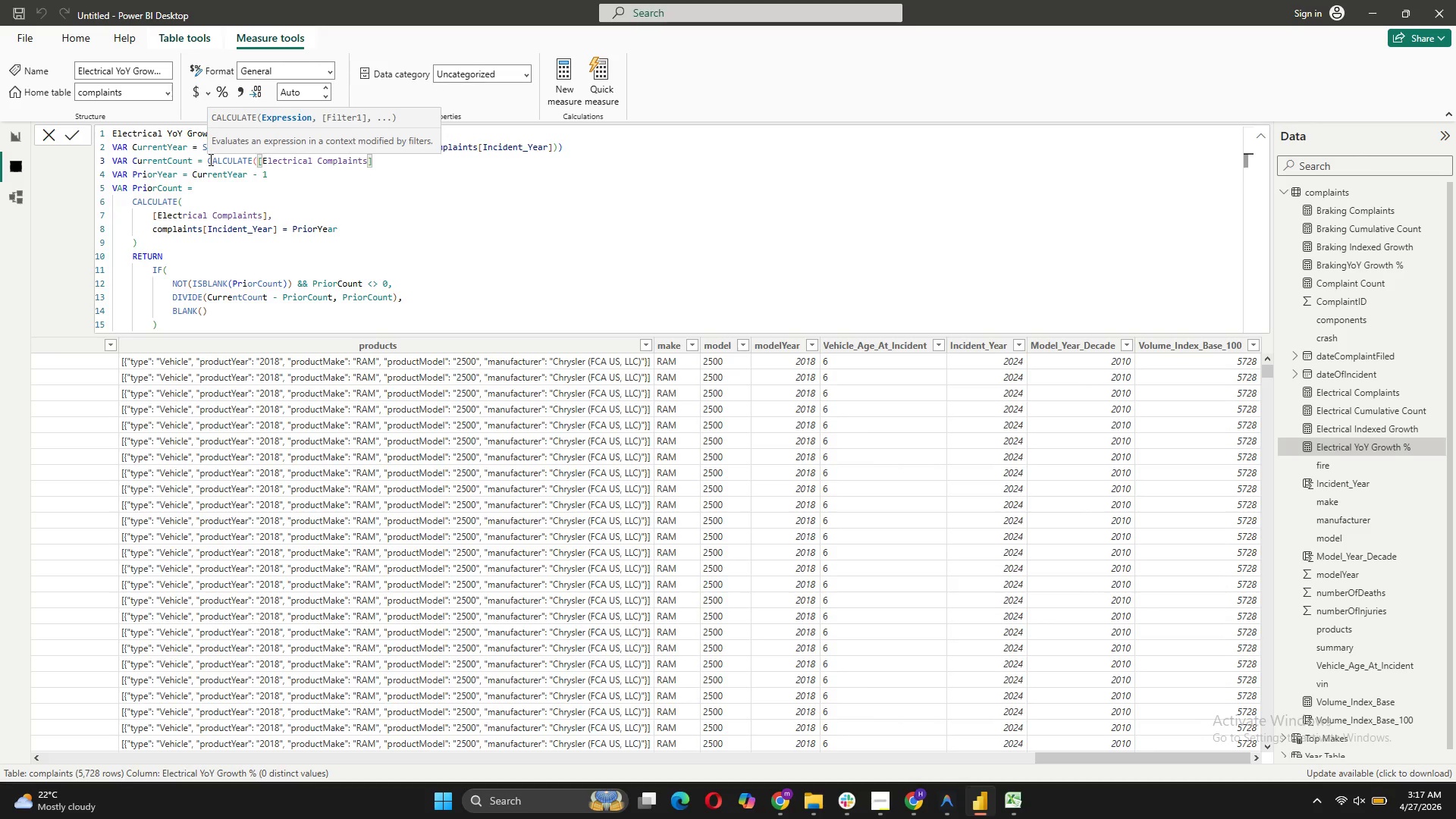 
left_click([382, 158])
 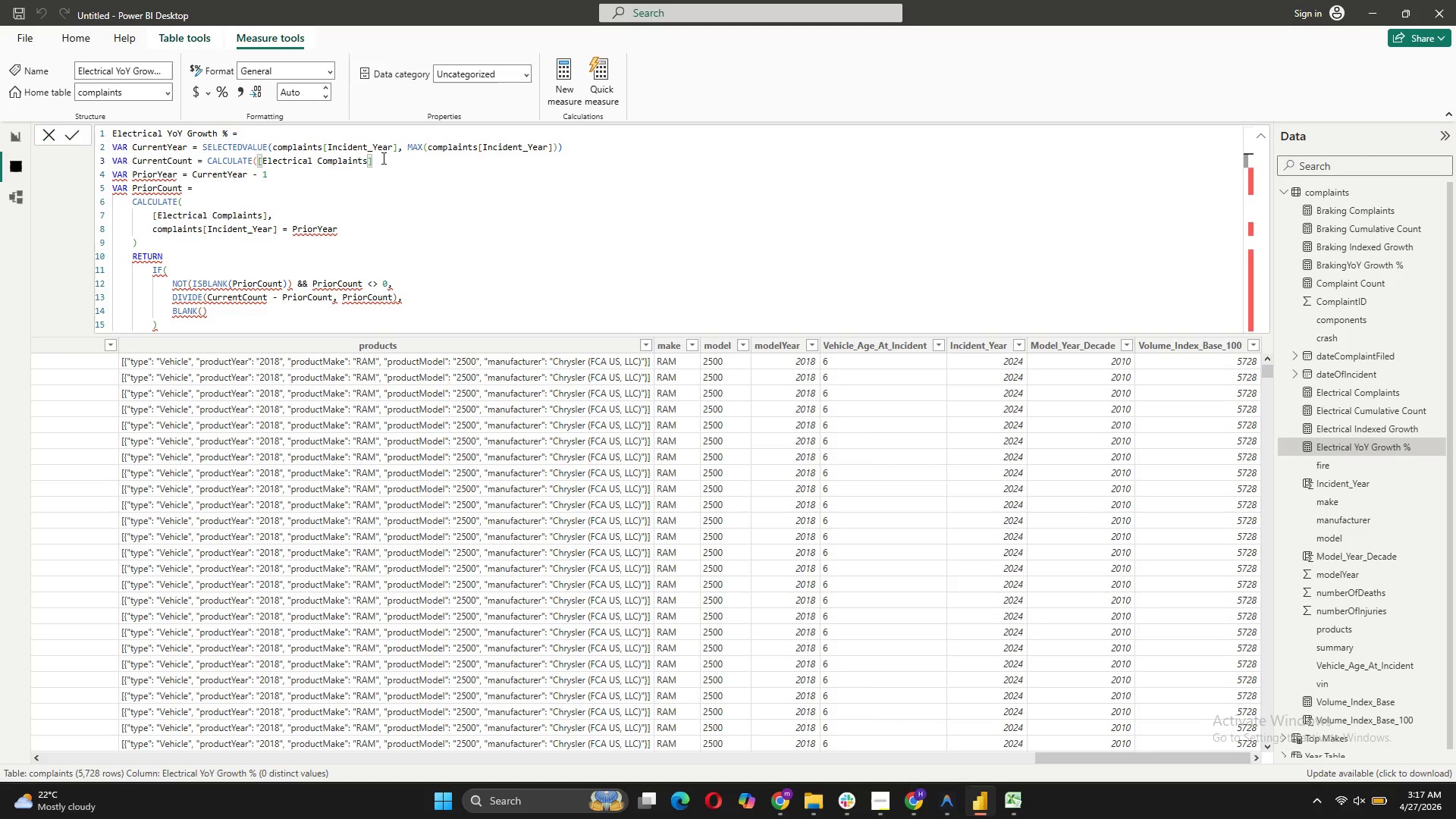 
key(Comma)
 